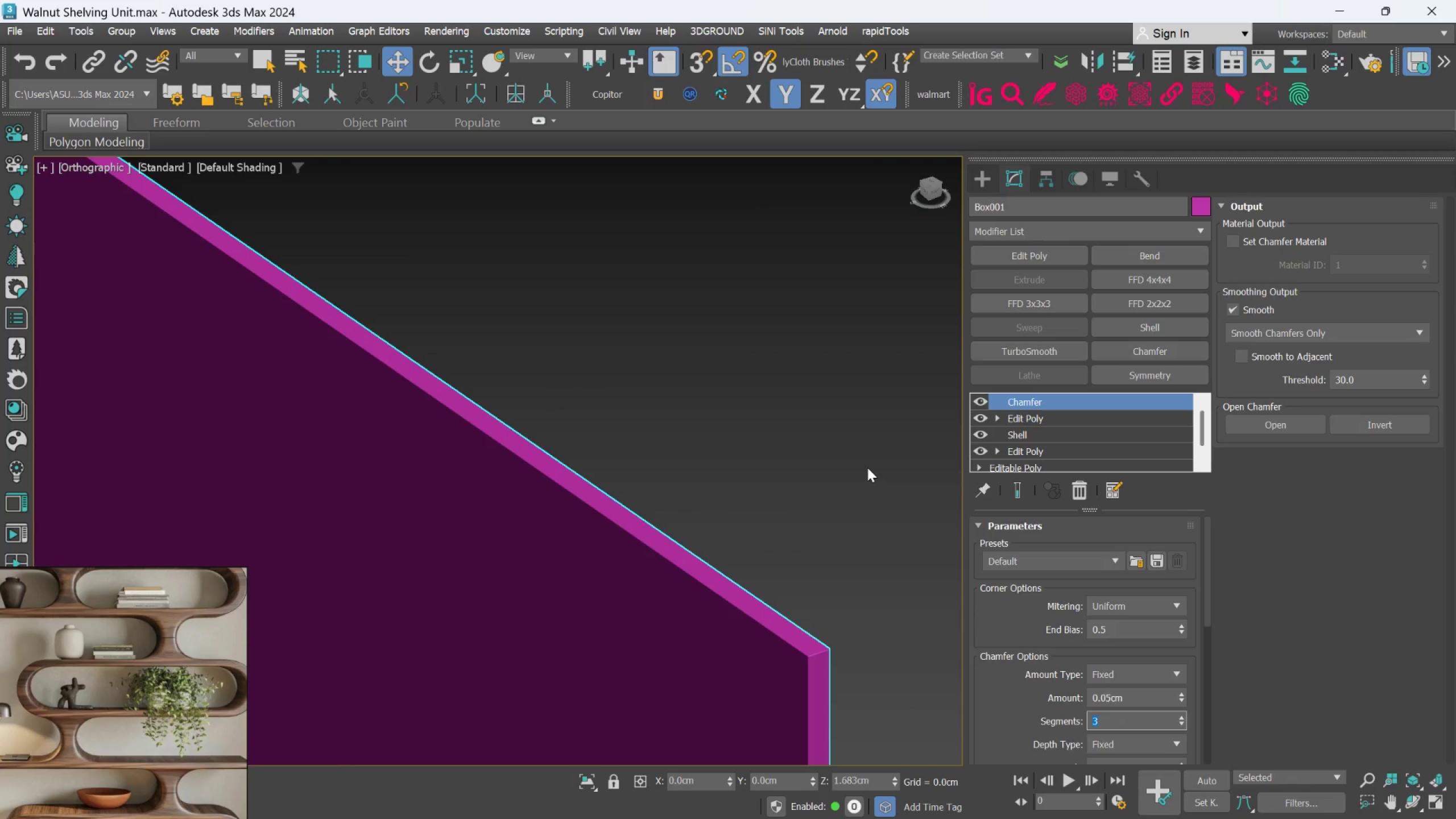 
scroll: coordinate [843, 483], scroll_direction: down, amount: 10.0
 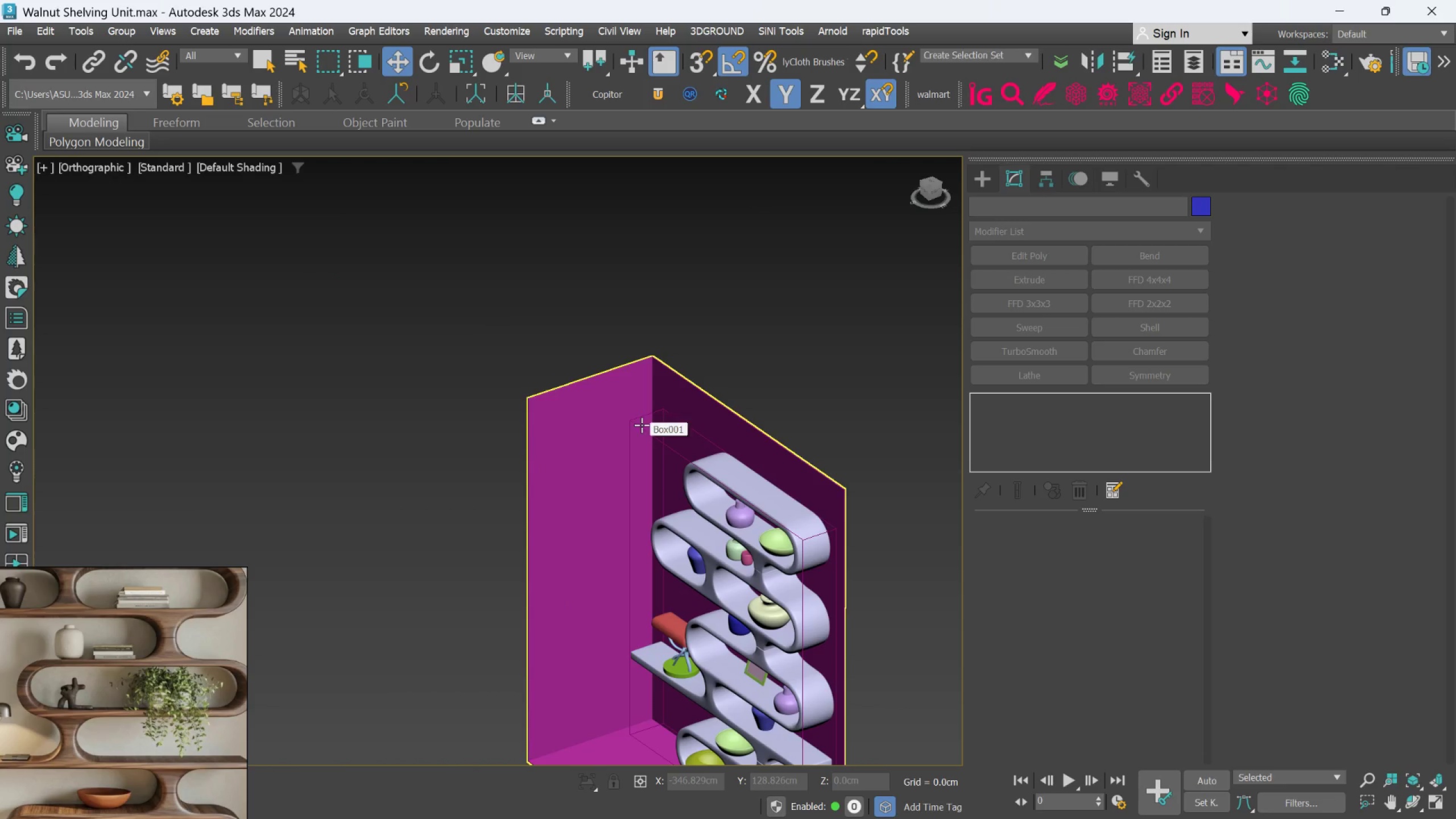 
left_click([642, 427])
 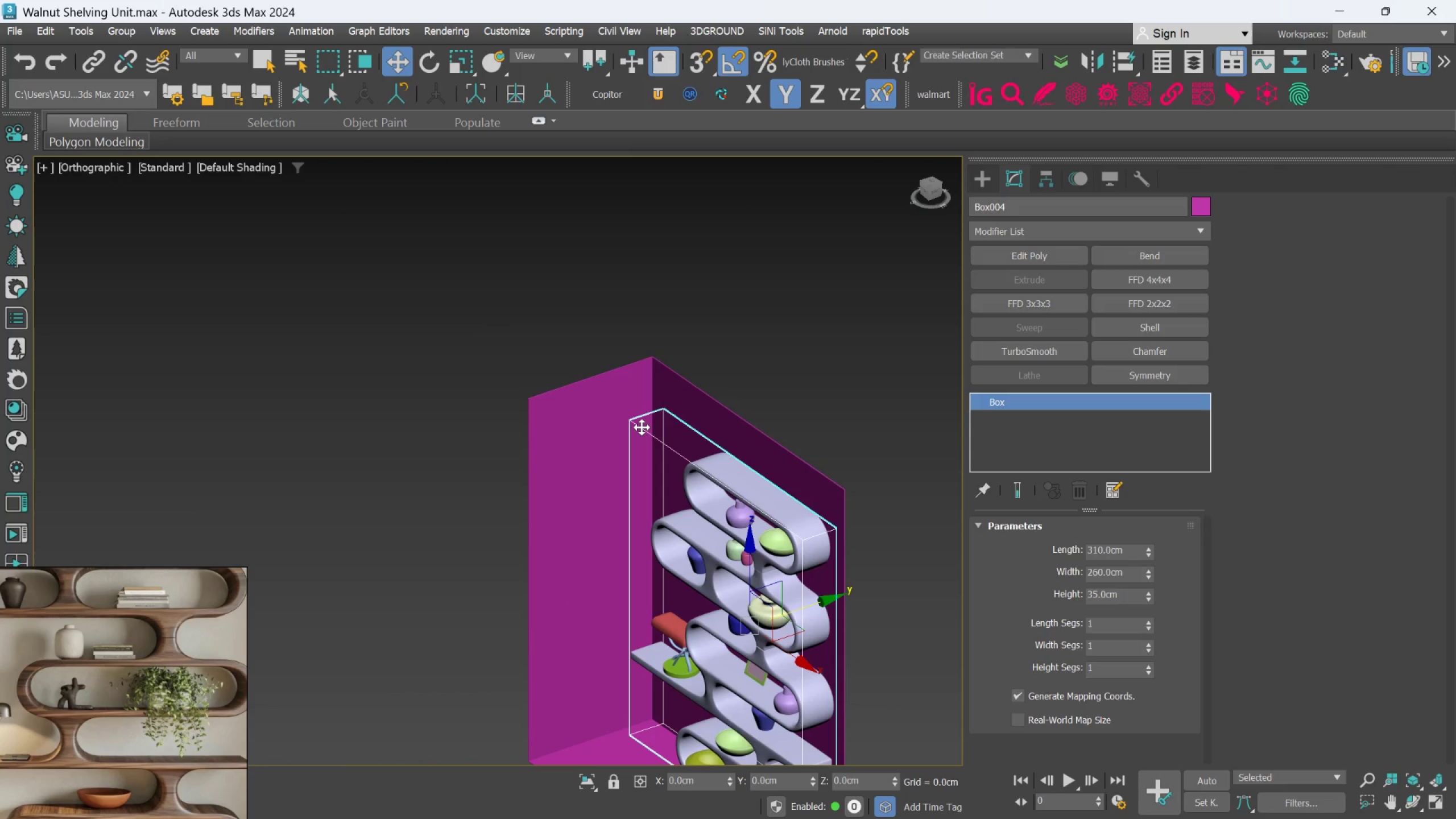 
right_click([642, 427])
 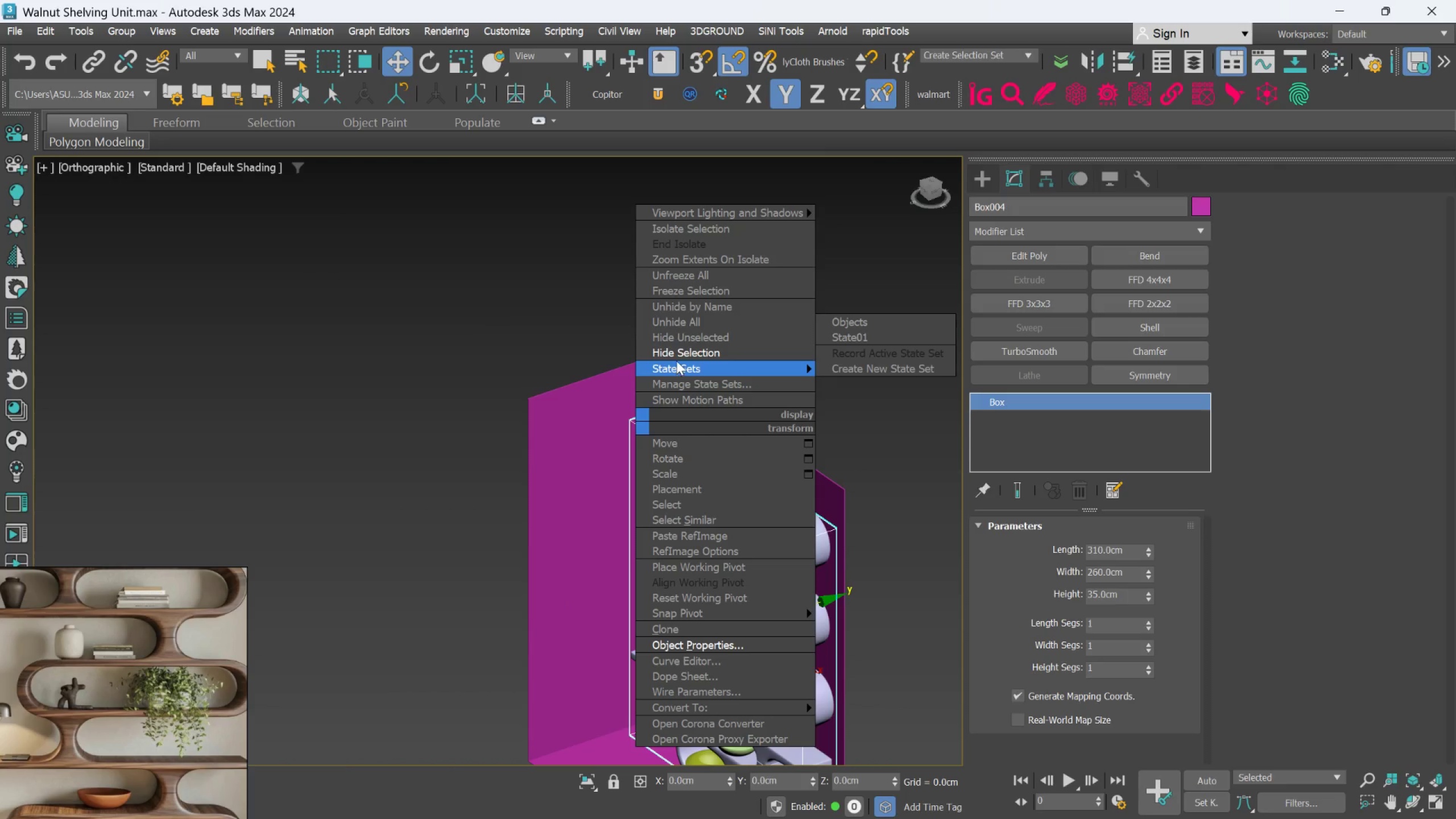 
left_click([677, 356])
 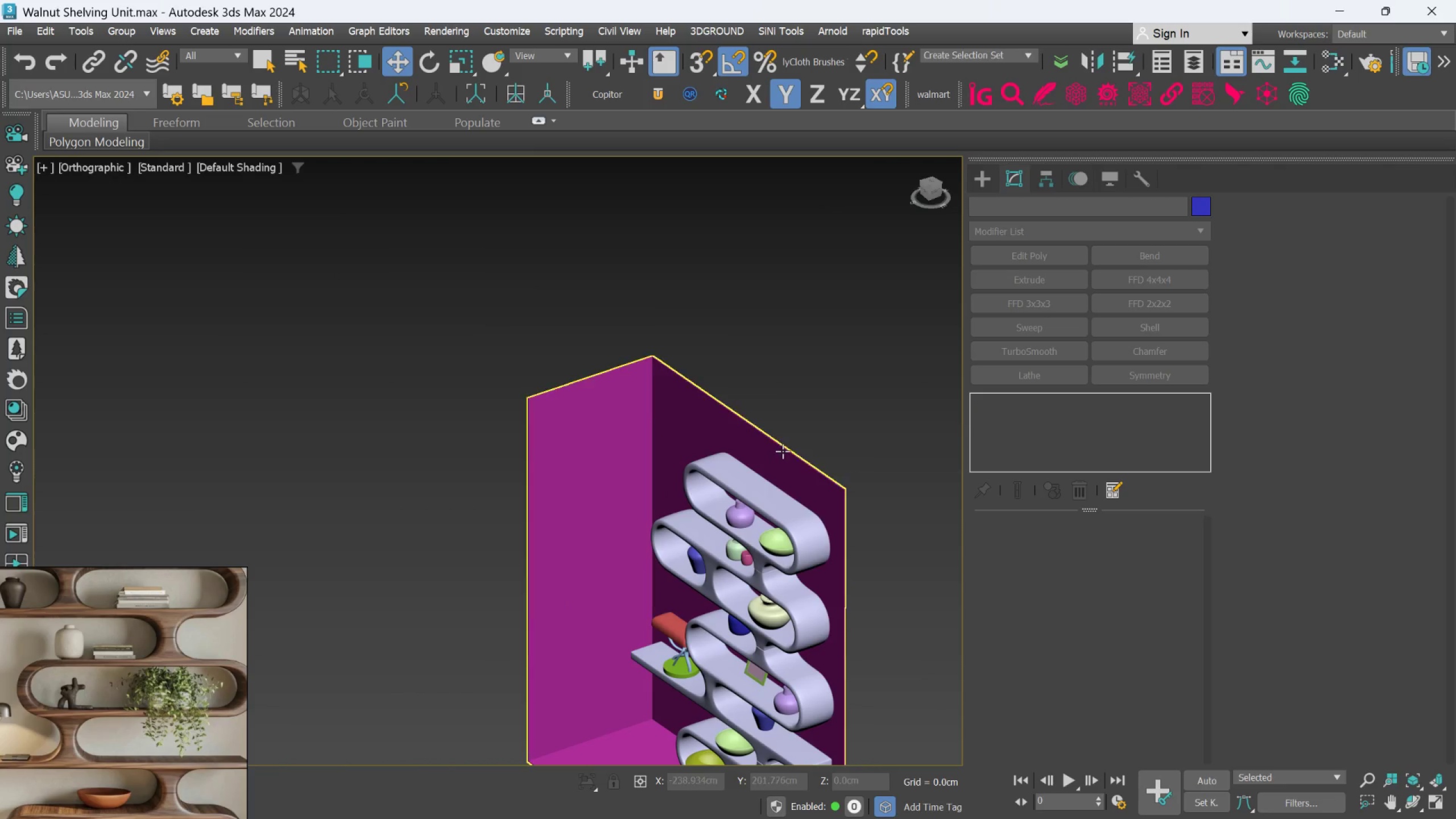 
hold_key(key=AltLeft, duration=0.48)
 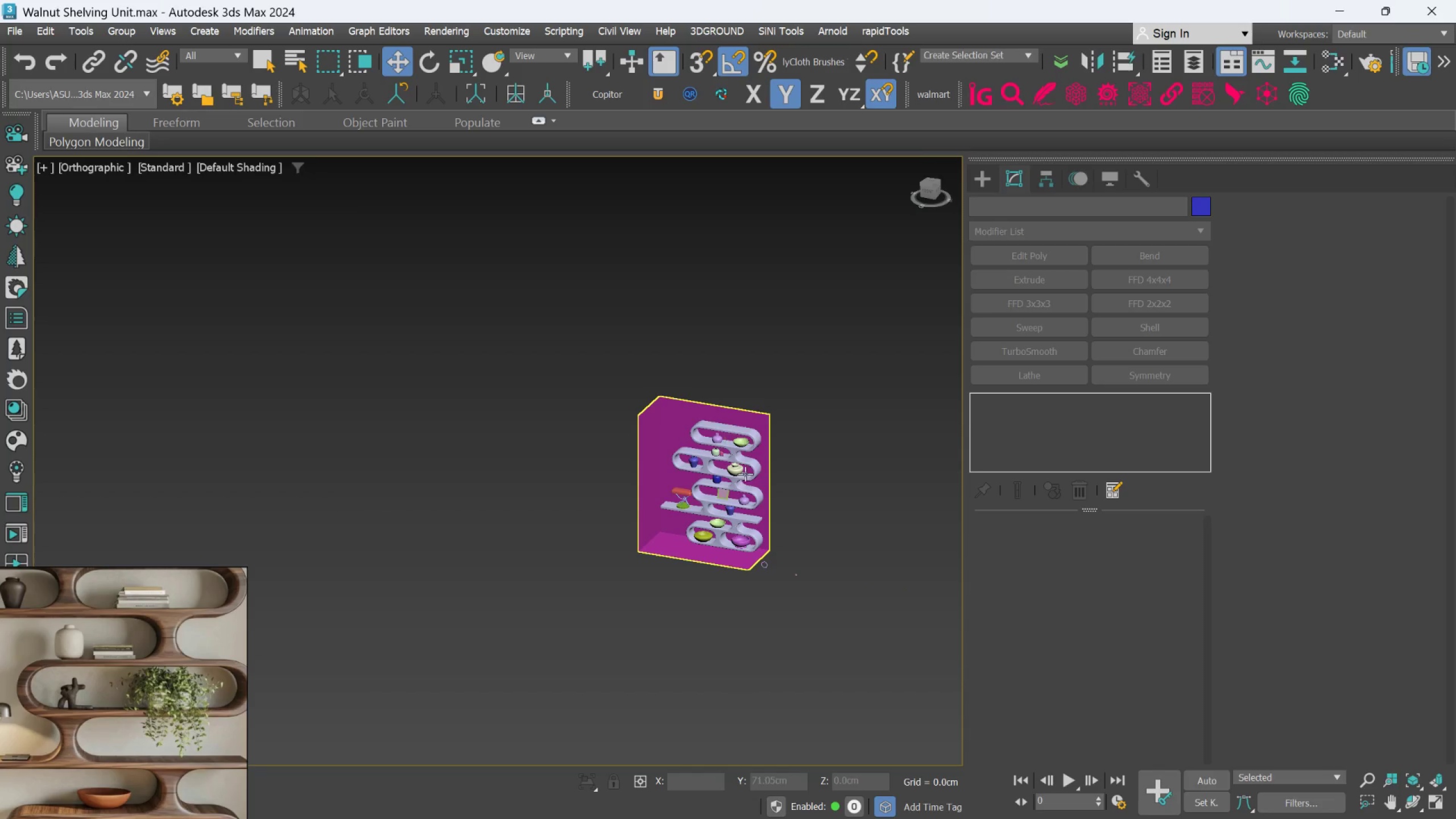 
scroll: coordinate [783, 451], scroll_direction: down, amount: 3.0
 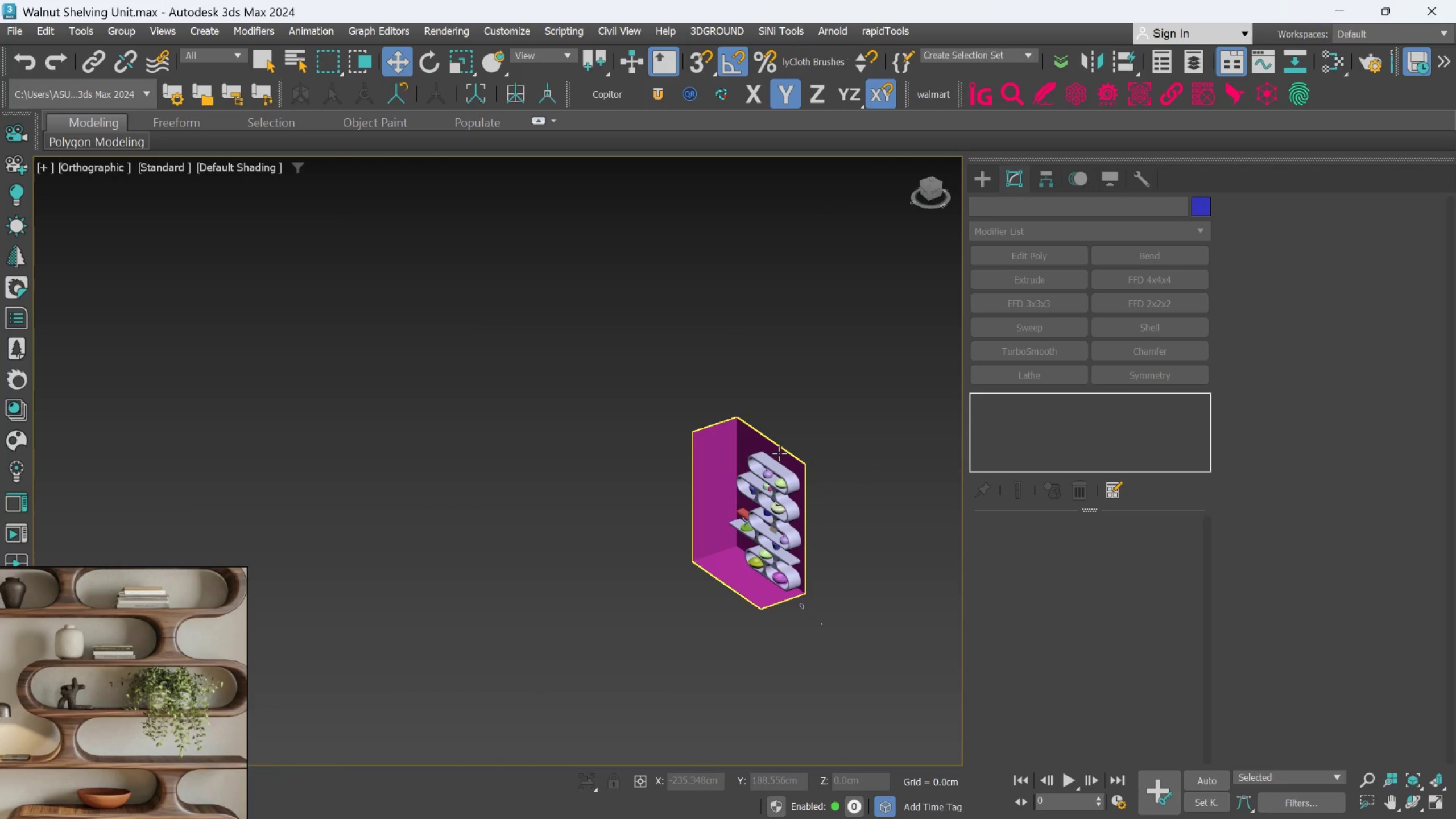 
hold_key(key=AltLeft, duration=0.45)
 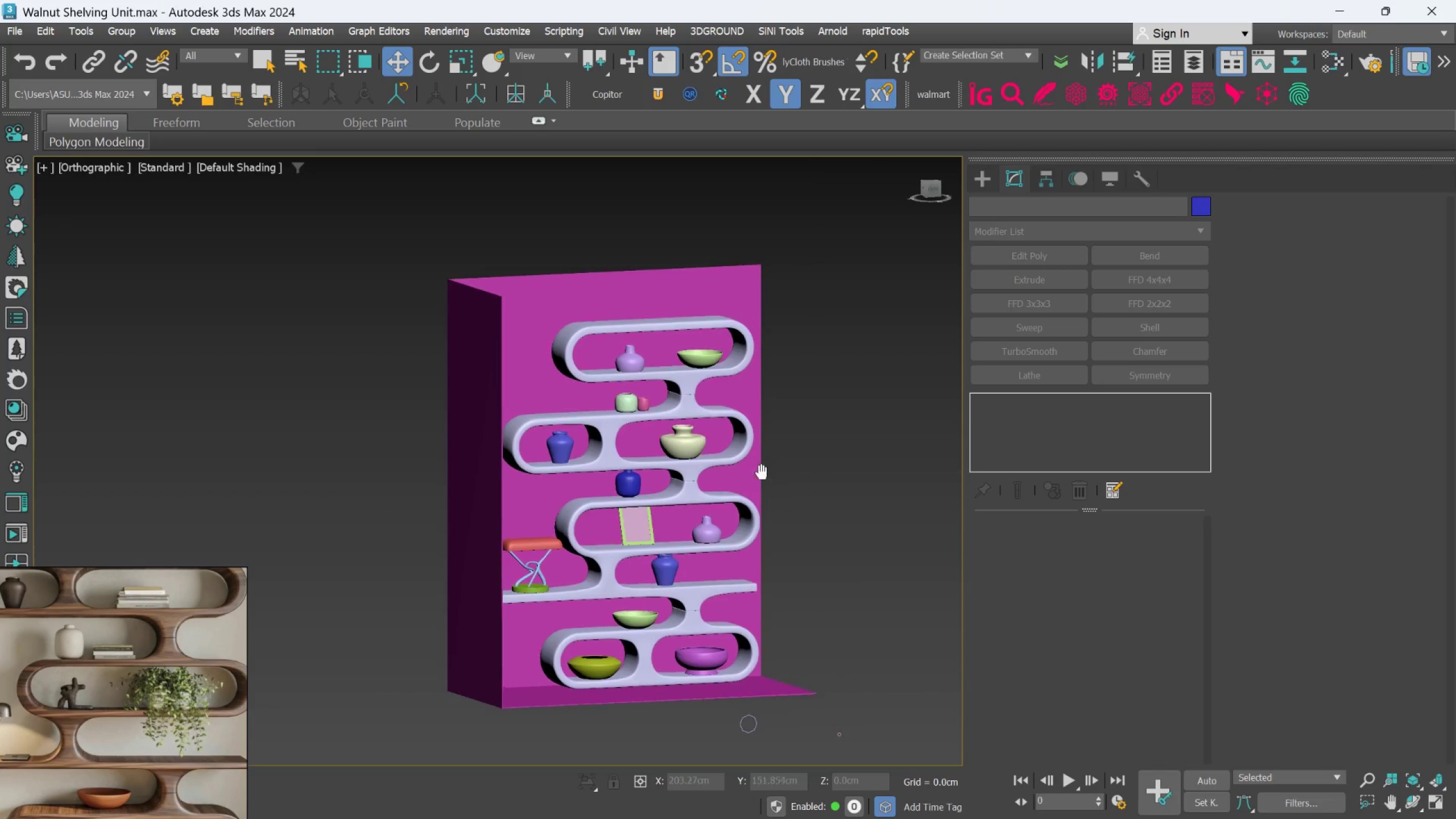 
scroll: coordinate [755, 486], scroll_direction: up, amount: 3.0
 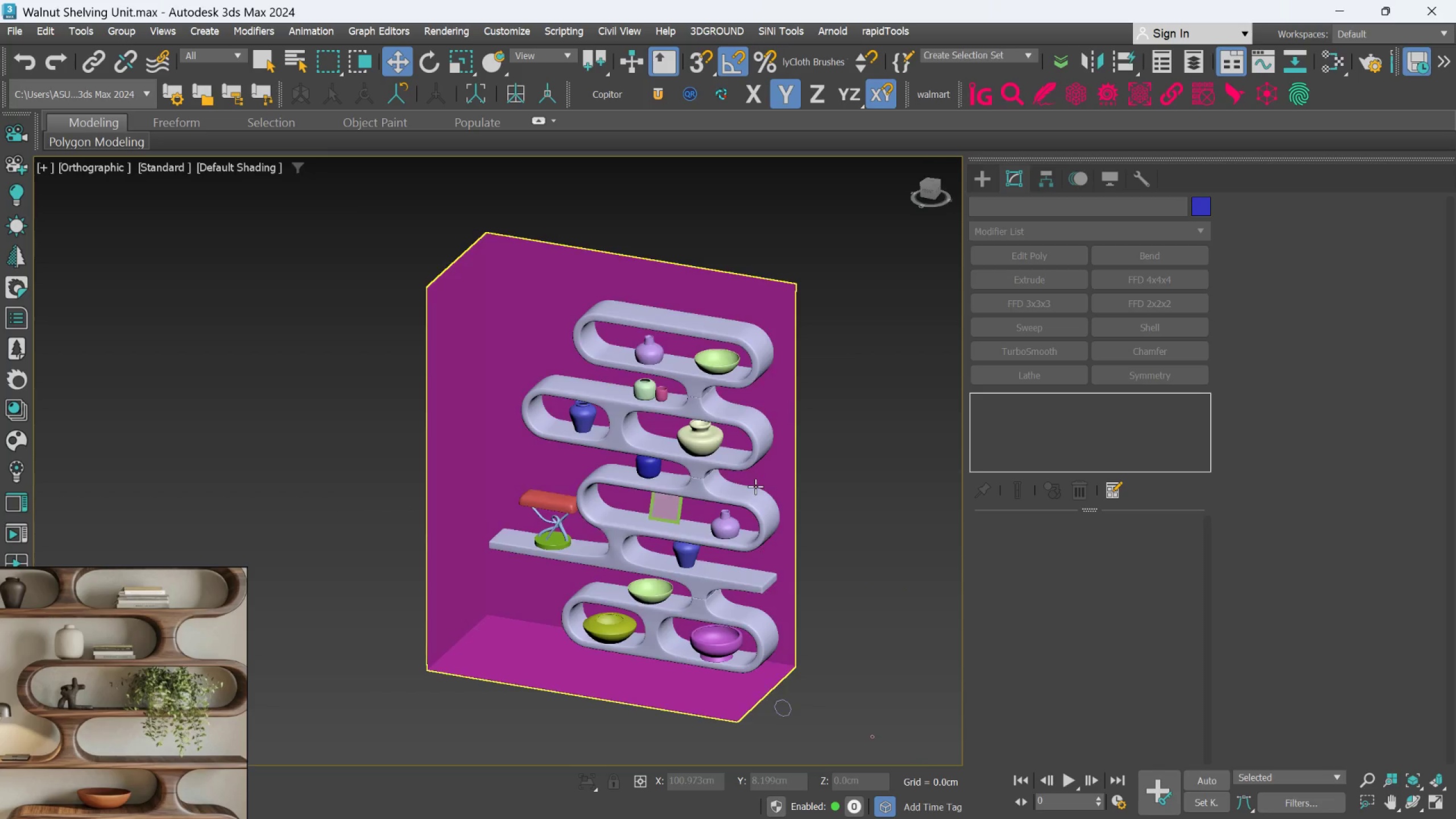 
hold_key(key=AltLeft, duration=0.61)
 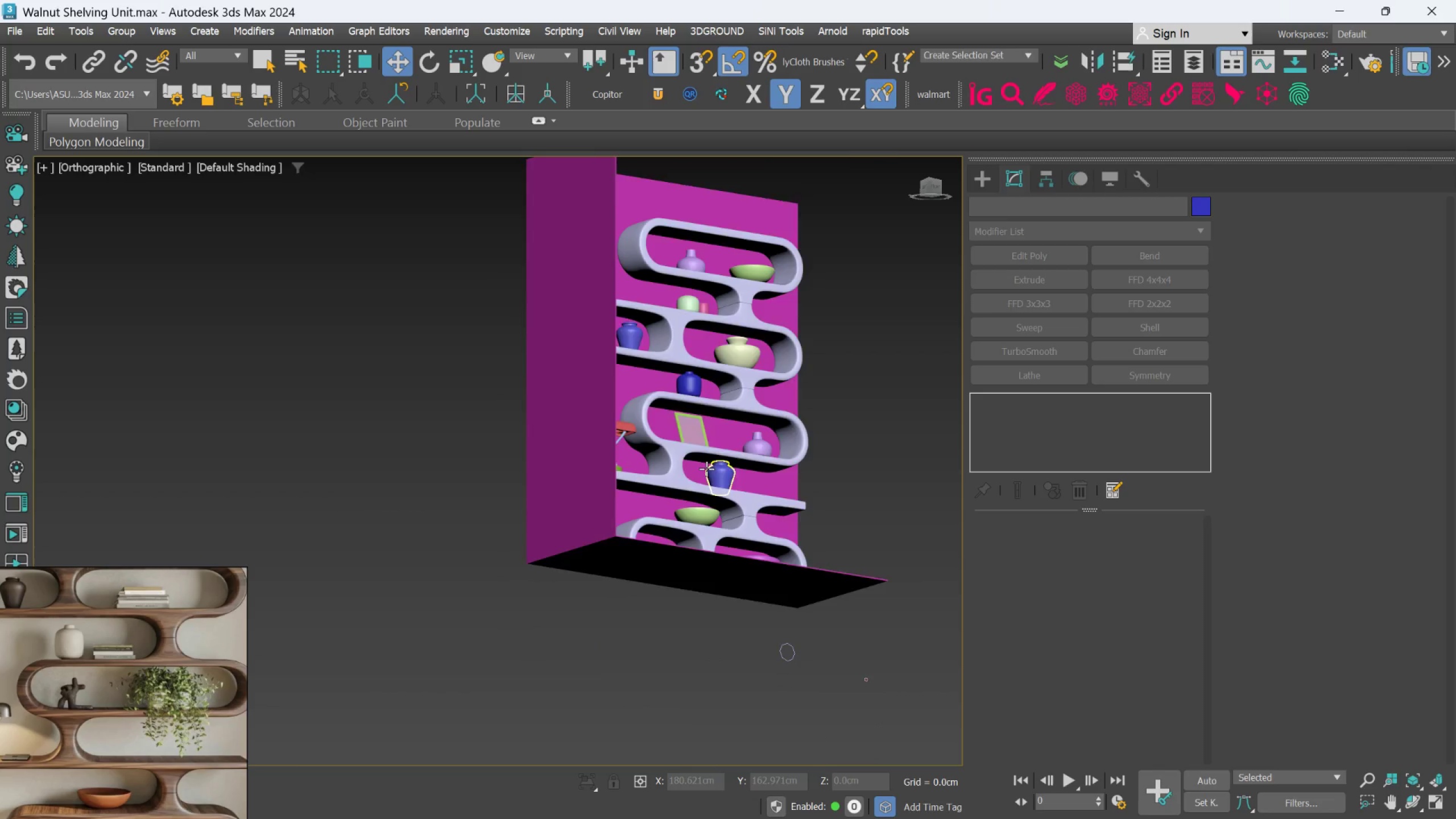 
hold_key(key=AltLeft, duration=0.59)
 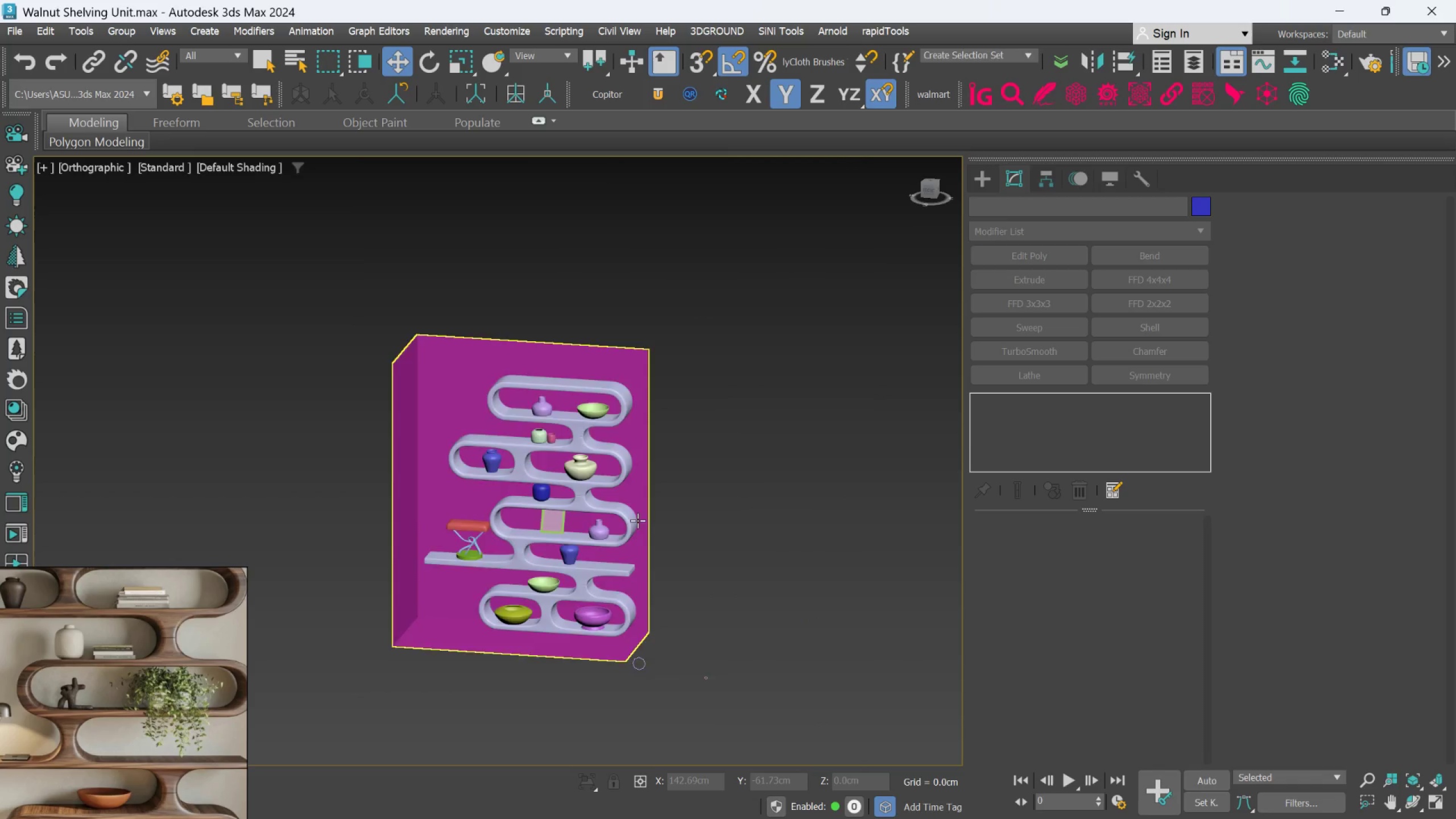 
scroll: coordinate [698, 469], scroll_direction: down, amount: 1.0
 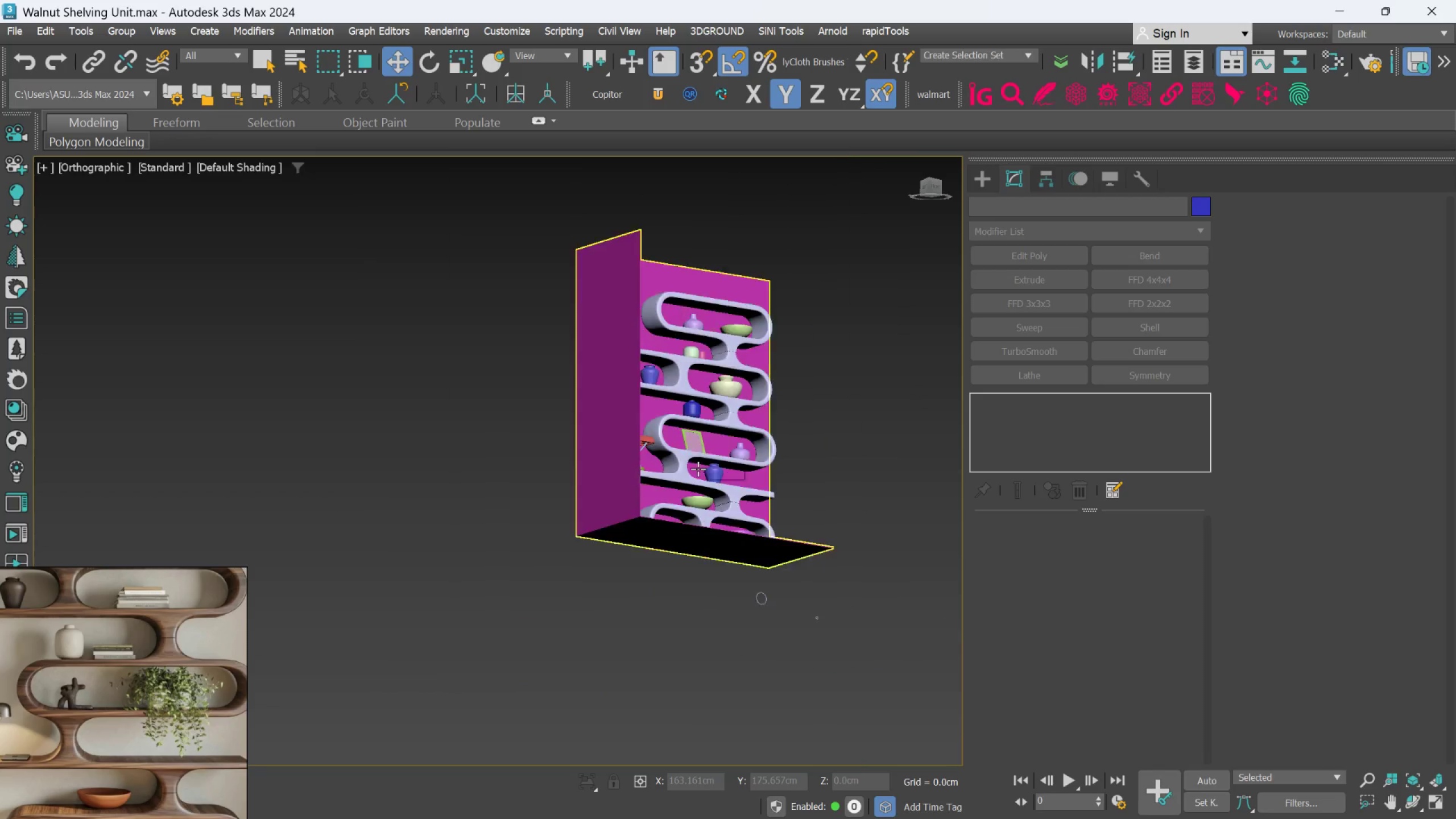 
key(Alt+AltLeft)
 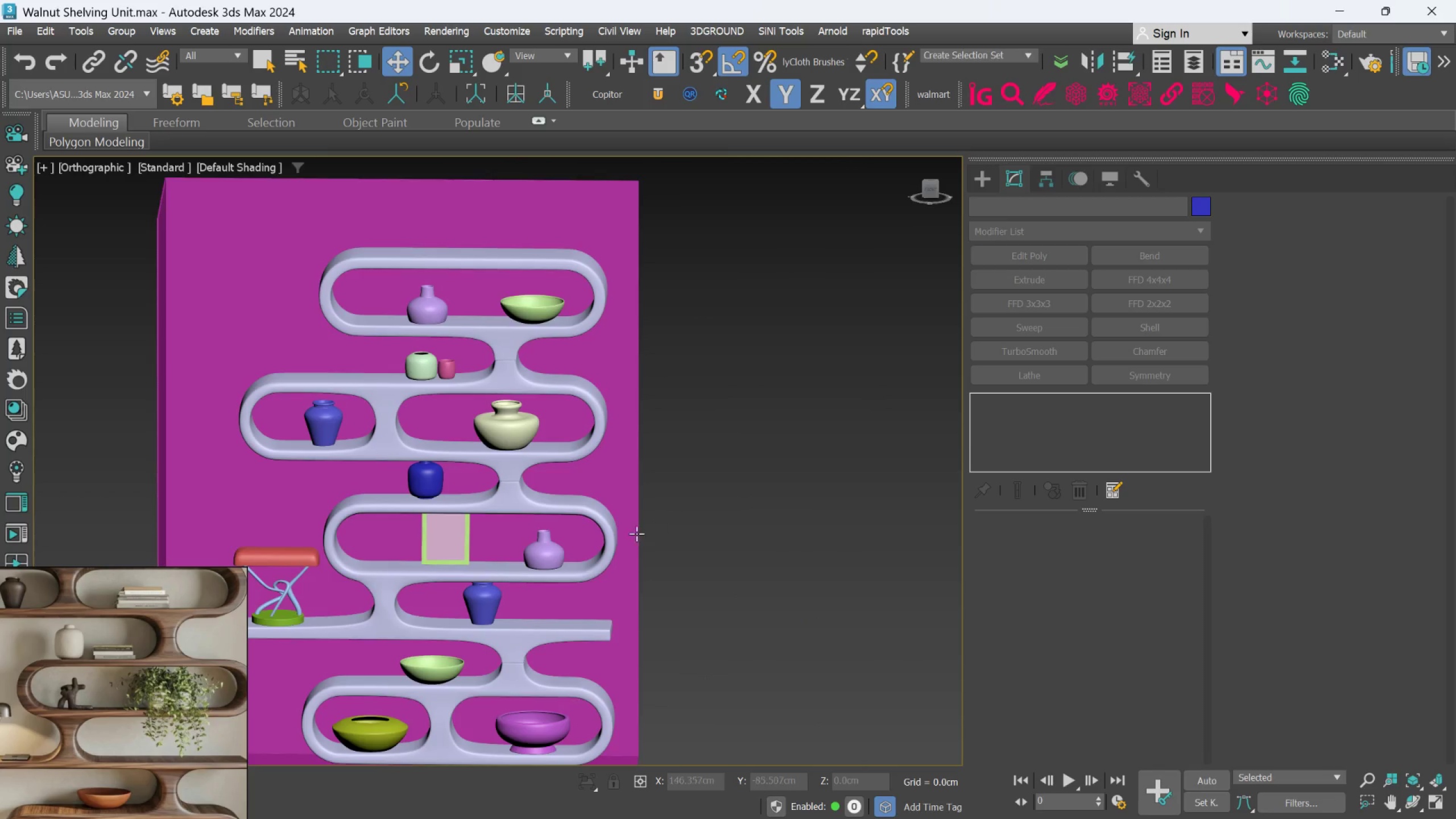 
scroll: coordinate [638, 520], scroll_direction: up, amount: 2.0
 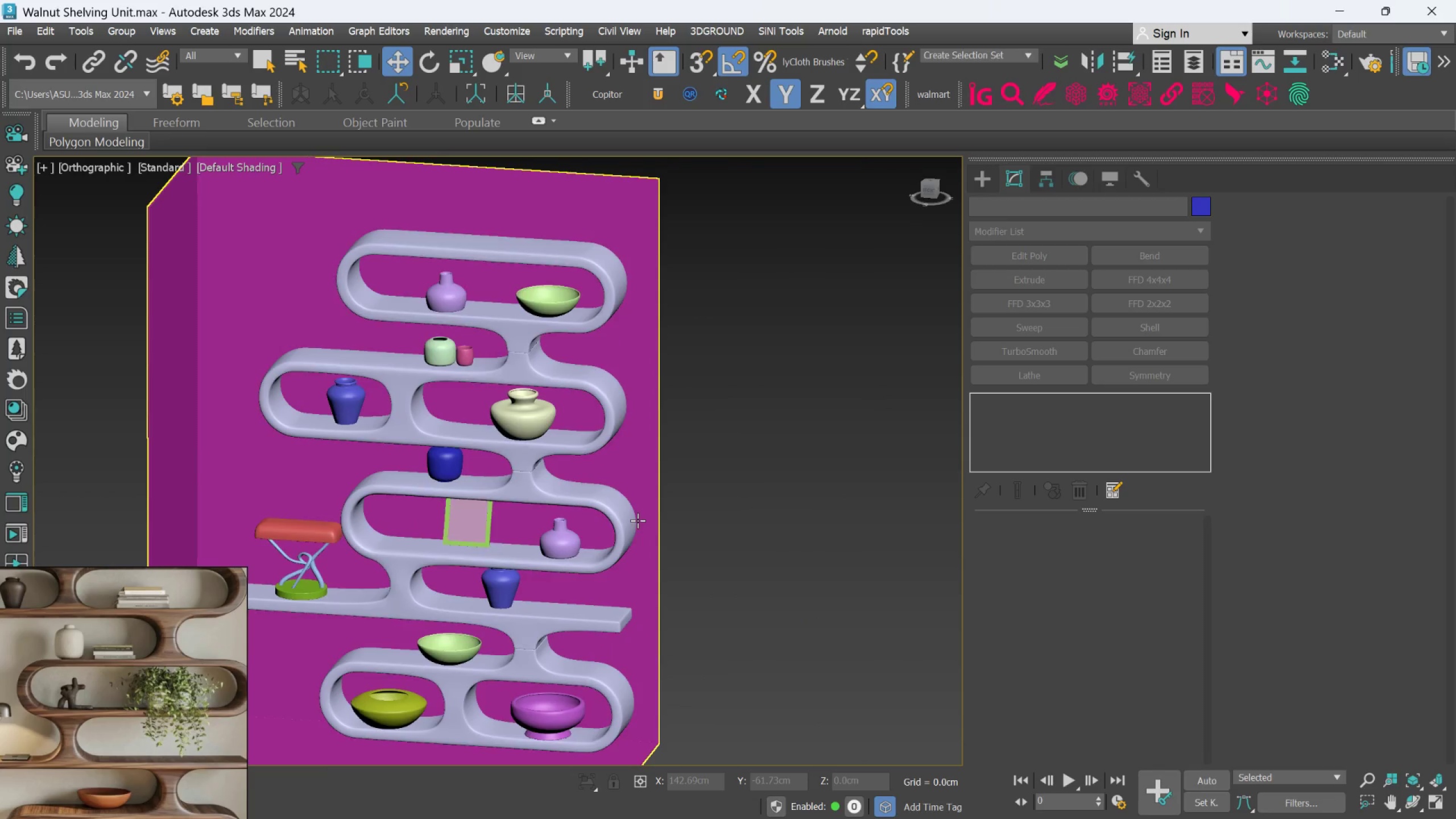 
hold_key(key=AltLeft, duration=0.52)
 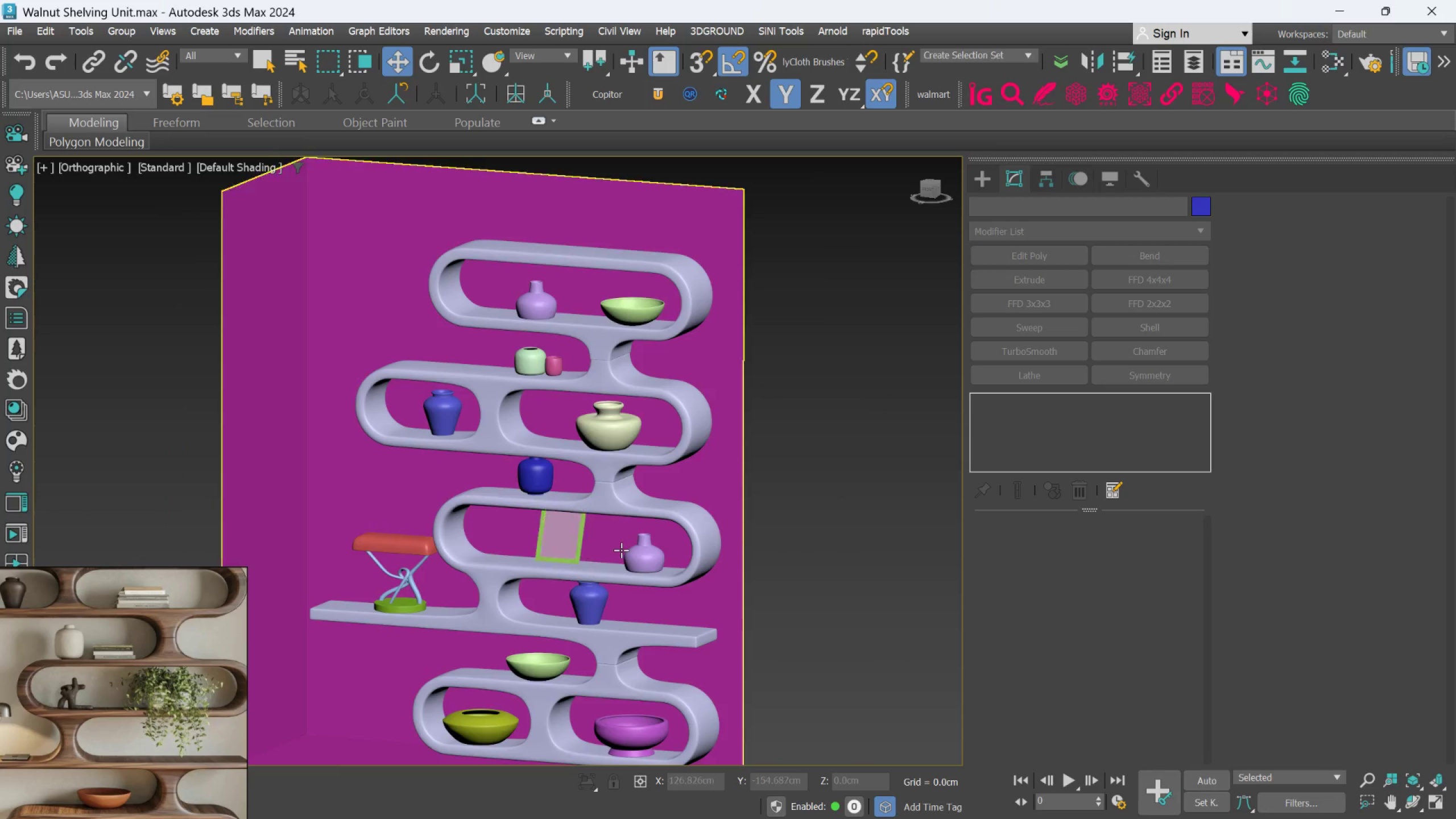 
scroll: coordinate [585, 557], scroll_direction: none, amount: 0.0
 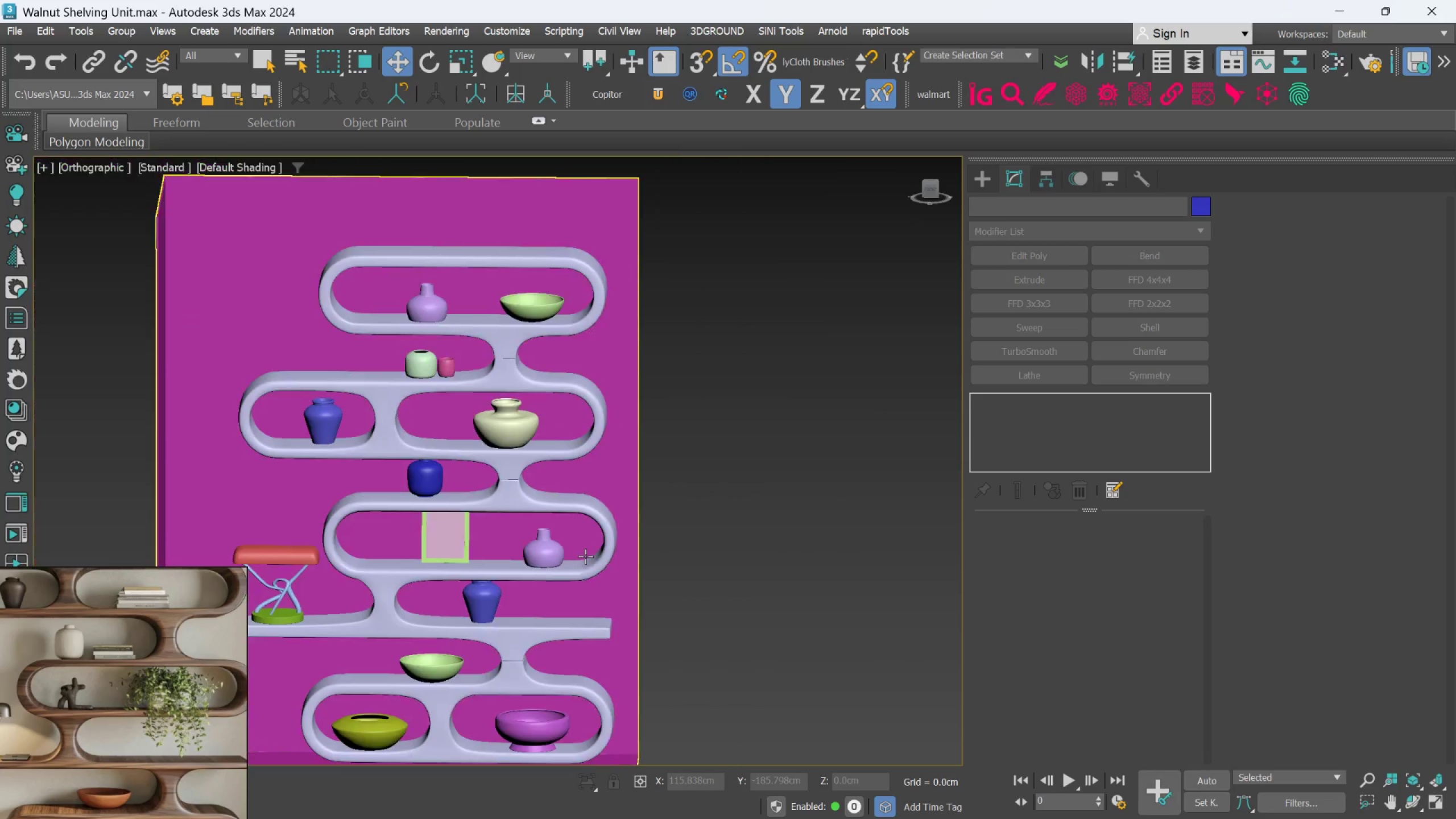 
hold_key(key=AltLeft, duration=1.17)
 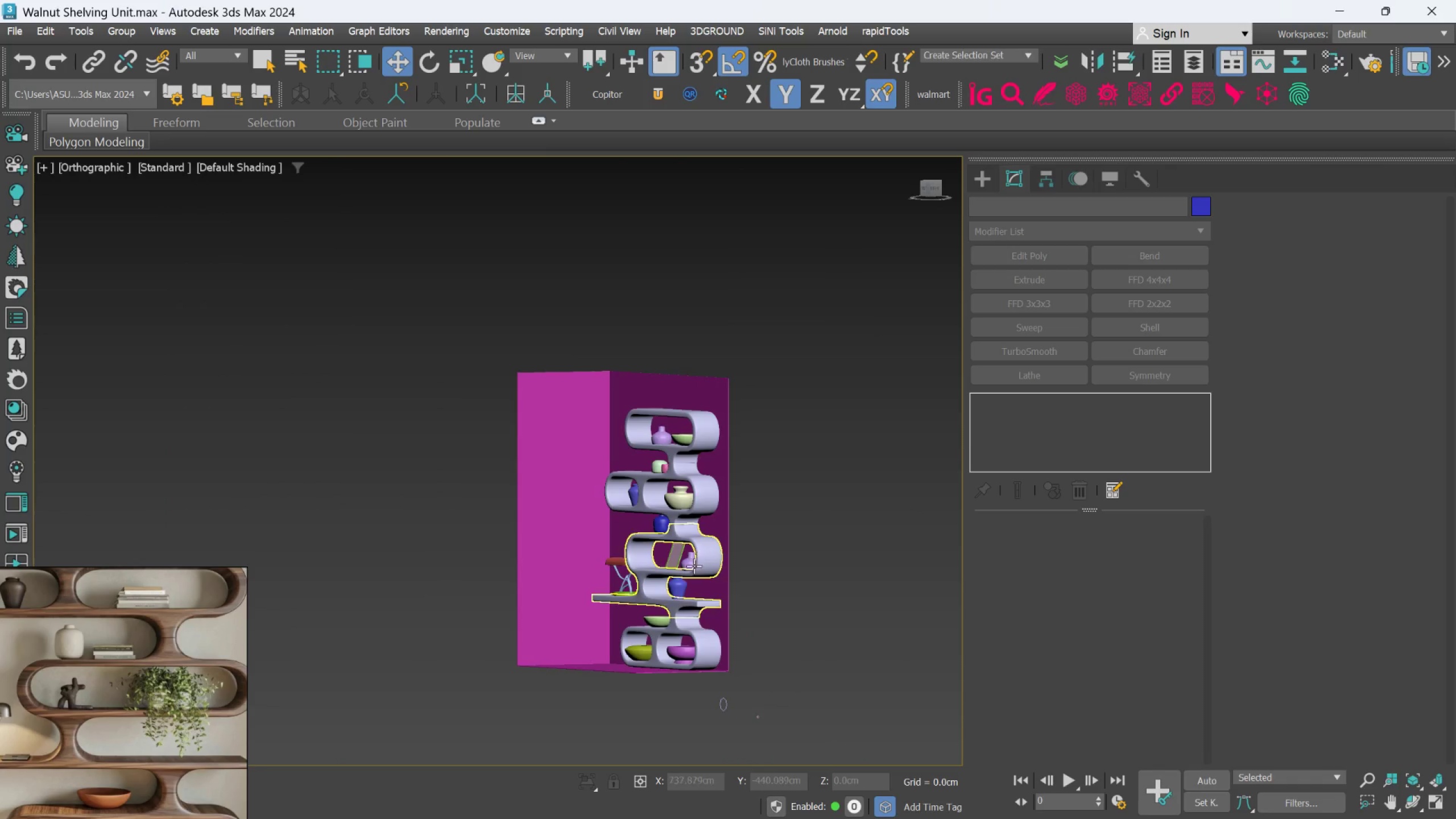 
scroll: coordinate [622, 553], scroll_direction: down, amount: 2.0
 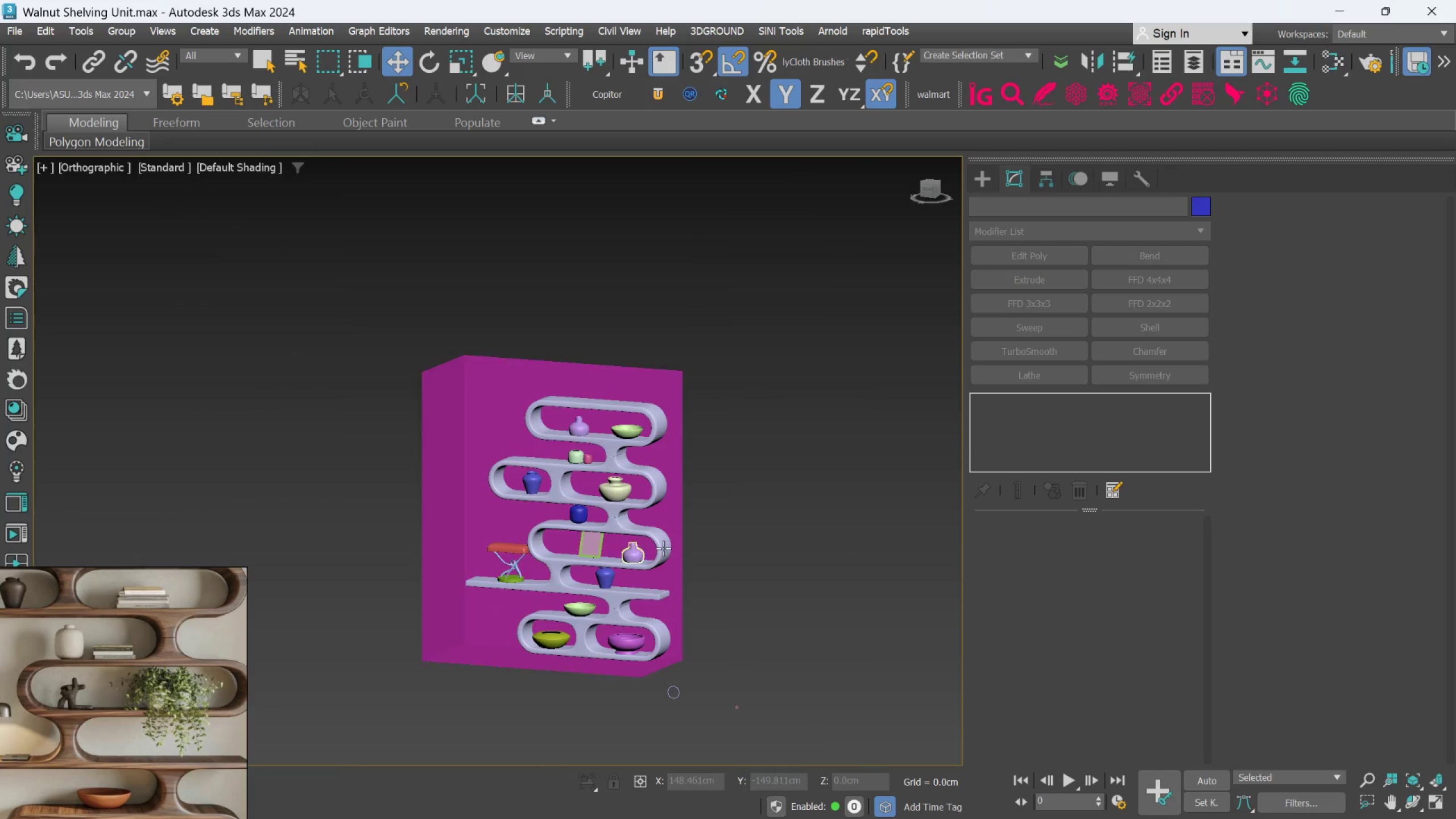 
key(Alt+AltLeft)
 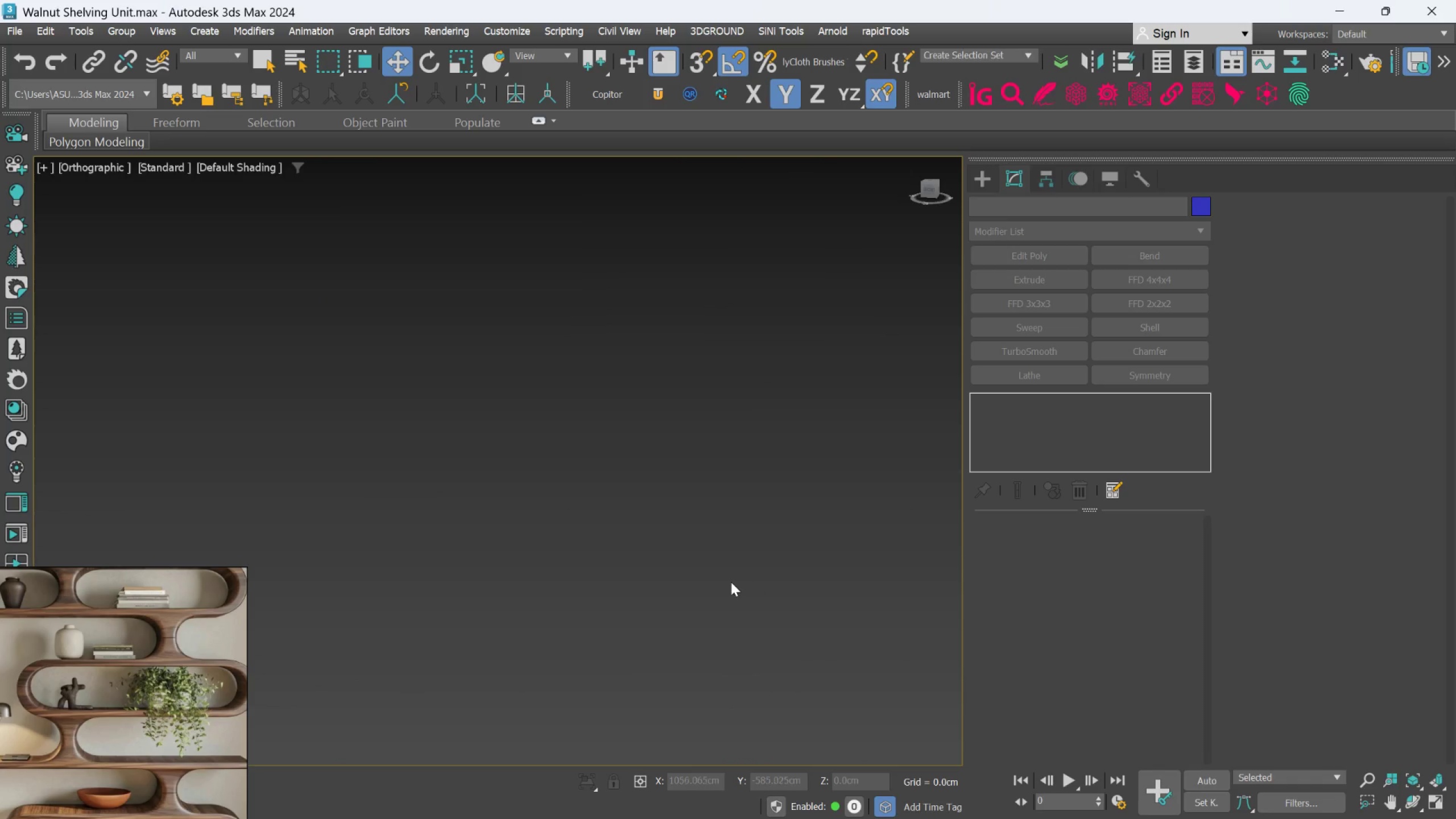 
scroll: coordinate [693, 570], scroll_direction: up, amount: 2.0
 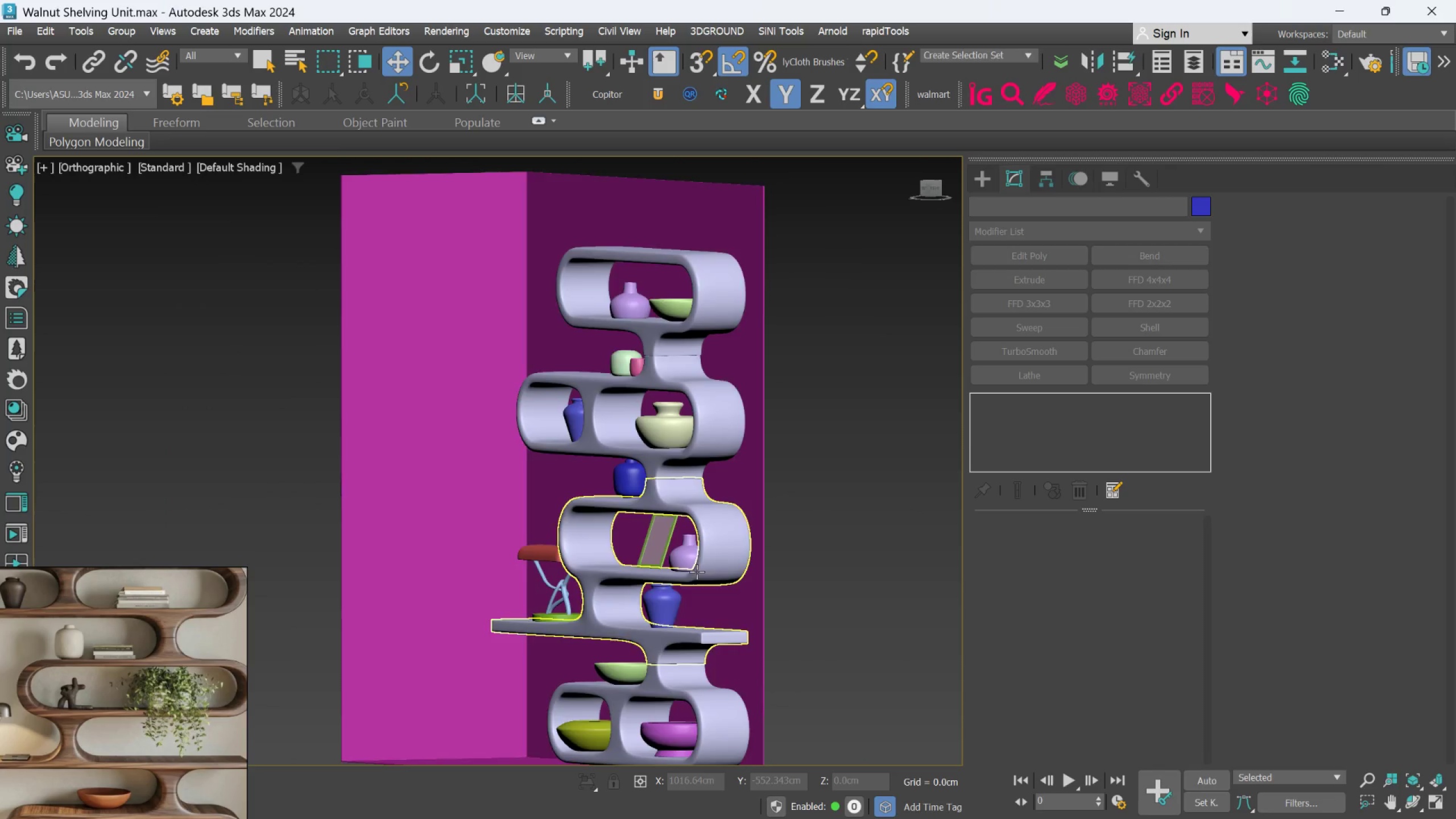 
scroll: coordinate [729, 580], scroll_direction: down, amount: 4.0
 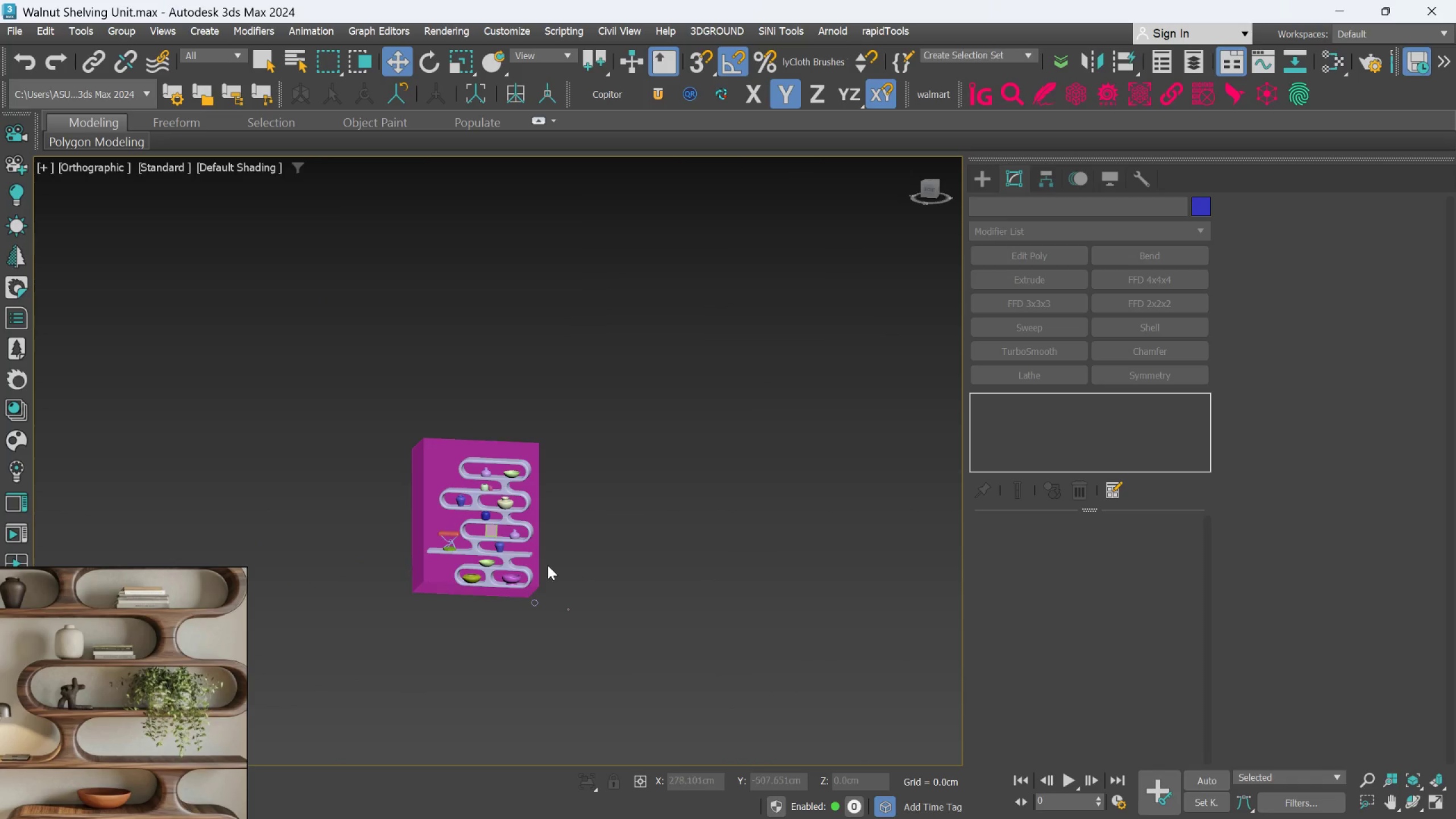 
scroll: coordinate [551, 527], scroll_direction: up, amount: 8.0
 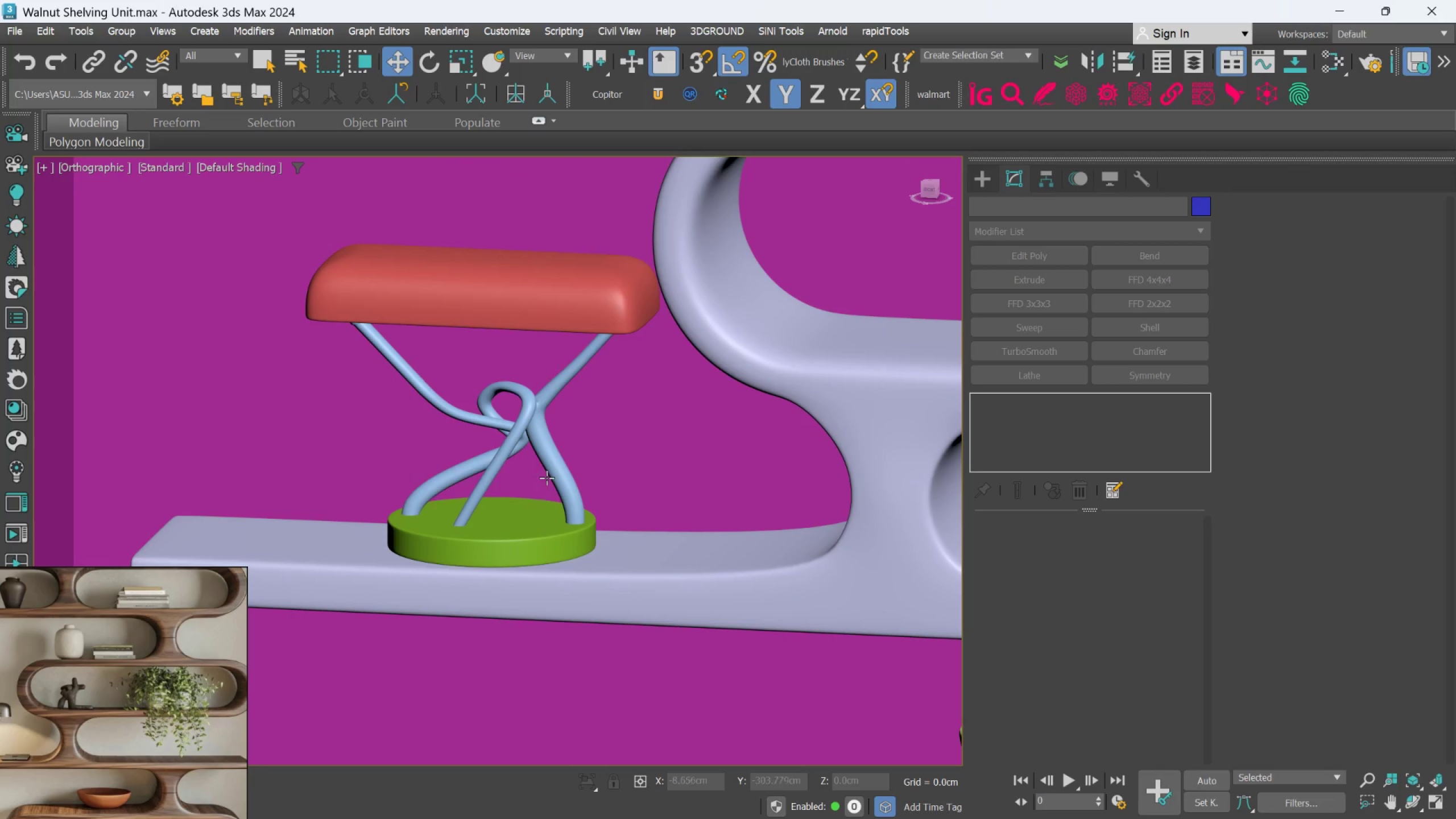 
left_click([549, 468])
 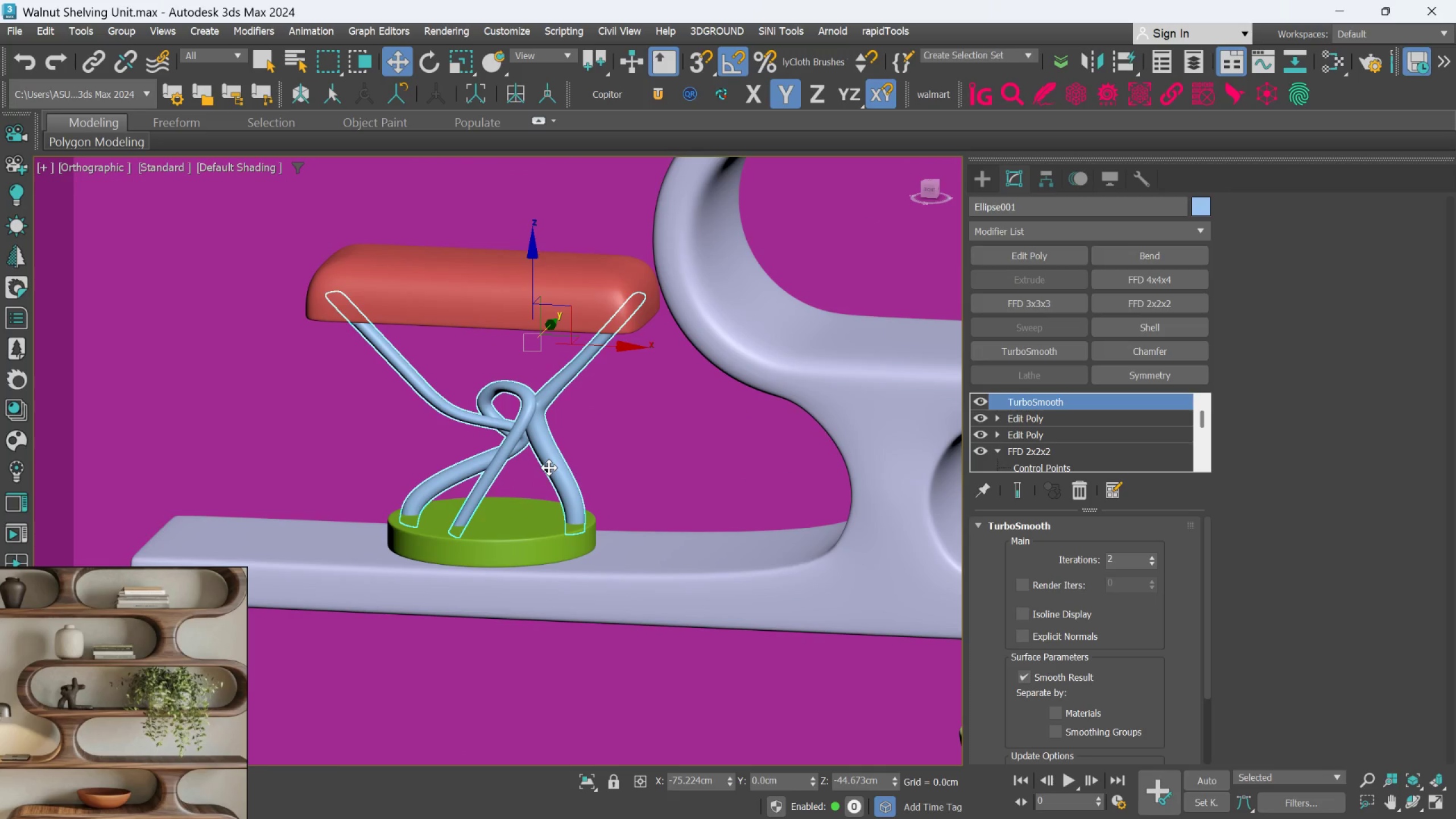 
hold_key(key=AltLeft, duration=2.48)
 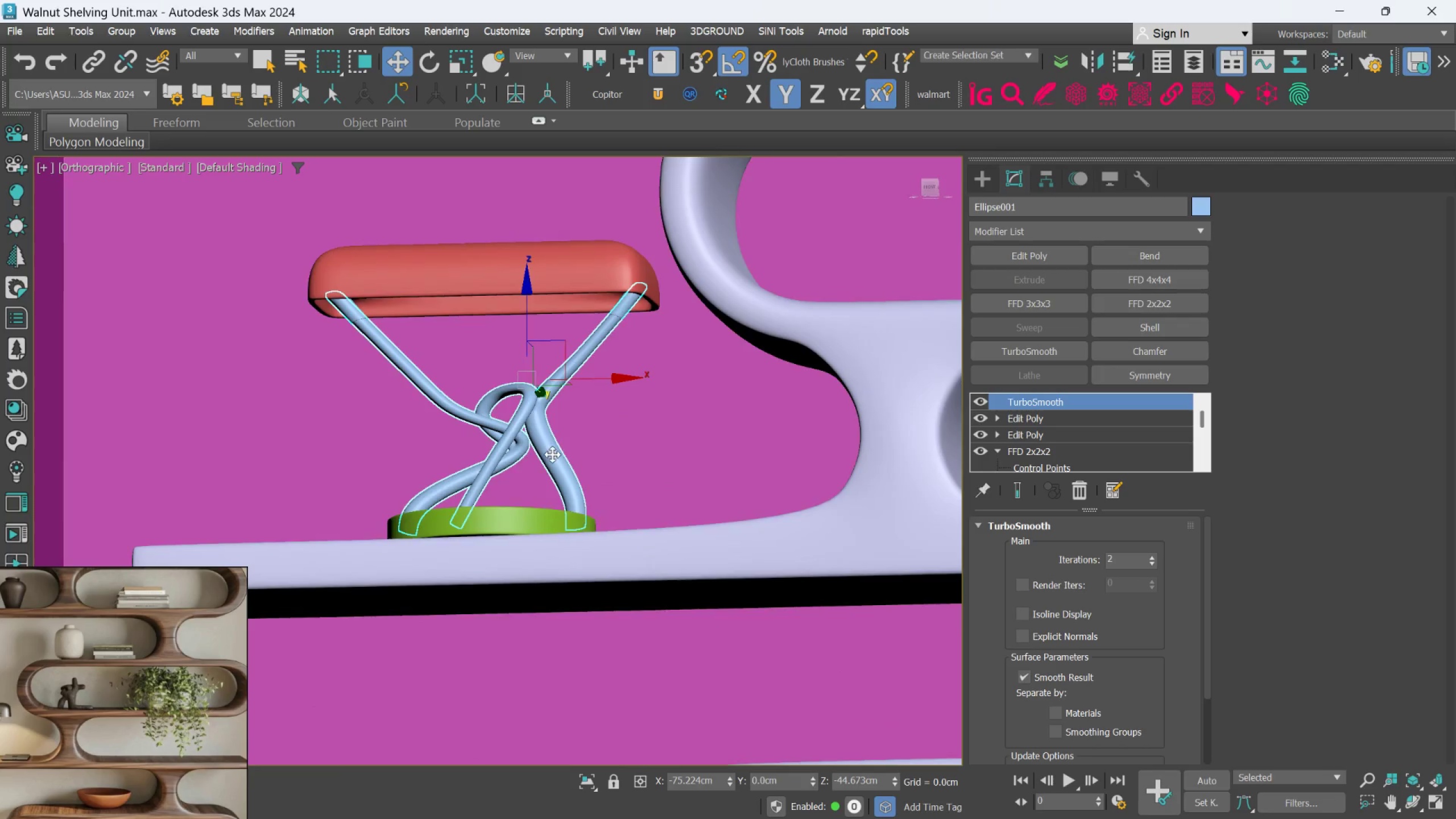 
hold_key(key=AltLeft, duration=0.7)
 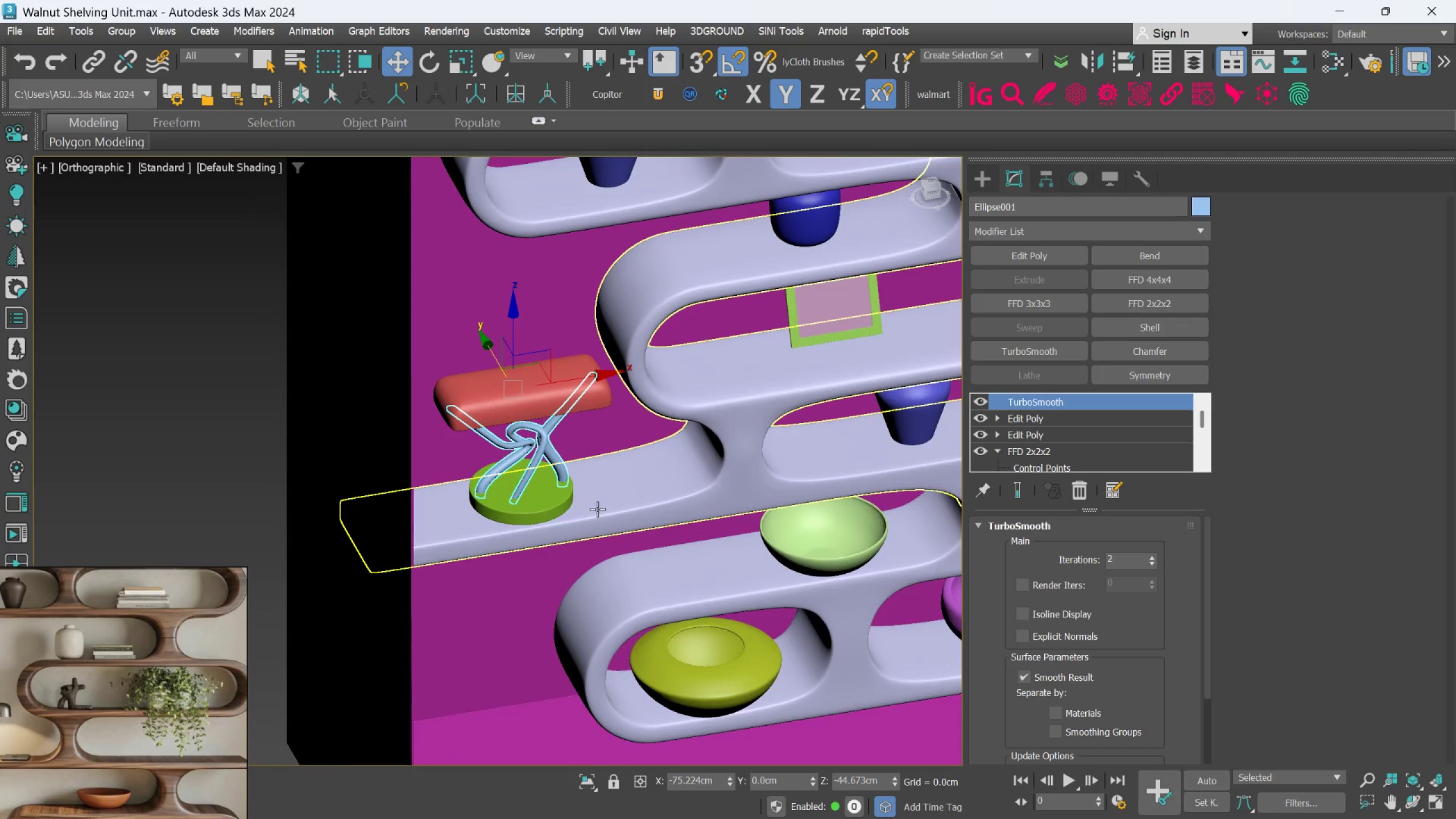 
scroll: coordinate [597, 509], scroll_direction: down, amount: 3.0
 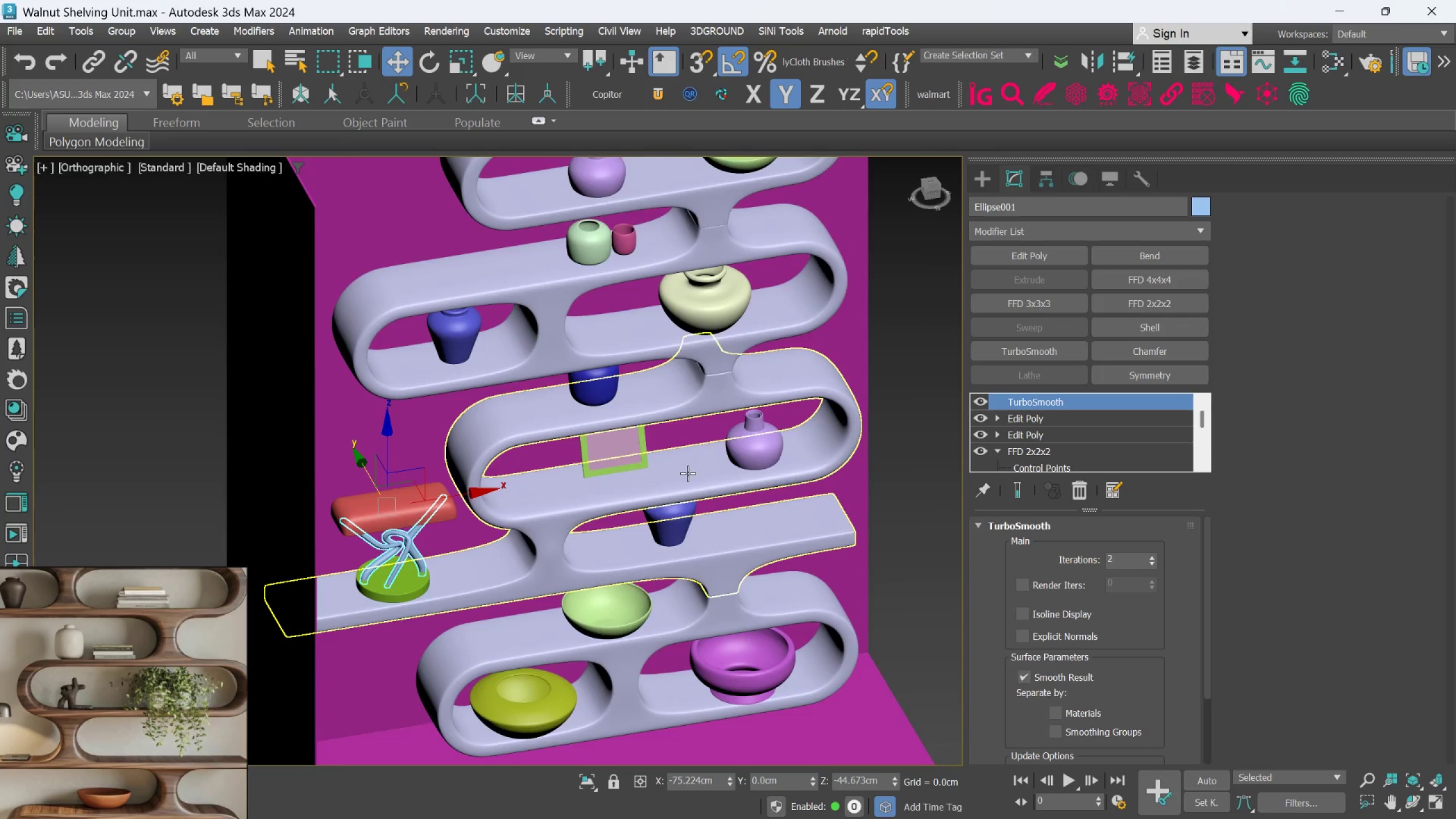 
hold_key(key=AltLeft, duration=0.58)
 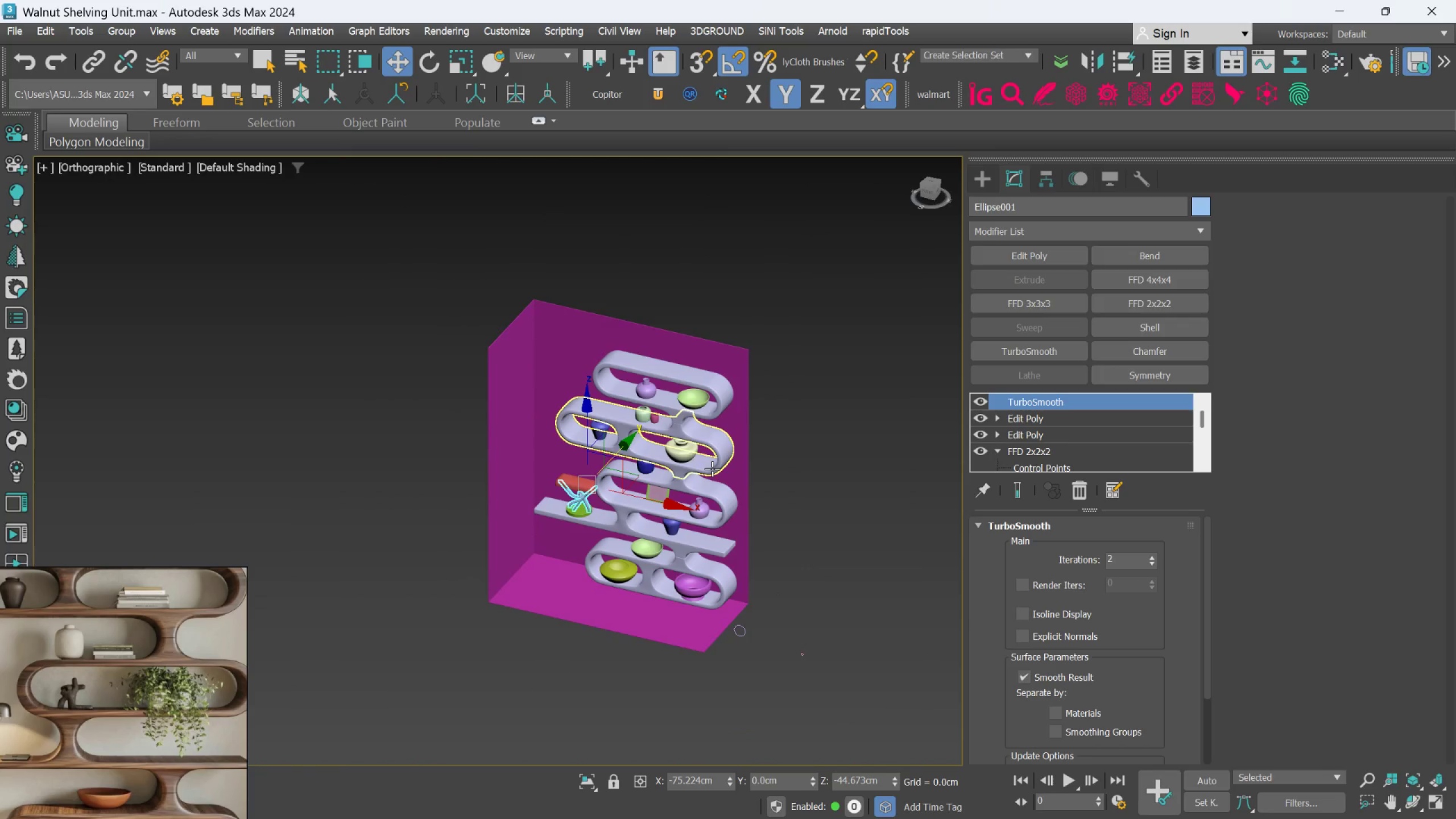 
scroll: coordinate [680, 470], scroll_direction: down, amount: 3.0
 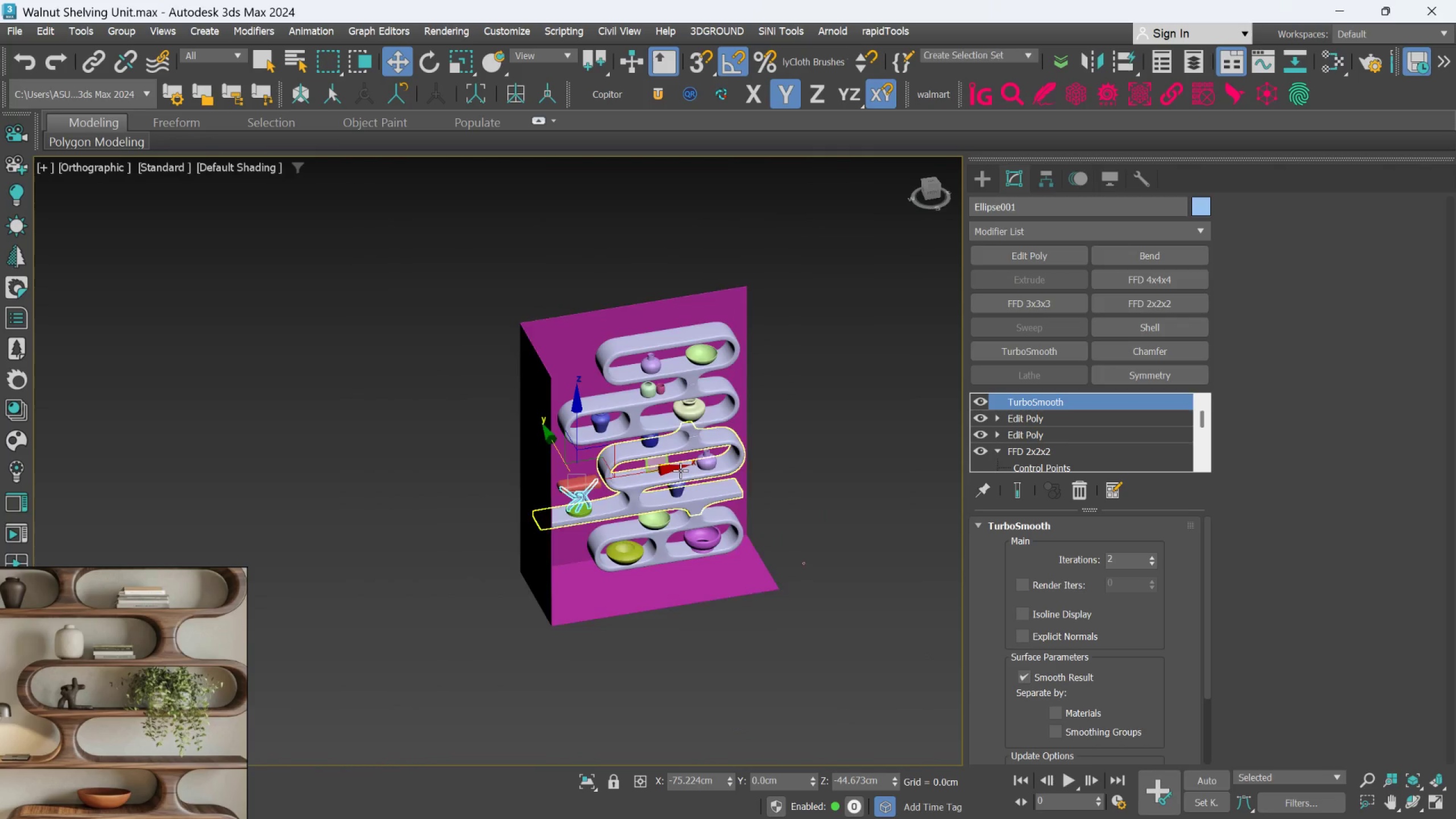 
scroll: coordinate [712, 469], scroll_direction: up, amount: 2.0
 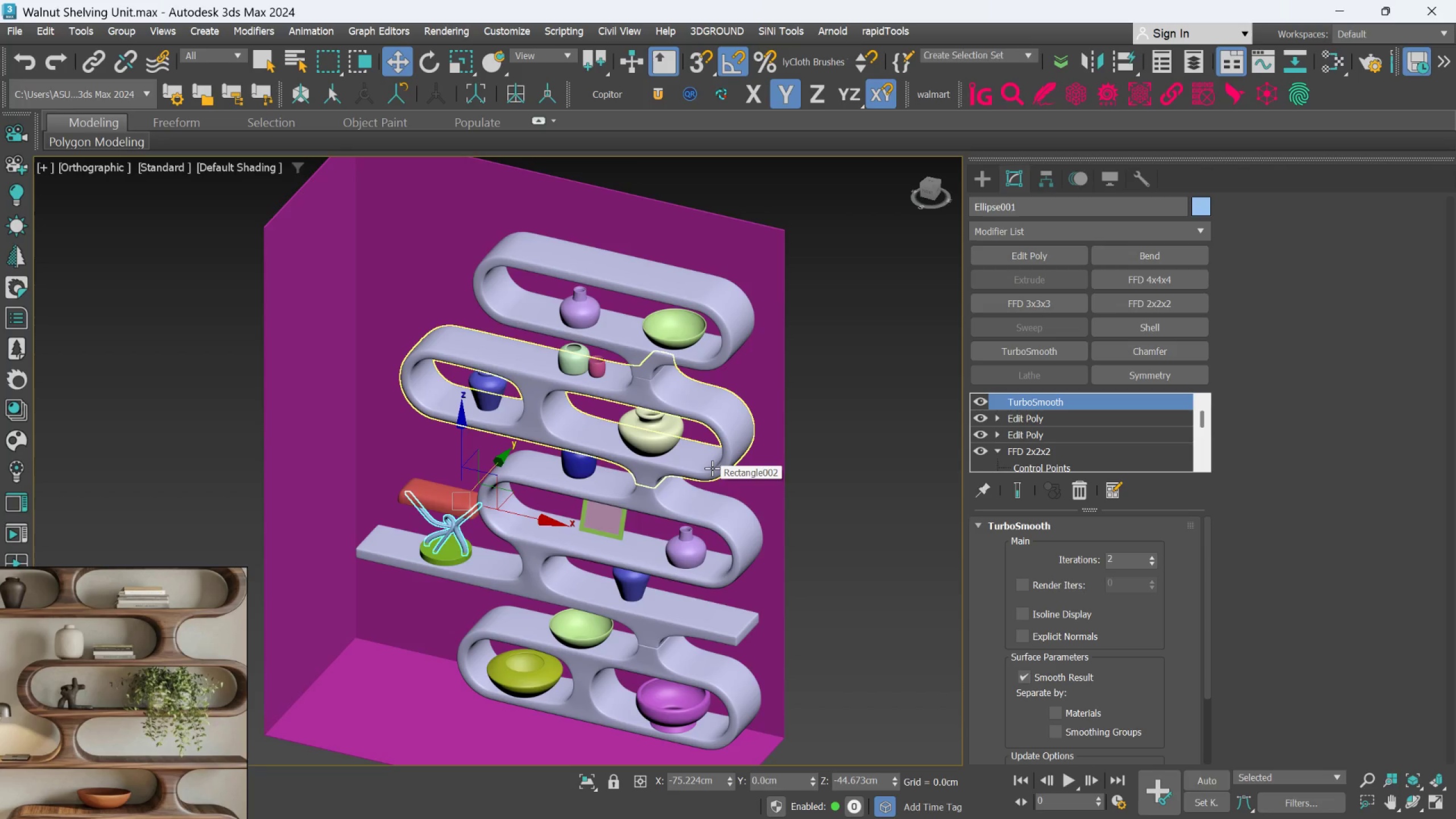 
wait(10.77)
 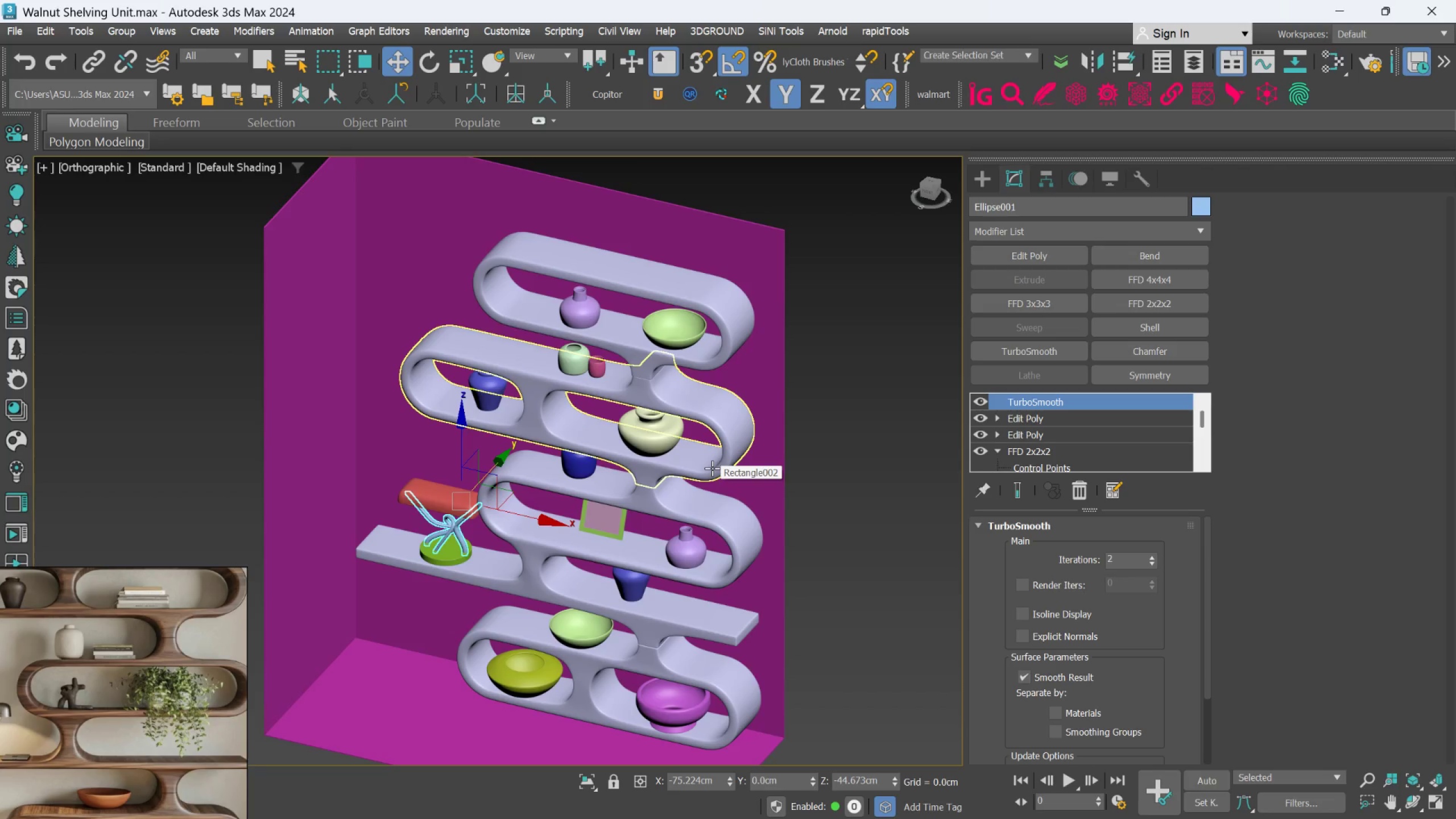 
hold_key(key=AltLeft, duration=0.33)
scroll: coordinate [723, 469], scroll_direction: down, amount: 5.0
 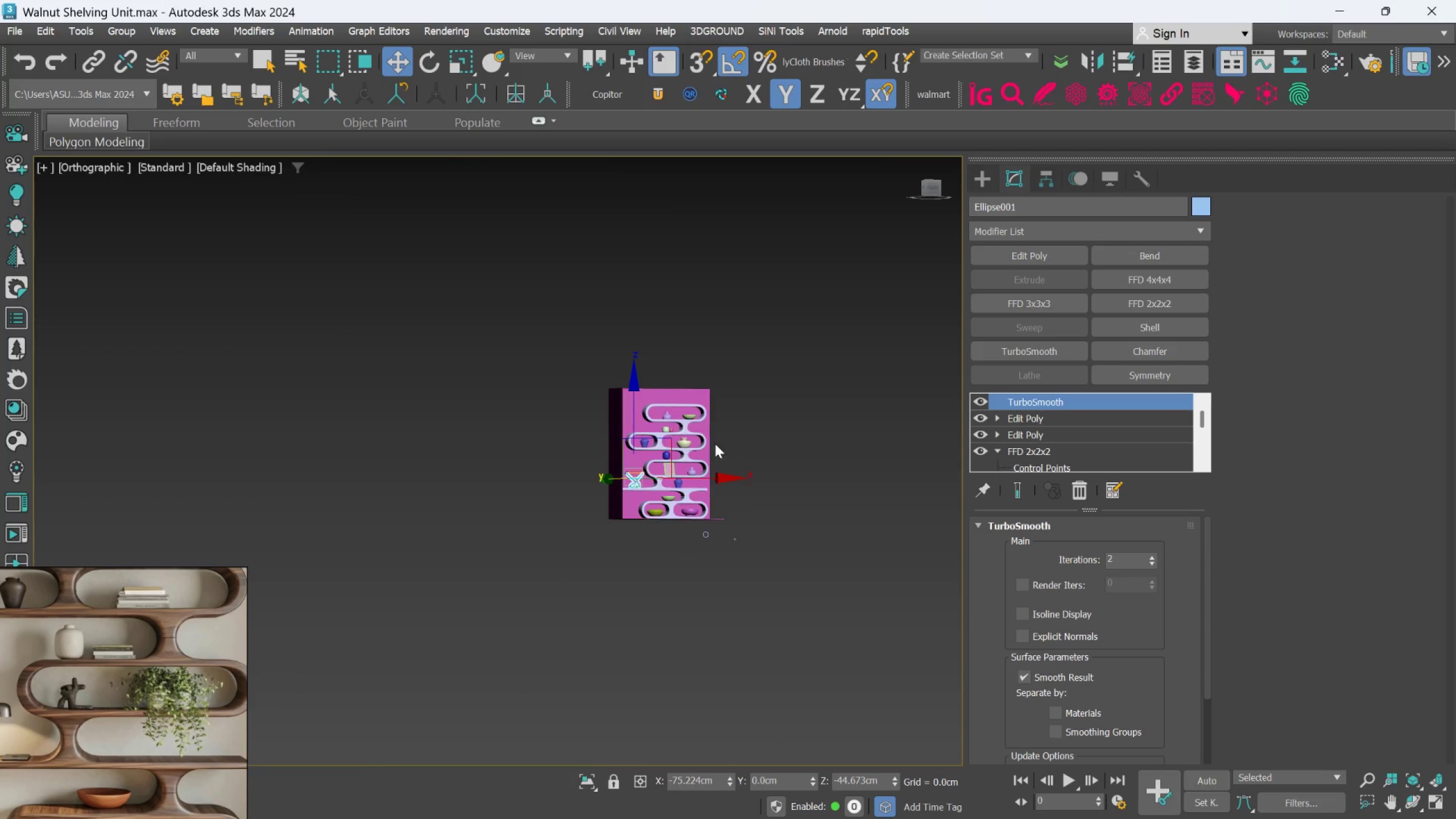 
scroll: coordinate [674, 500], scroll_direction: up, amount: 9.0
 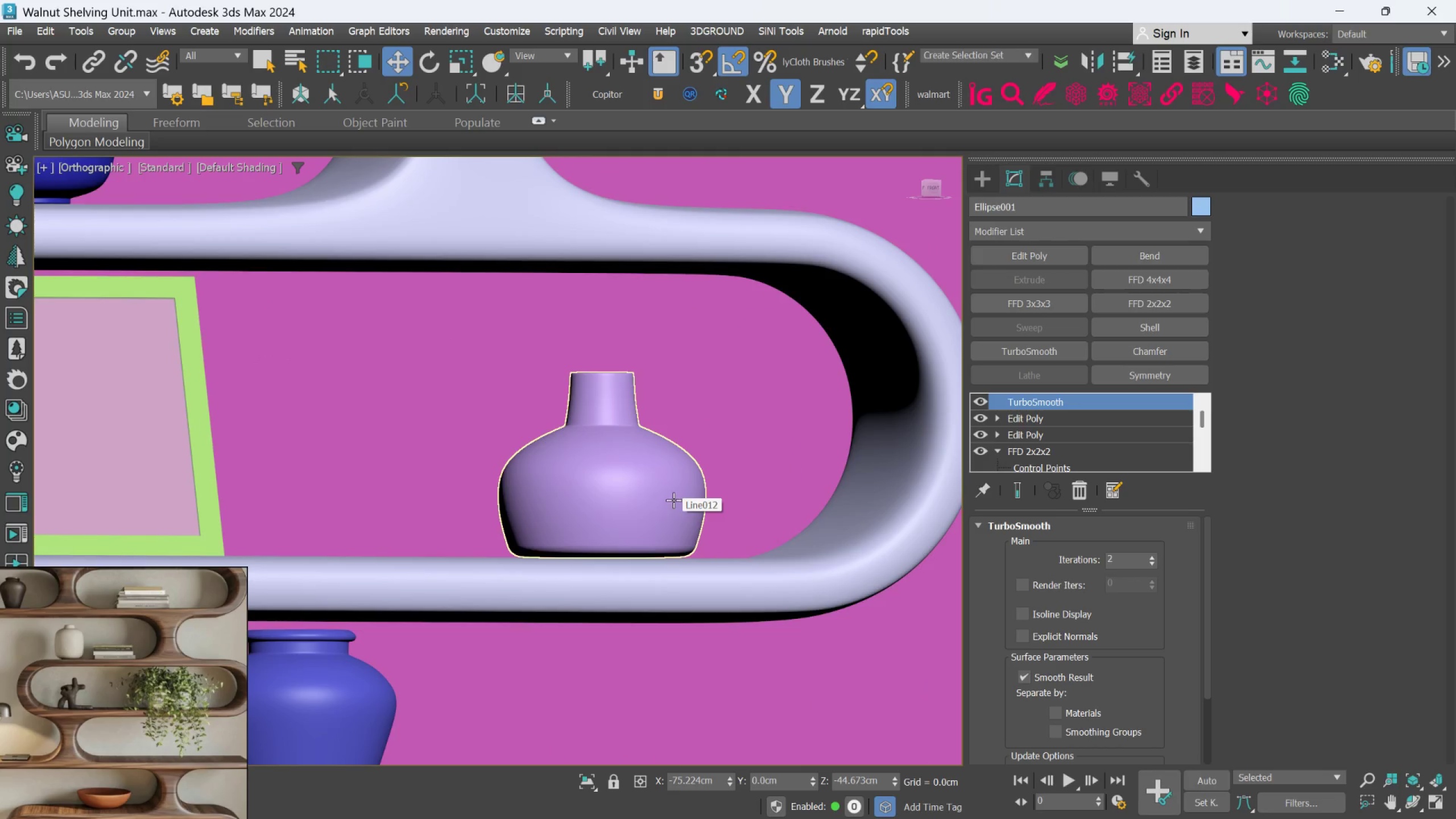 
hold_key(key=AltLeft, duration=1.0)
 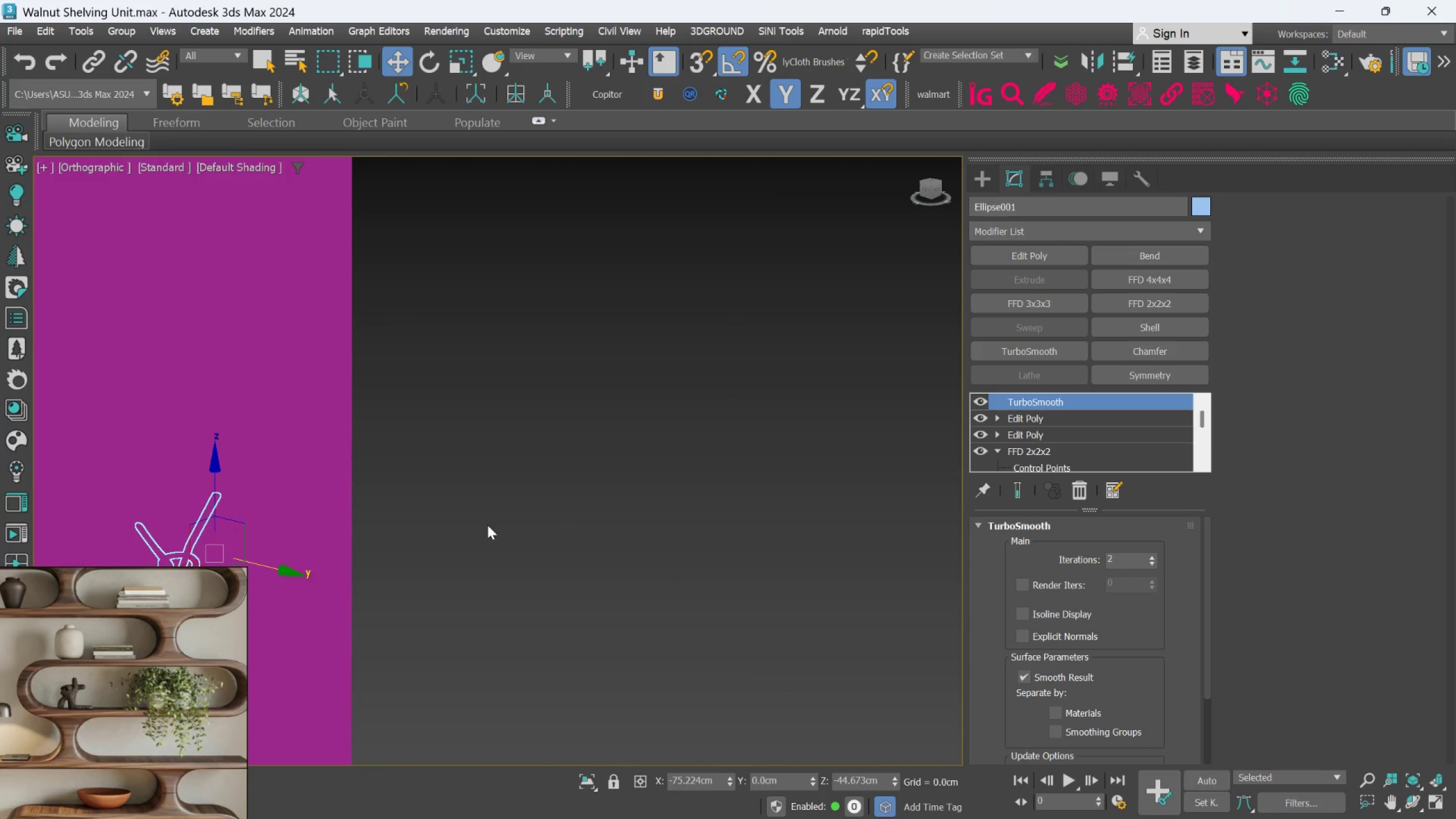 
scroll: coordinate [657, 504], scroll_direction: down, amount: 3.0
 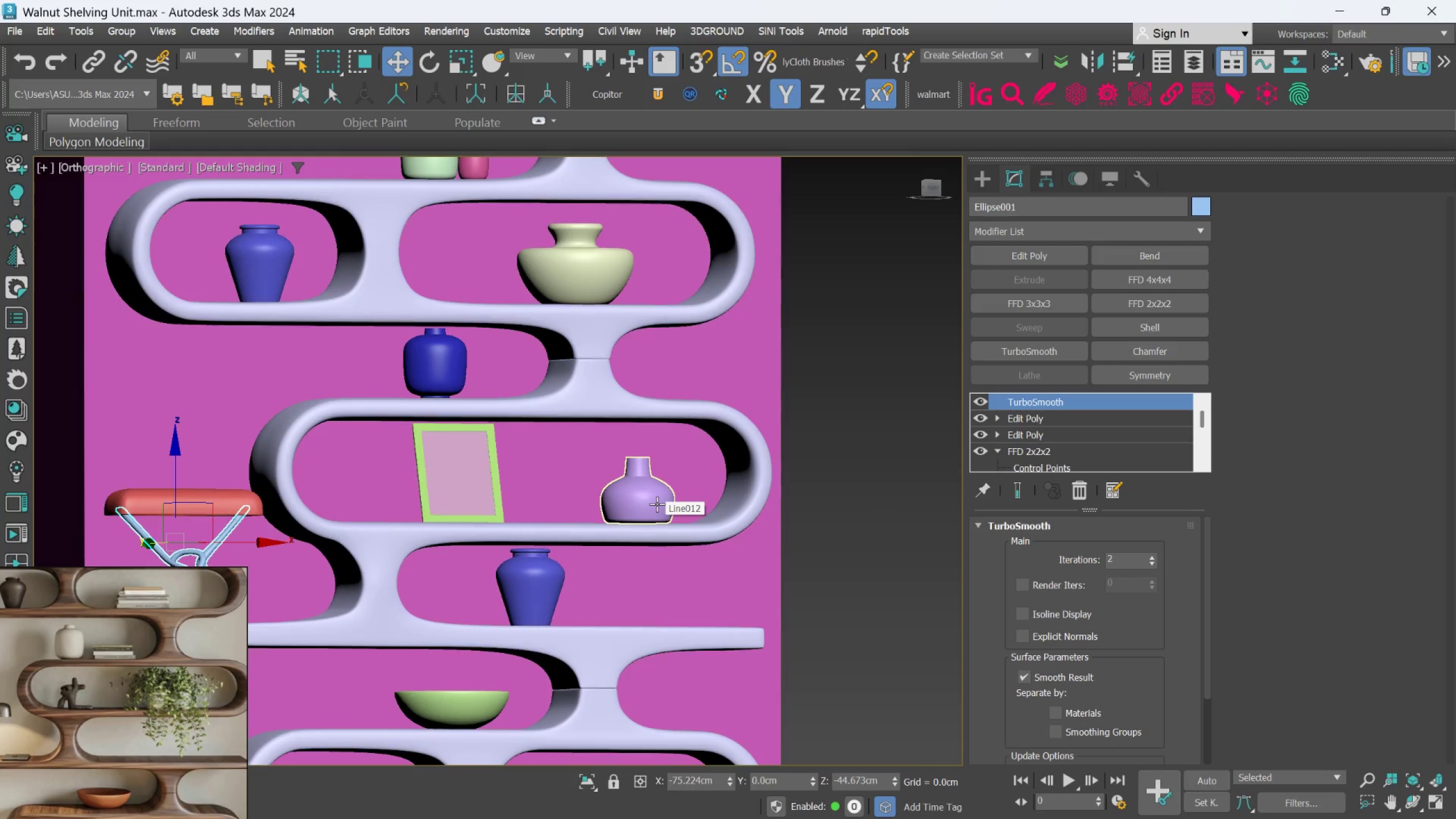 
hold_key(key=AltLeft, duration=0.73)
 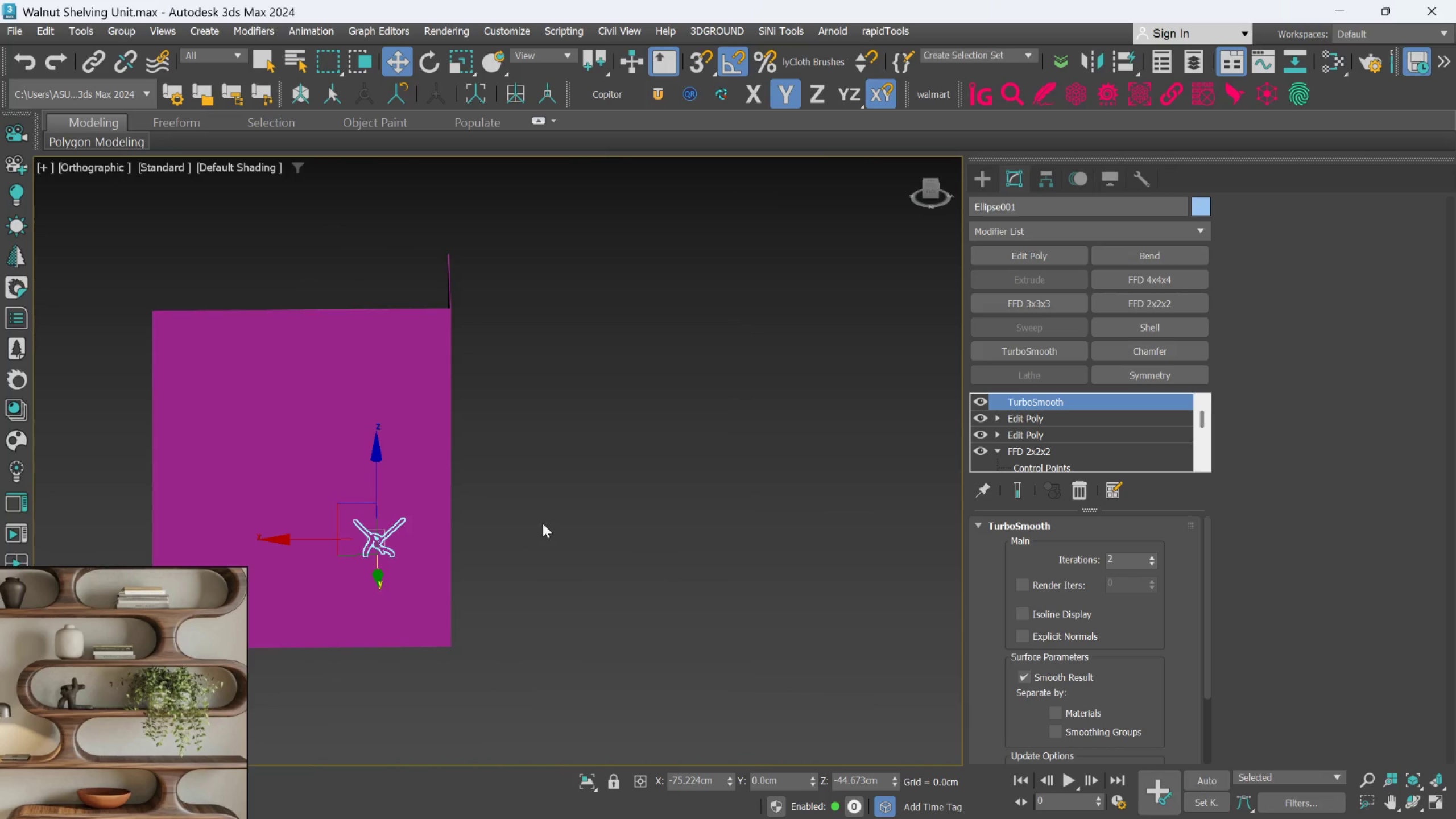 
scroll: coordinate [487, 525], scroll_direction: down, amount: 3.0
 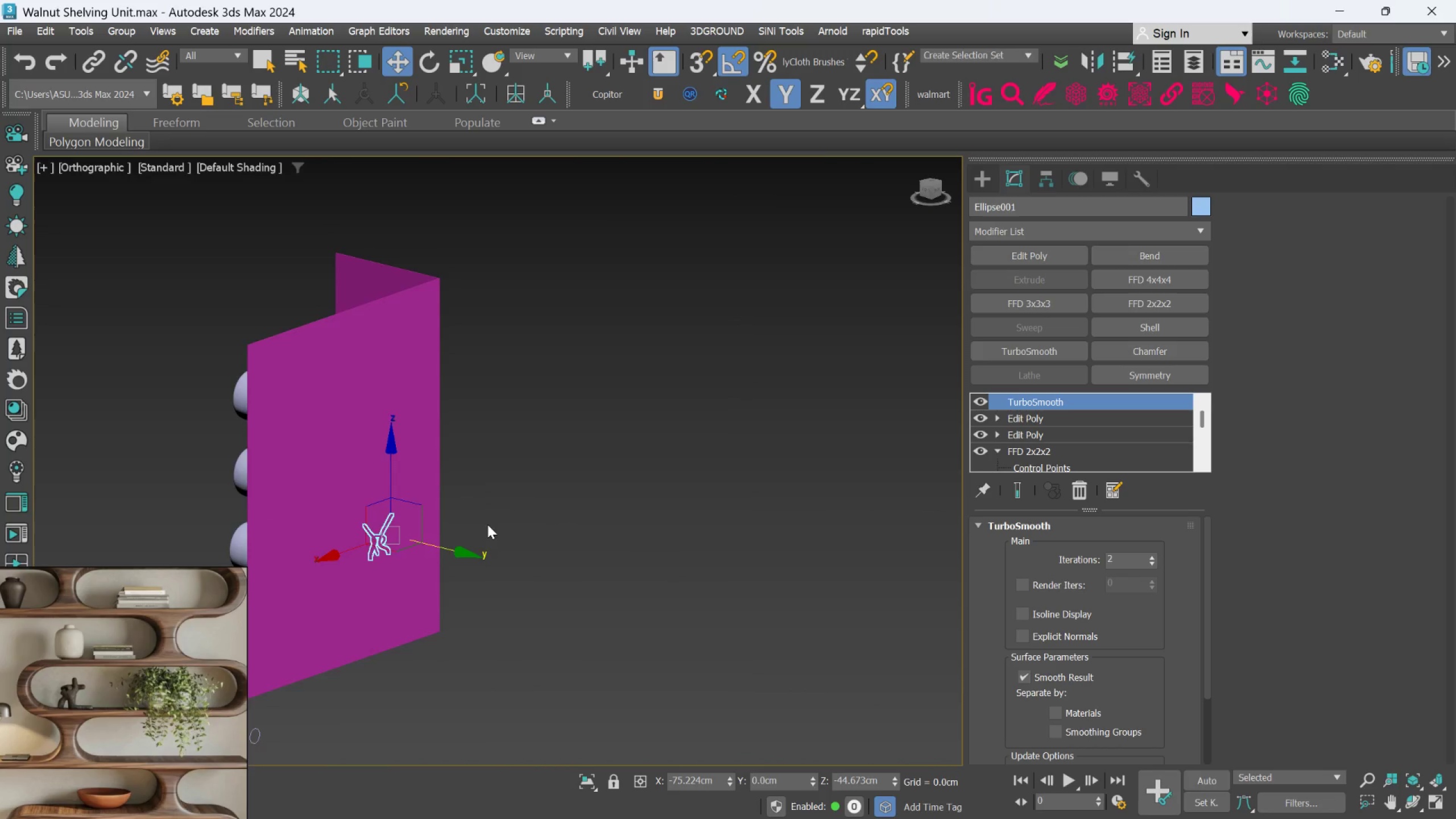 
left_click([543, 523])
 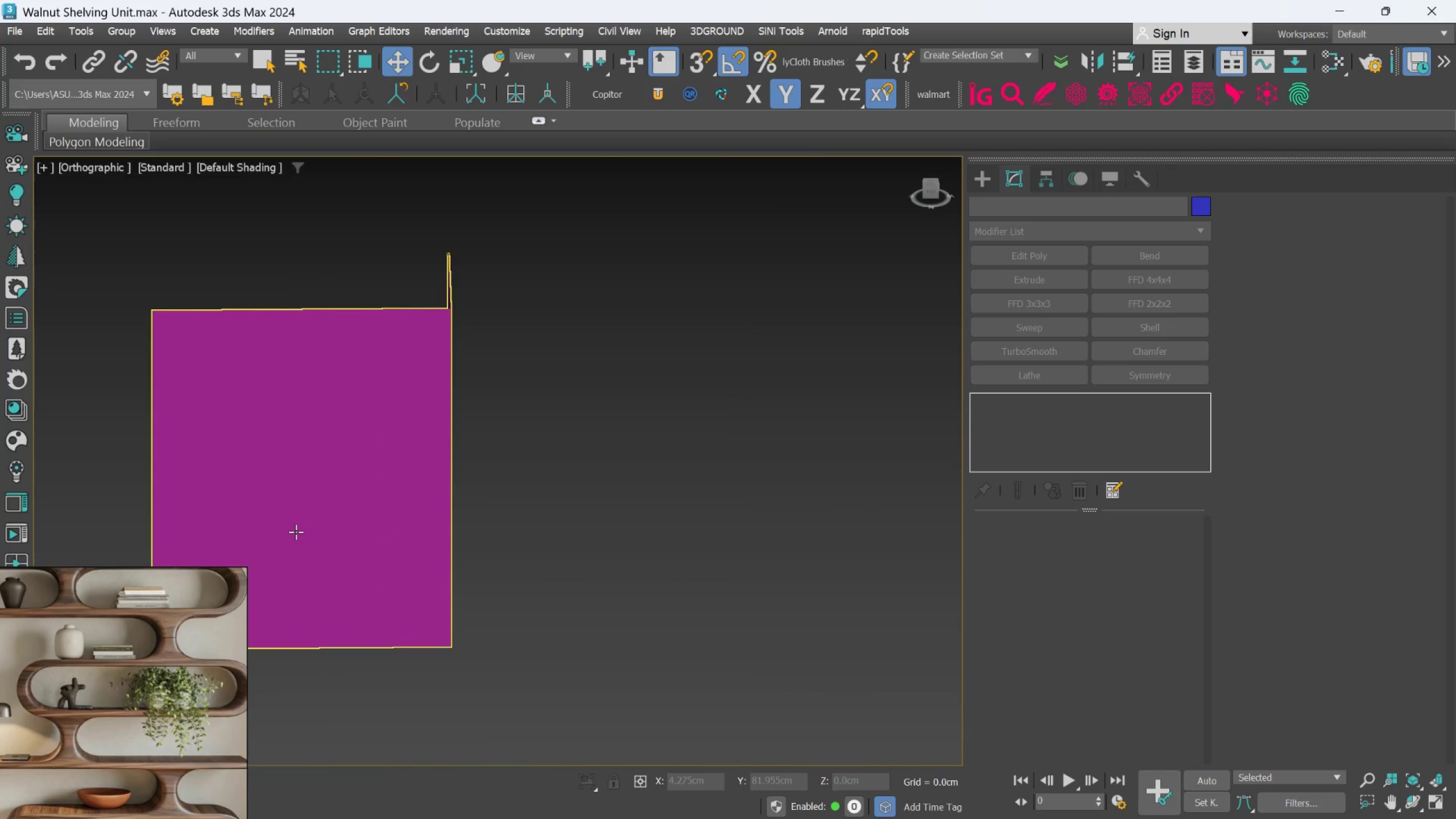 
left_click([303, 523])
 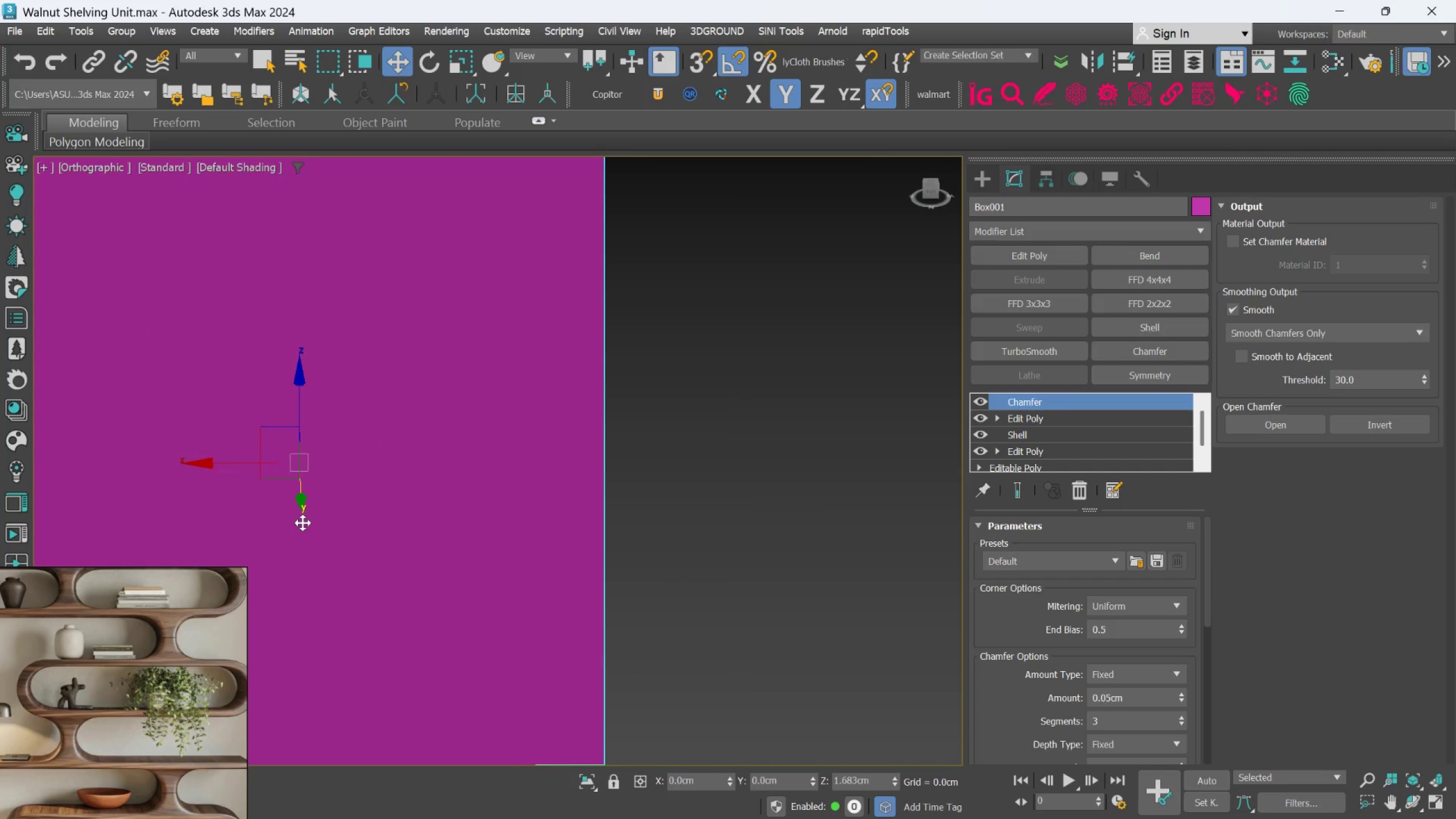 
scroll: coordinate [299, 527], scroll_direction: up, amount: 2.0
 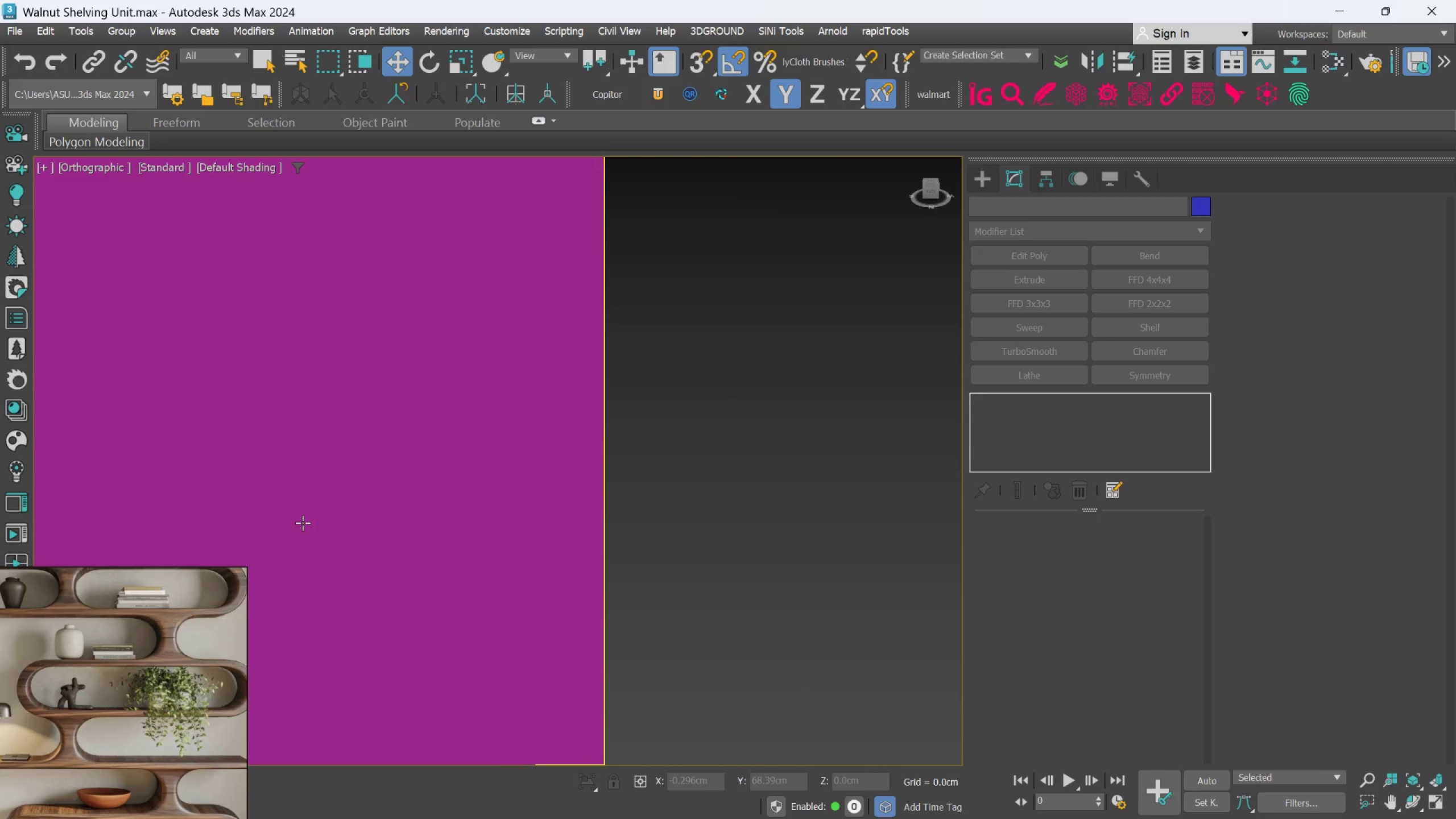 
hold_key(key=AltLeft, duration=0.7)
 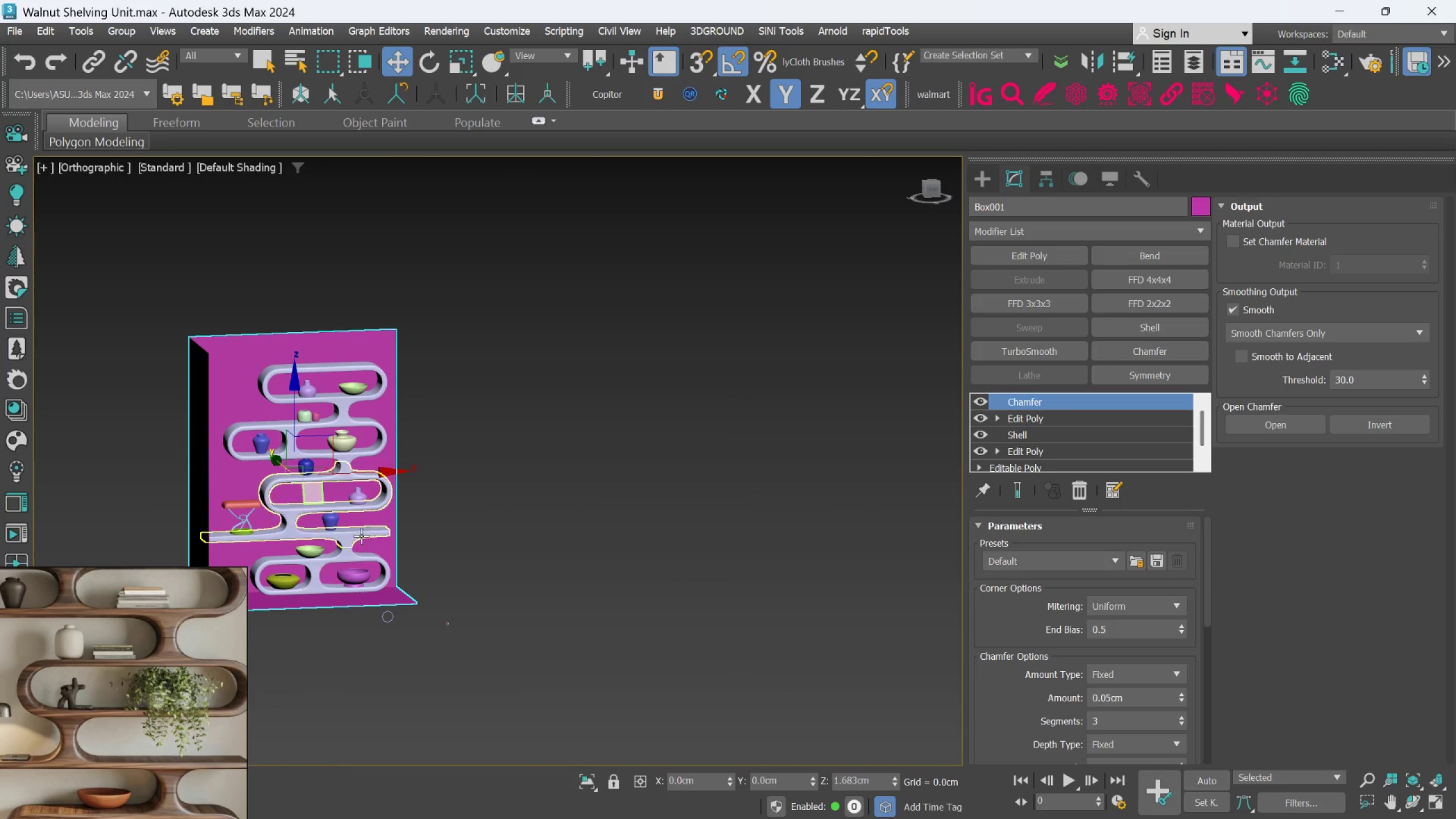 
scroll: coordinate [303, 523], scroll_direction: down, amount: 3.0
 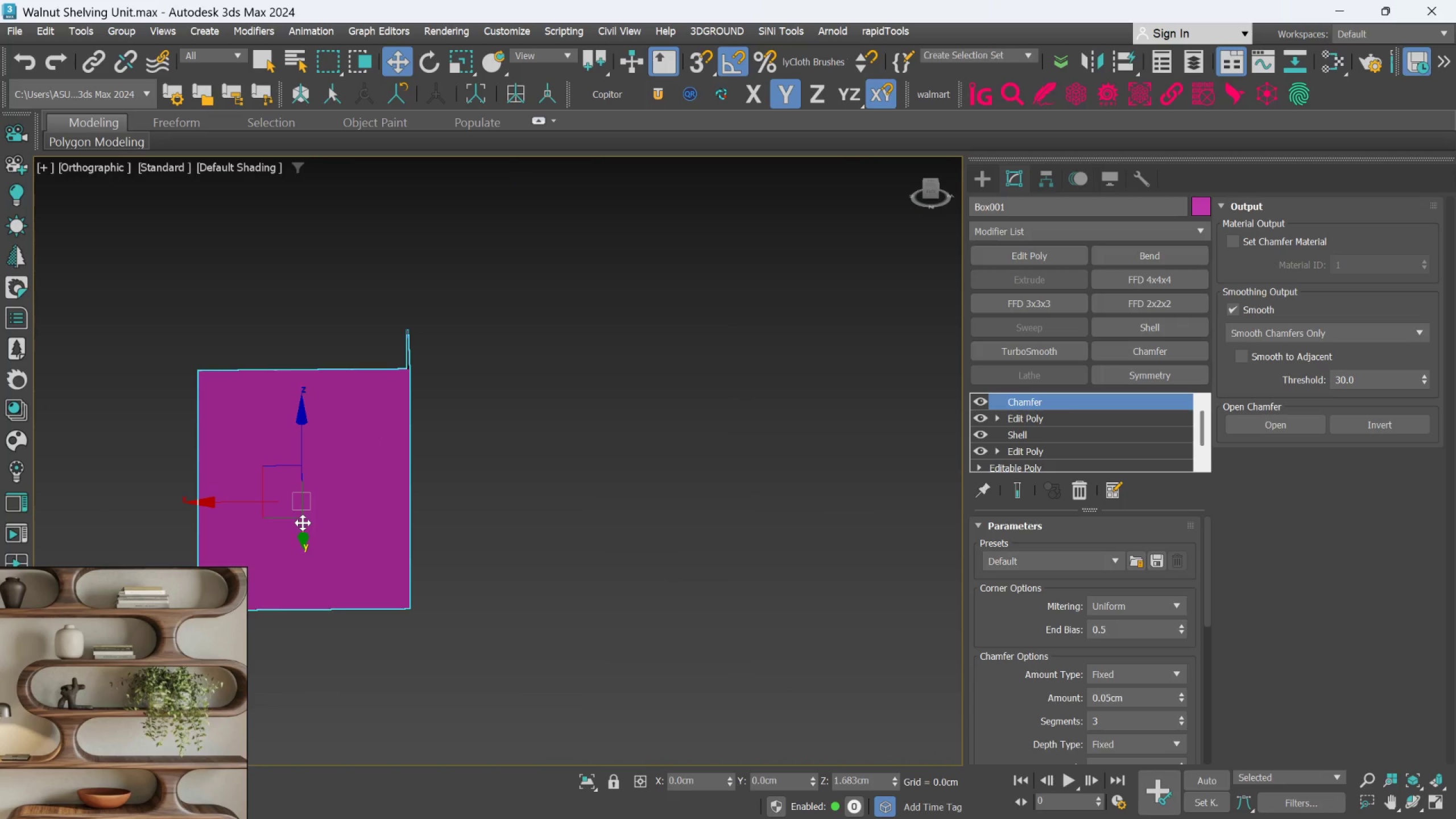 
scroll: coordinate [361, 535], scroll_direction: up, amount: 3.0
 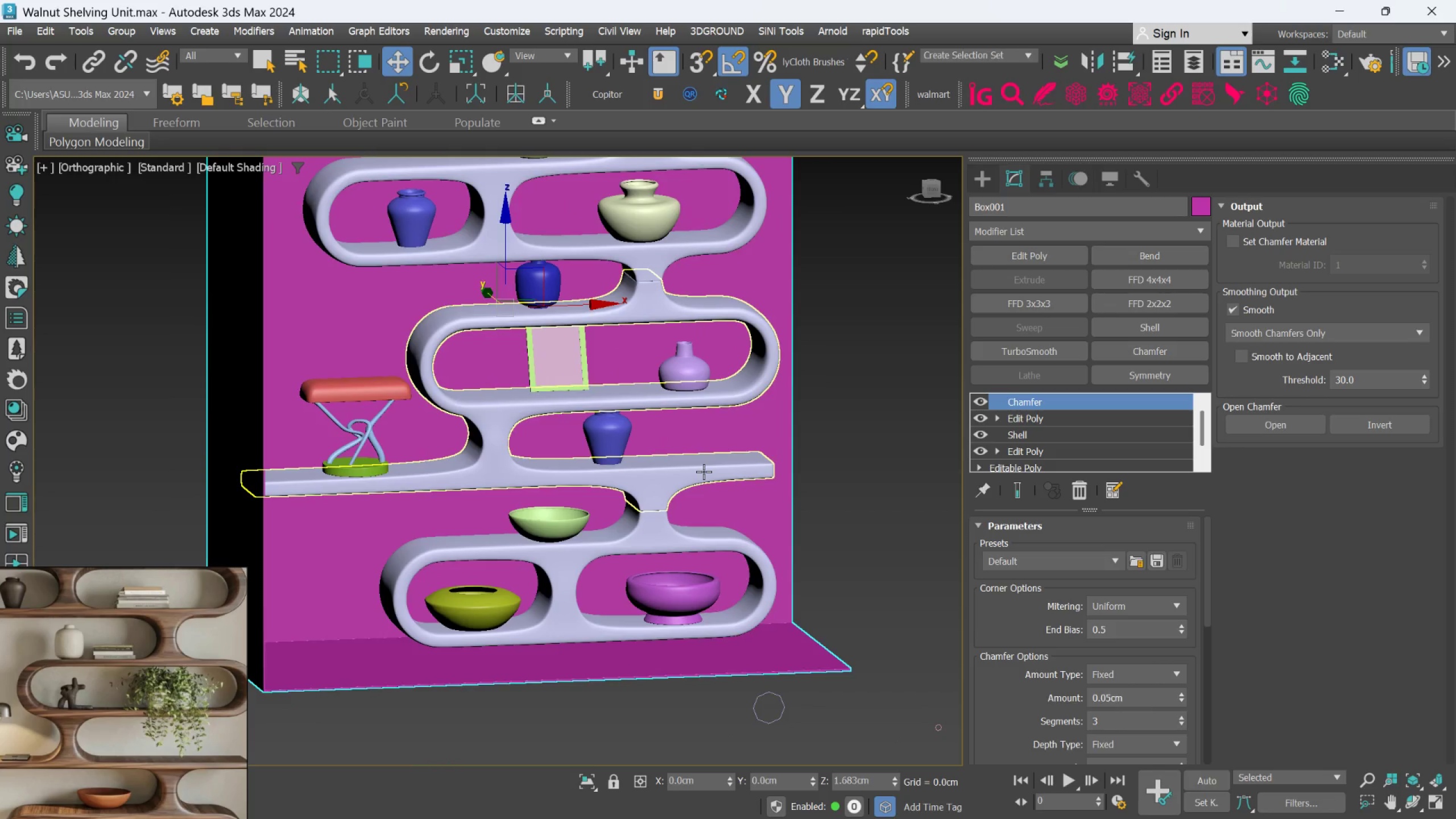 
hold_key(key=AltLeft, duration=0.69)
 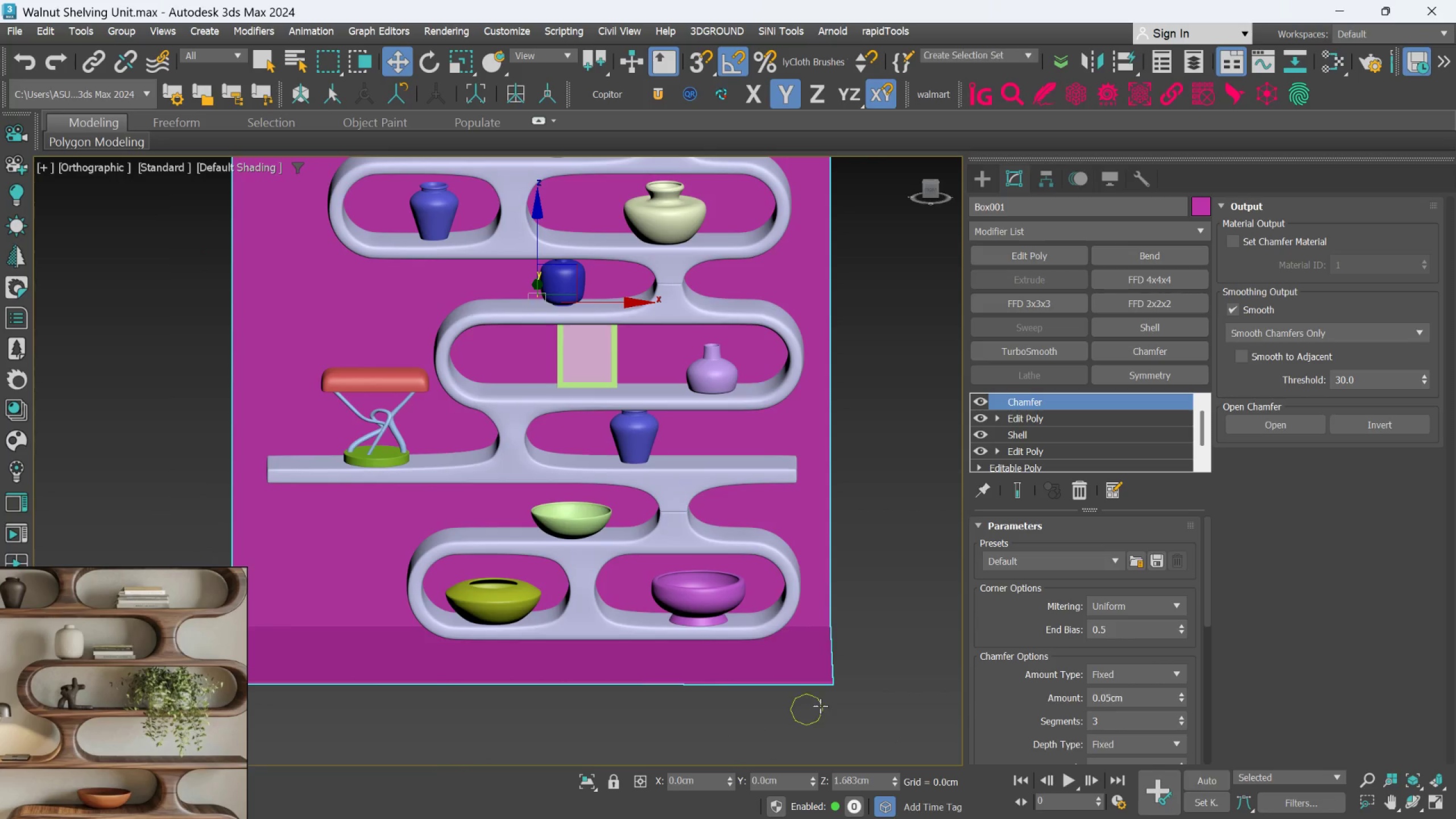 
left_click([821, 706])
 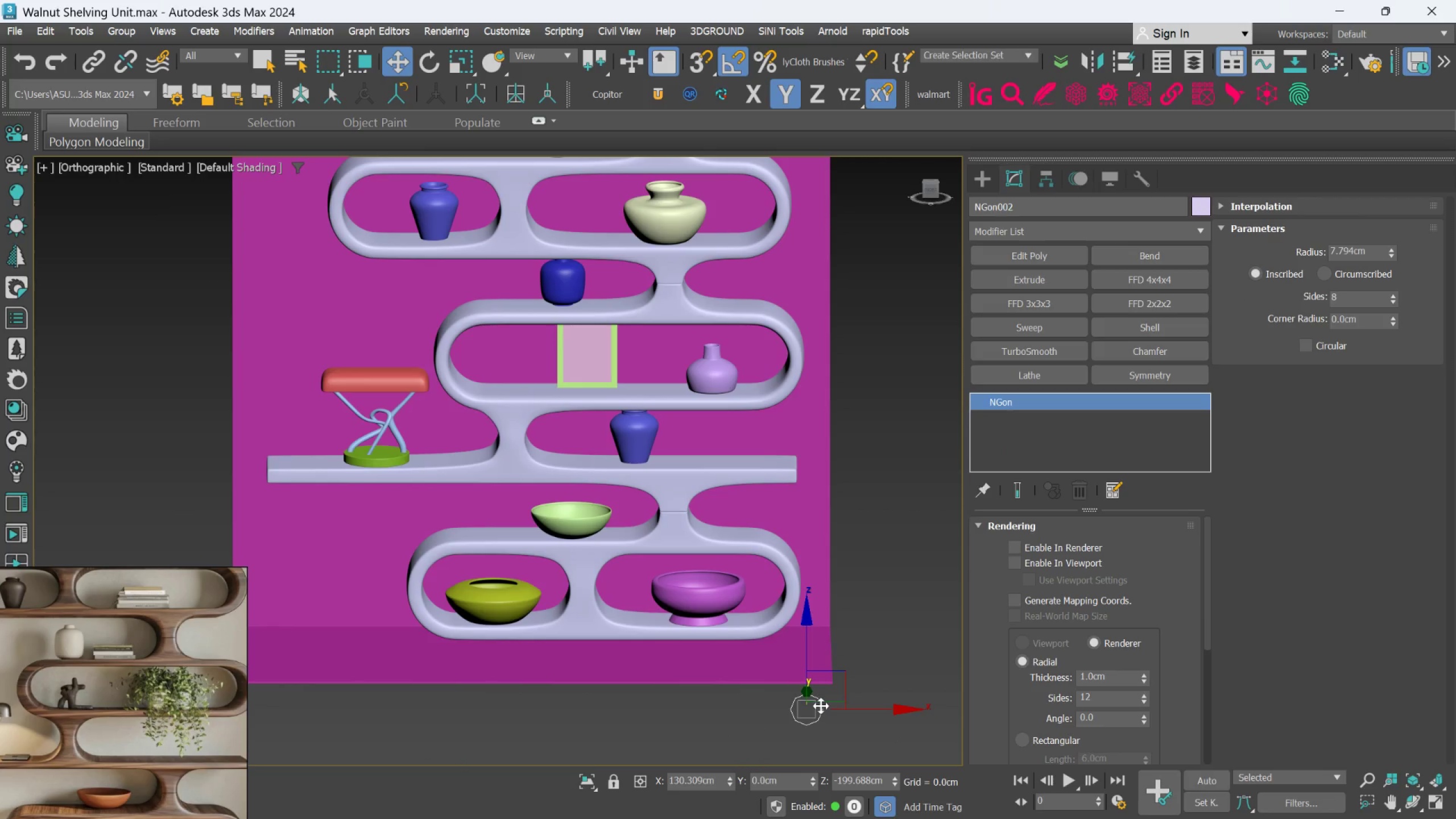 
hold_key(key=AltLeft, duration=0.33)
 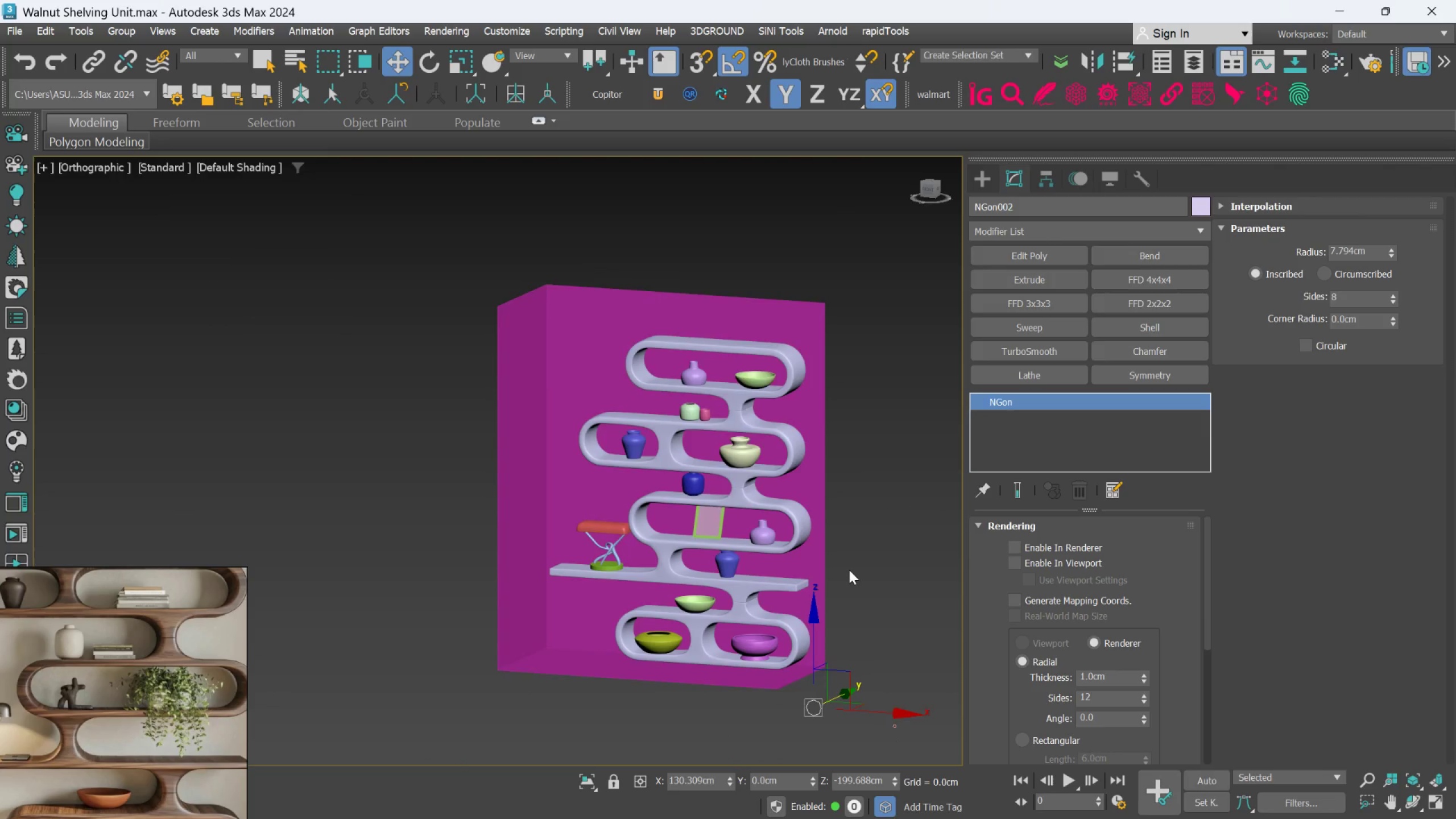 
scroll: coordinate [821, 706], scroll_direction: down, amount: 2.0
 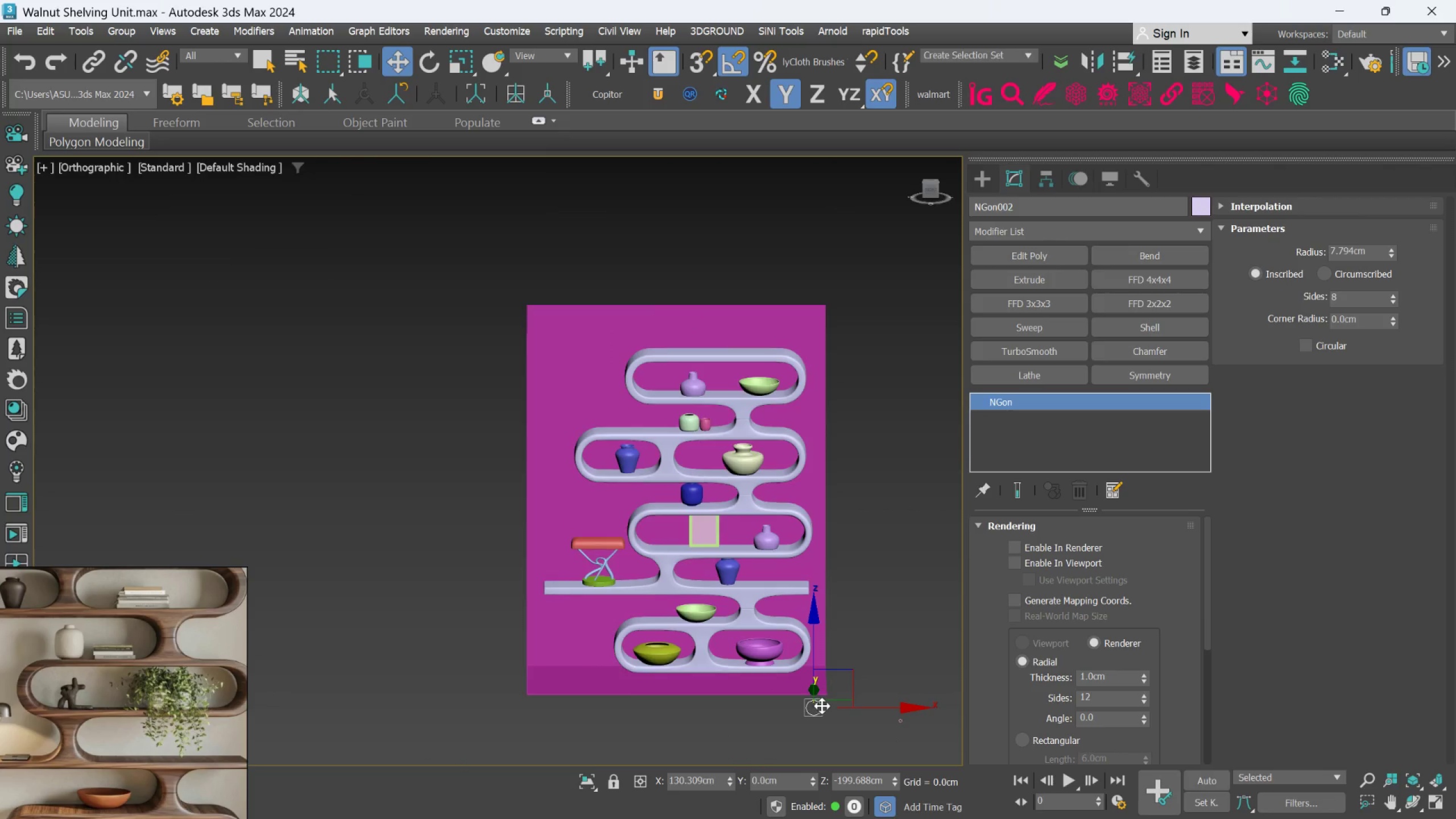 
hold_key(key=AltLeft, duration=0.73)
 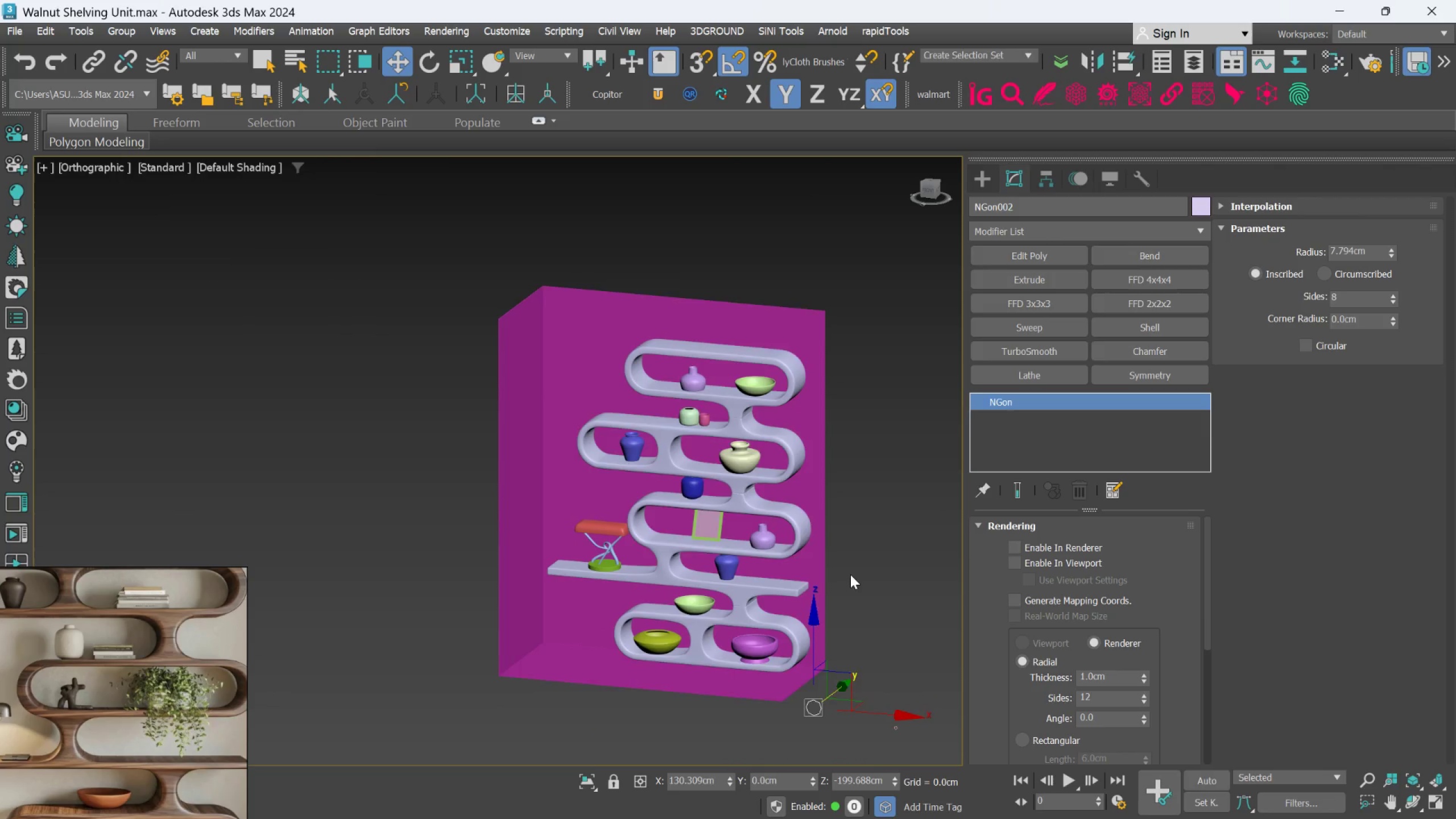 
scroll: coordinate [847, 568], scroll_direction: none, amount: 0.0
 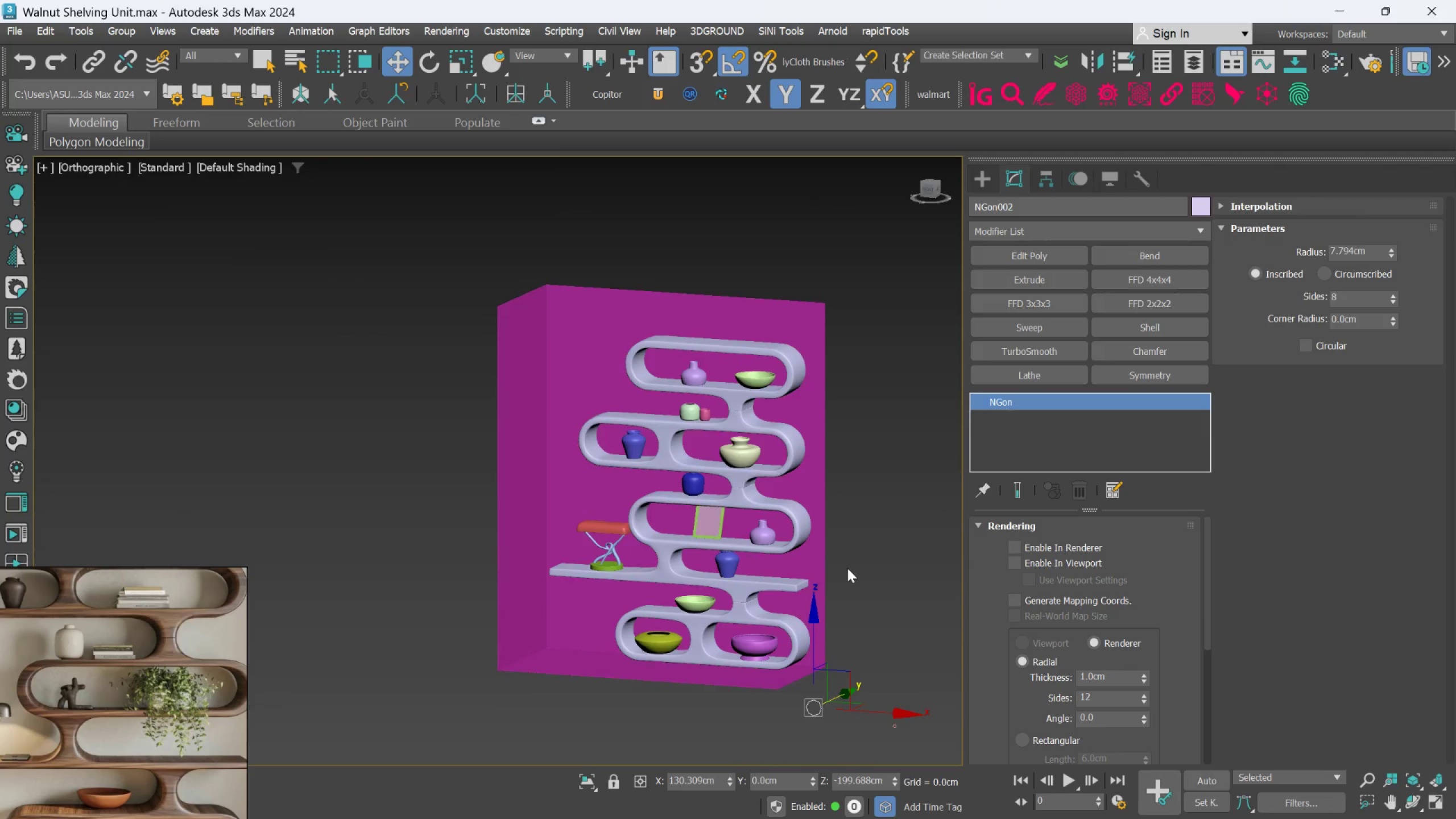 
scroll: coordinate [850, 574], scroll_direction: up, amount: 1.0
 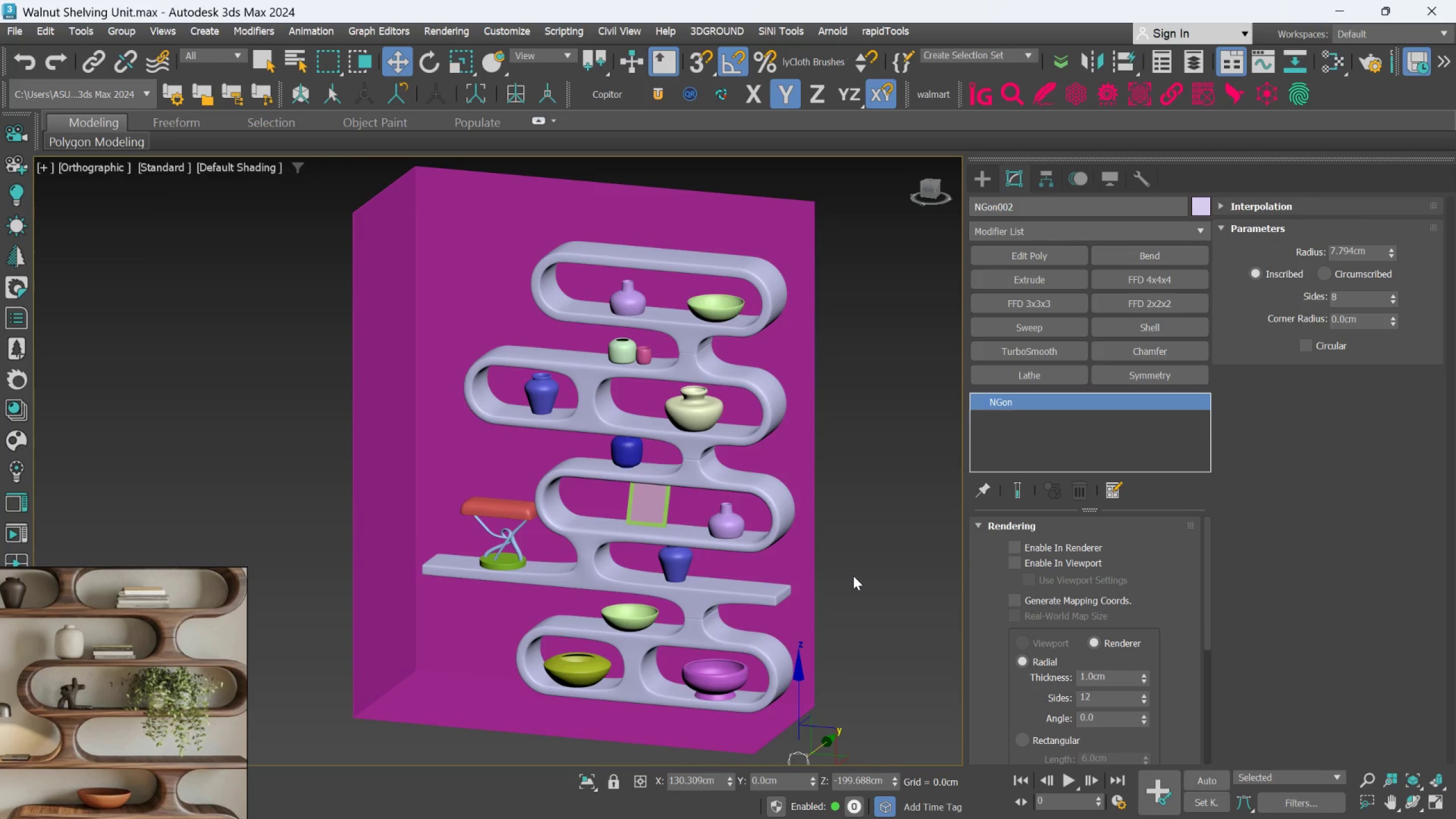 
hold_key(key=AltLeft, duration=0.67)
 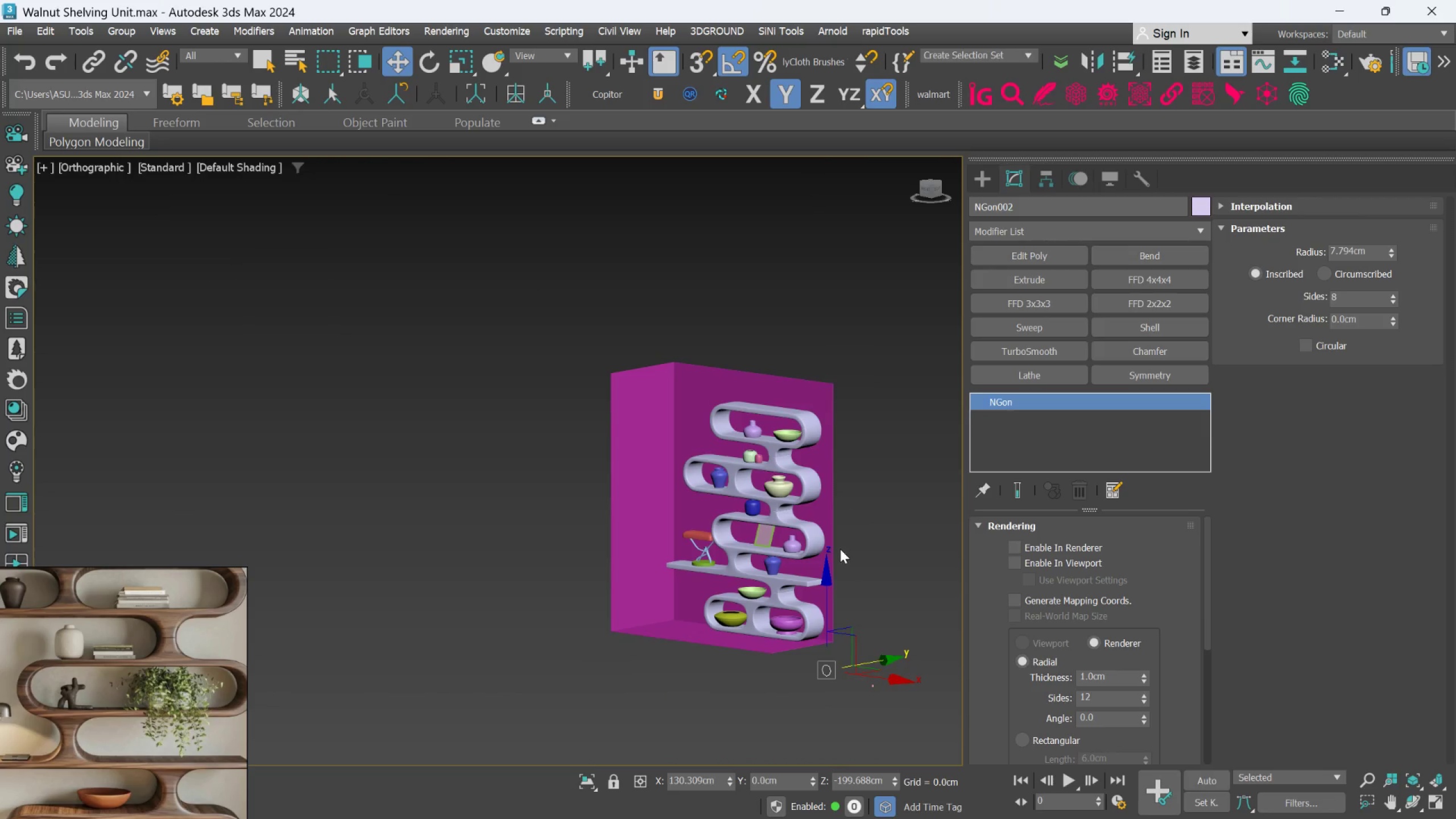 
scroll: coordinate [854, 578], scroll_direction: down, amount: 2.0
 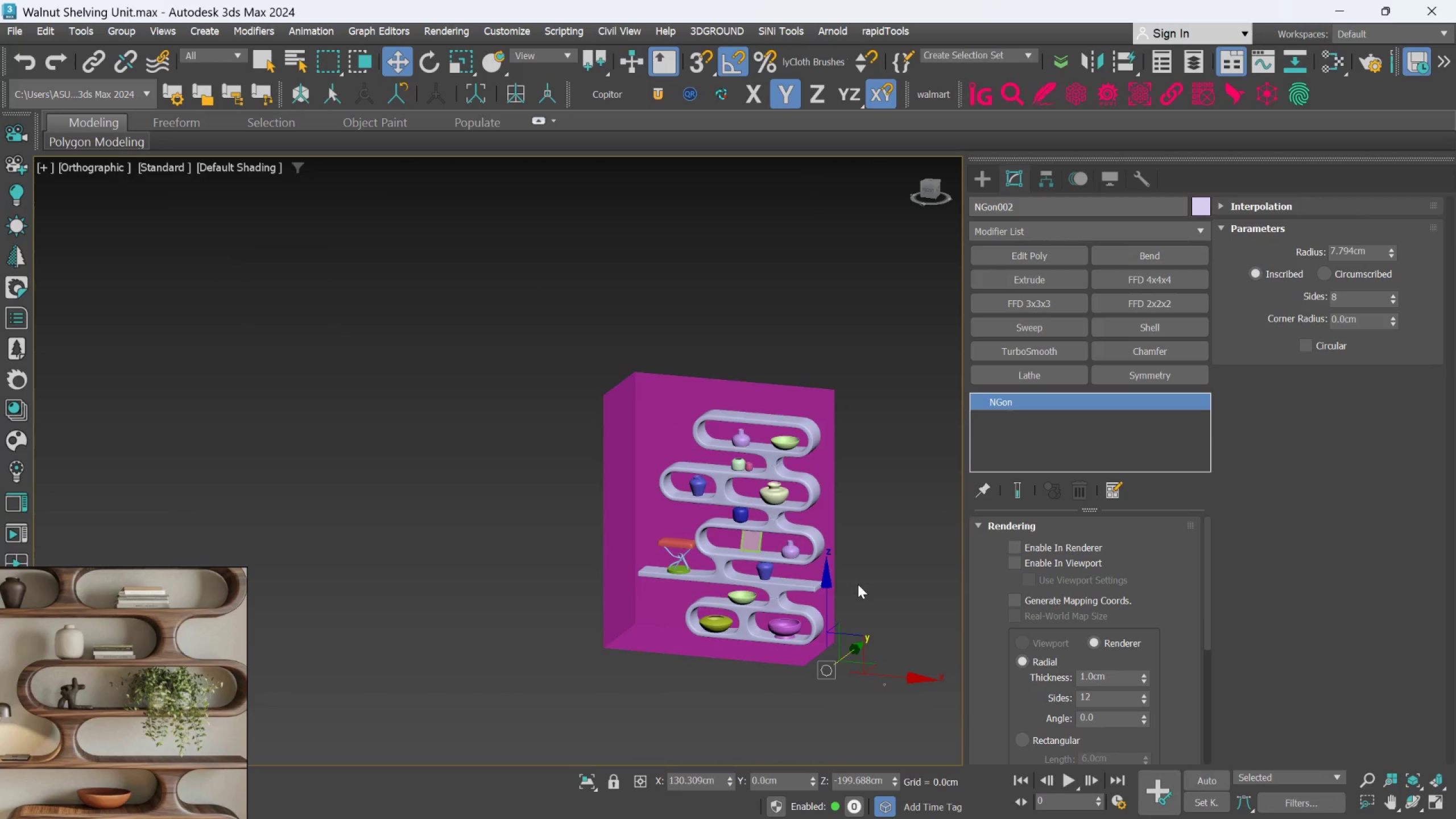 
hold_key(key=AltLeft, duration=0.62)
 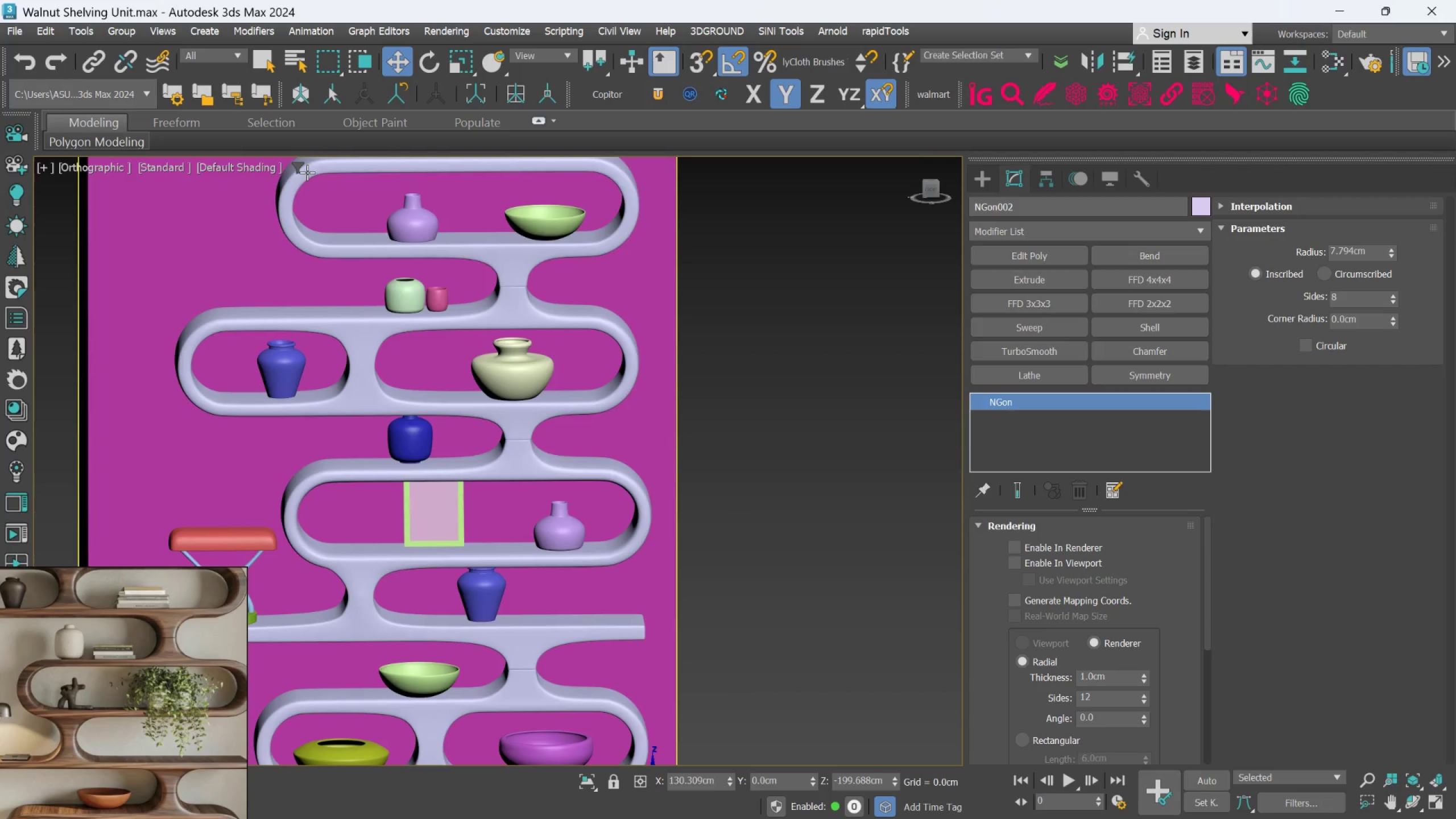 
scroll: coordinate [434, 316], scroll_direction: up, amount: 7.0
 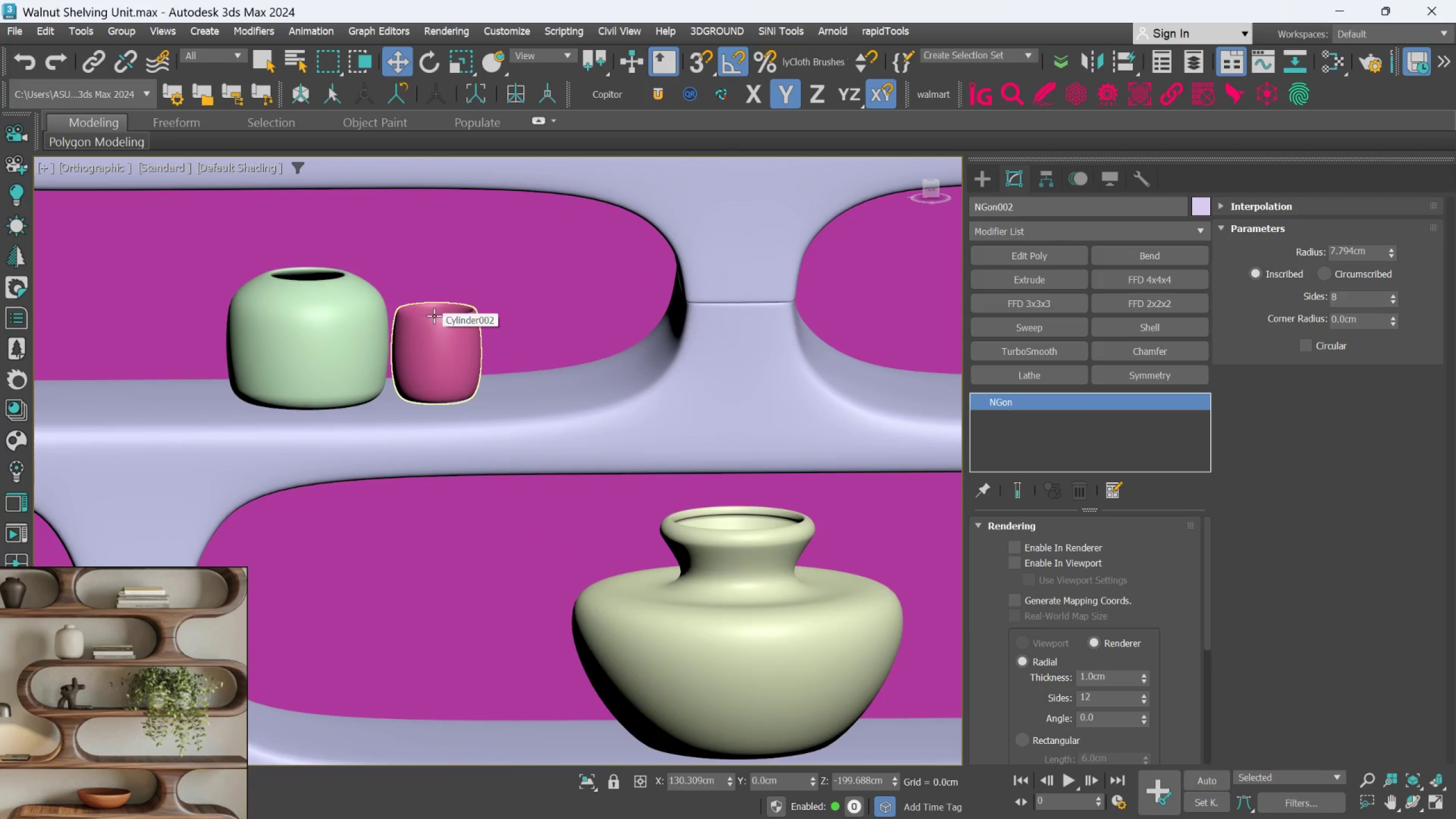 
scroll: coordinate [431, 324], scroll_direction: down, amount: 7.0
 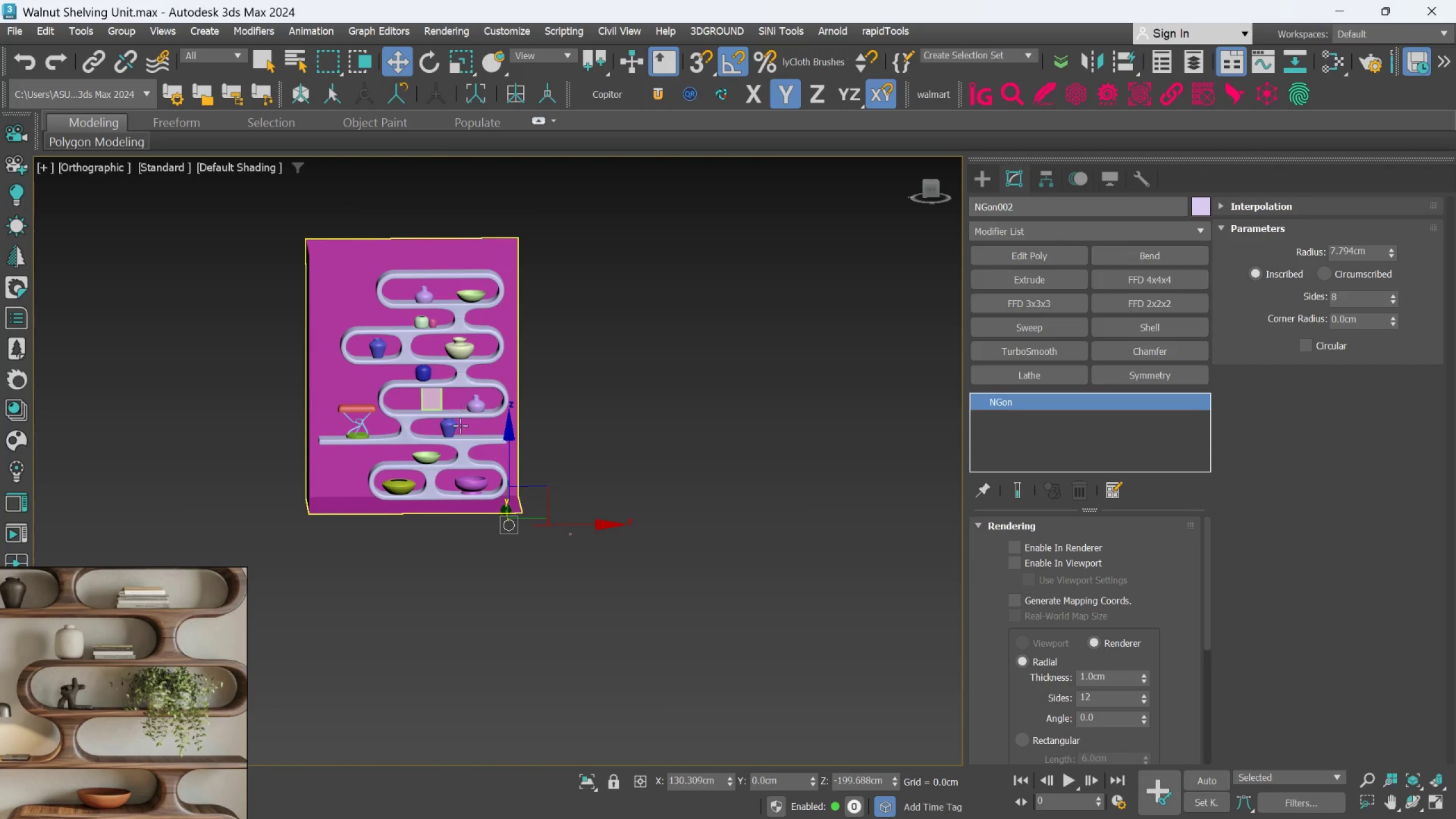 
scroll: coordinate [300, 531], scroll_direction: up, amount: 3.0
 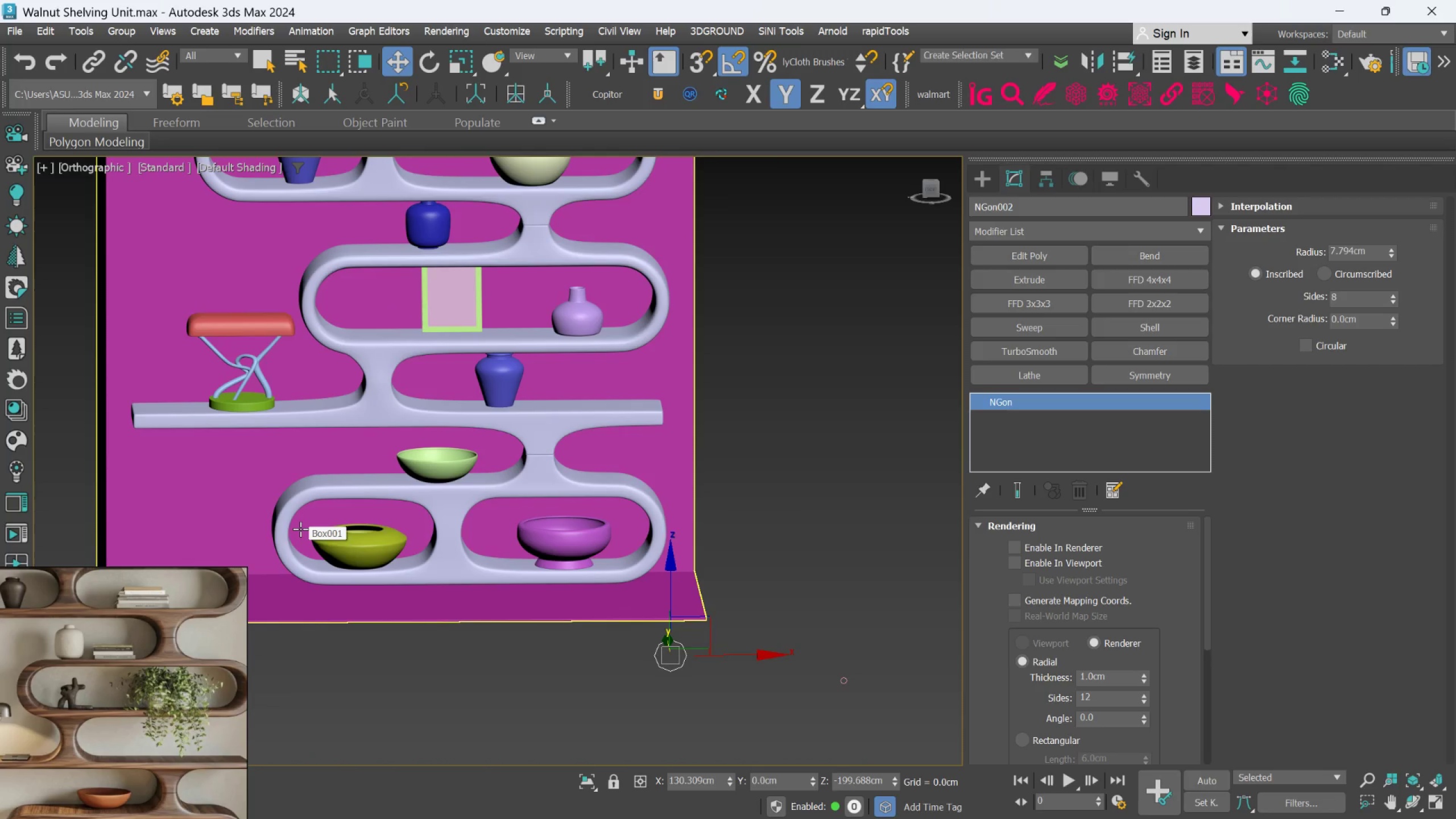 
wait(9.56)
 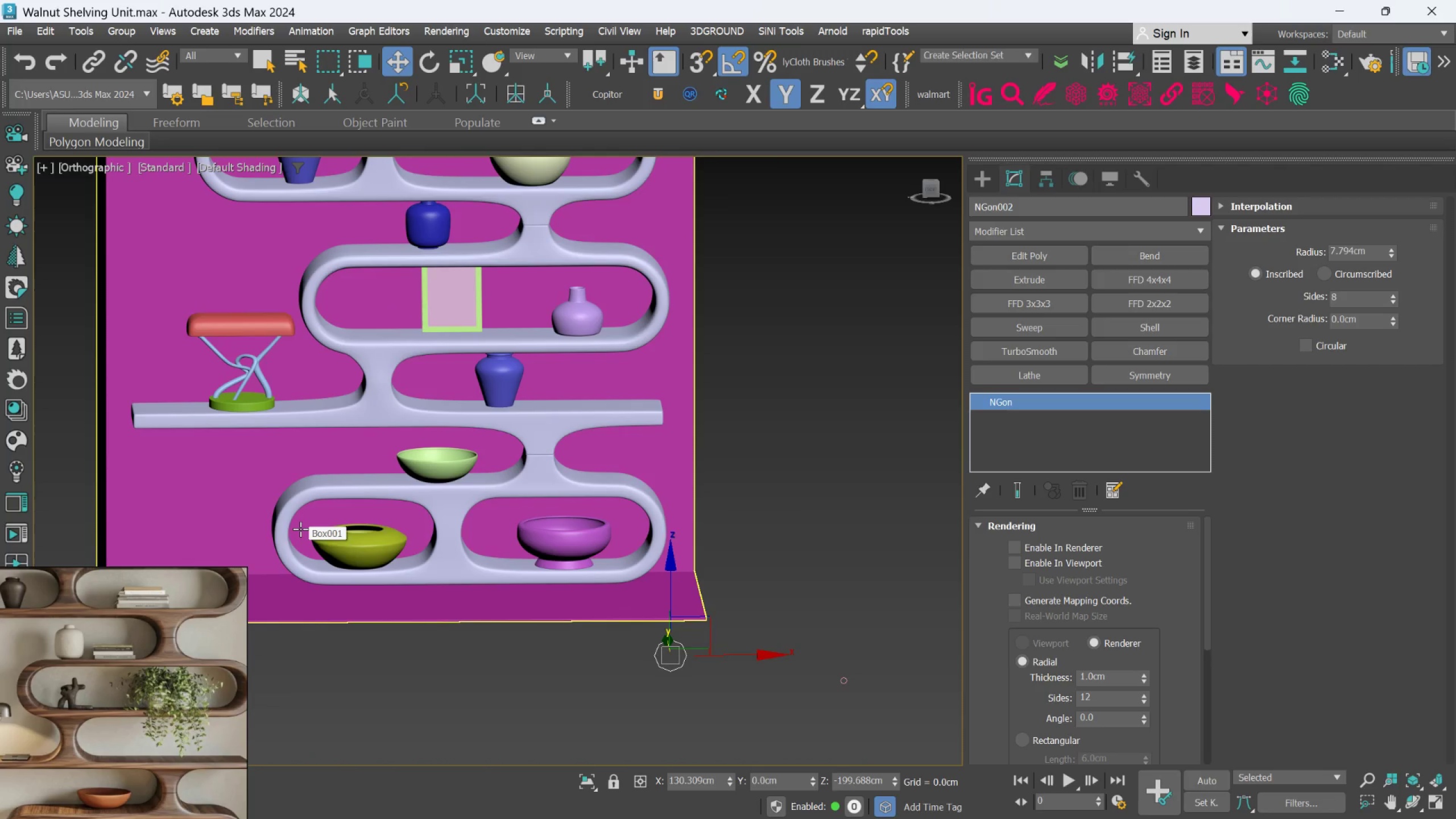 
scroll: coordinate [454, 474], scroll_direction: down, amount: 1.0
 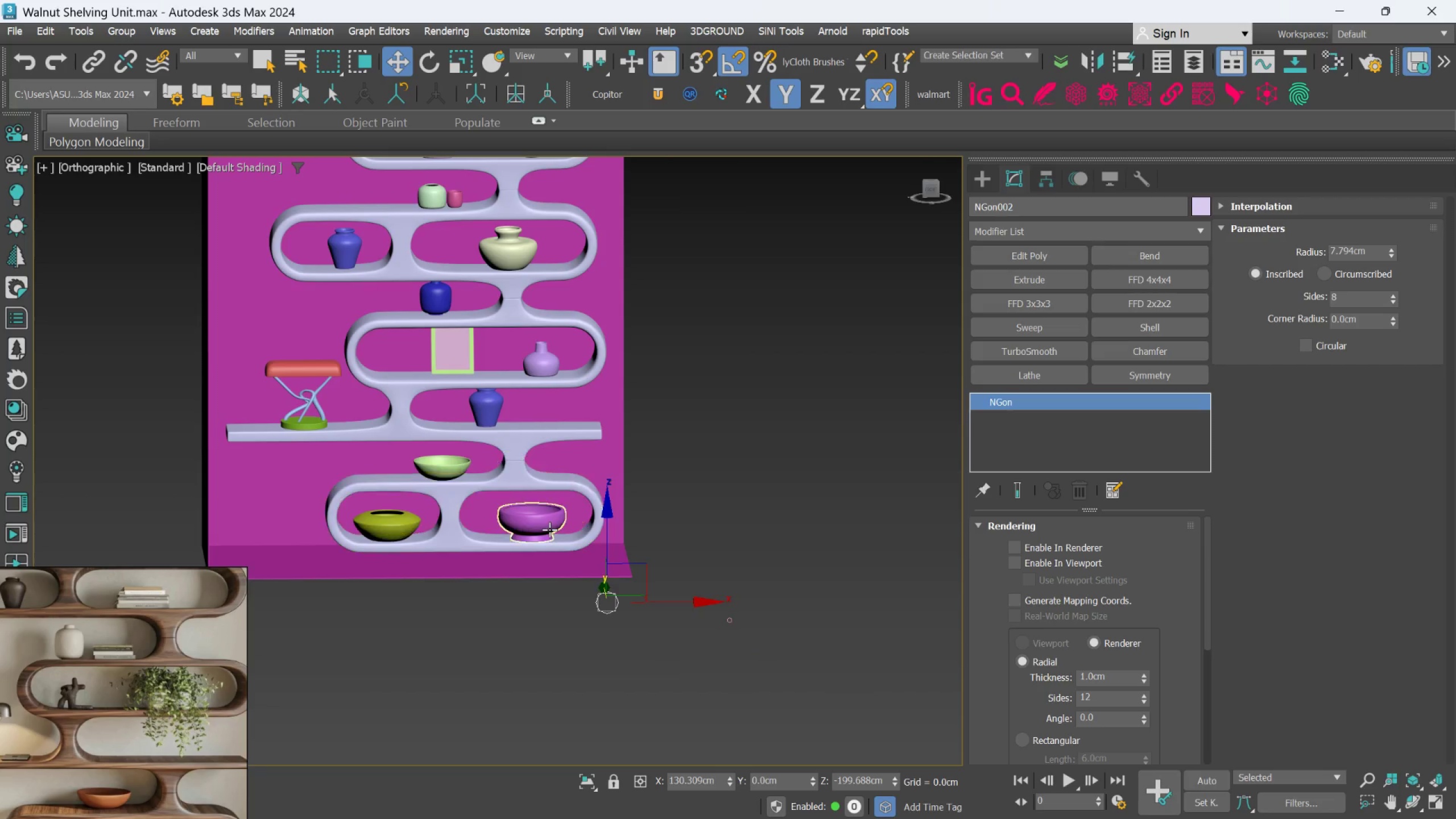 
left_click([549, 530])
 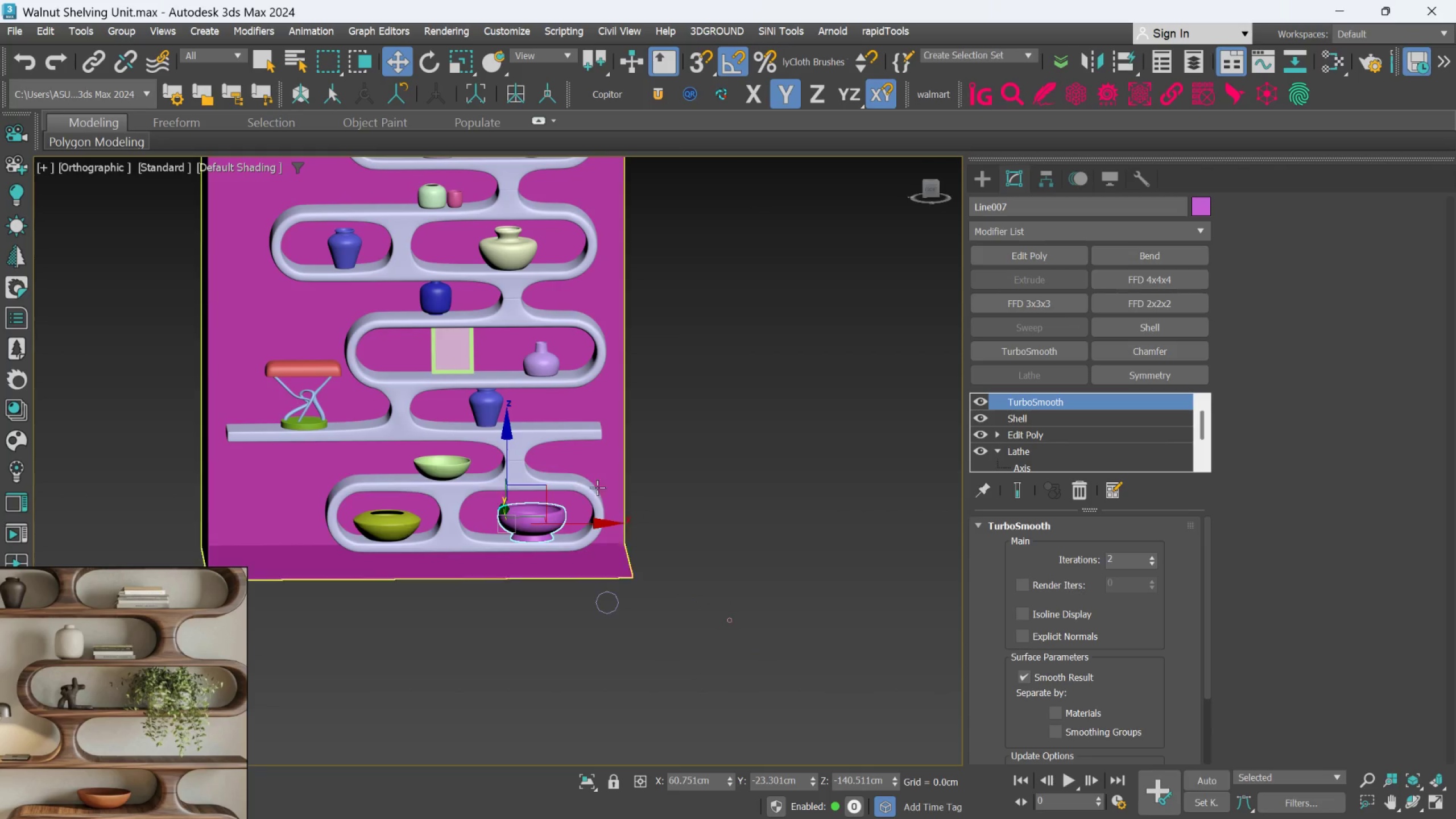 
scroll: coordinate [437, 444], scroll_direction: none, amount: 0.0
 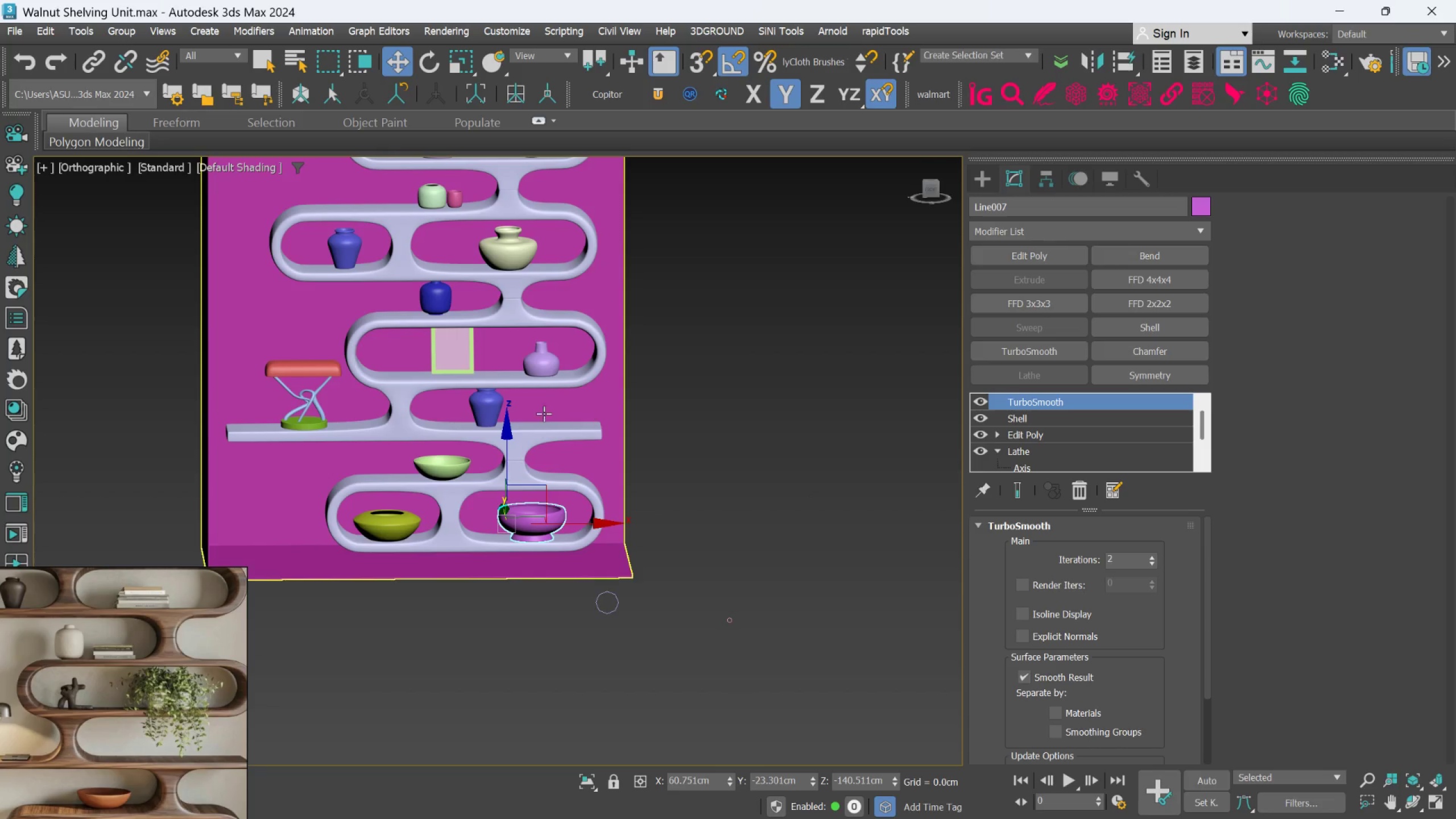 
scroll: coordinate [483, 401], scroll_direction: up, amount: 2.0
 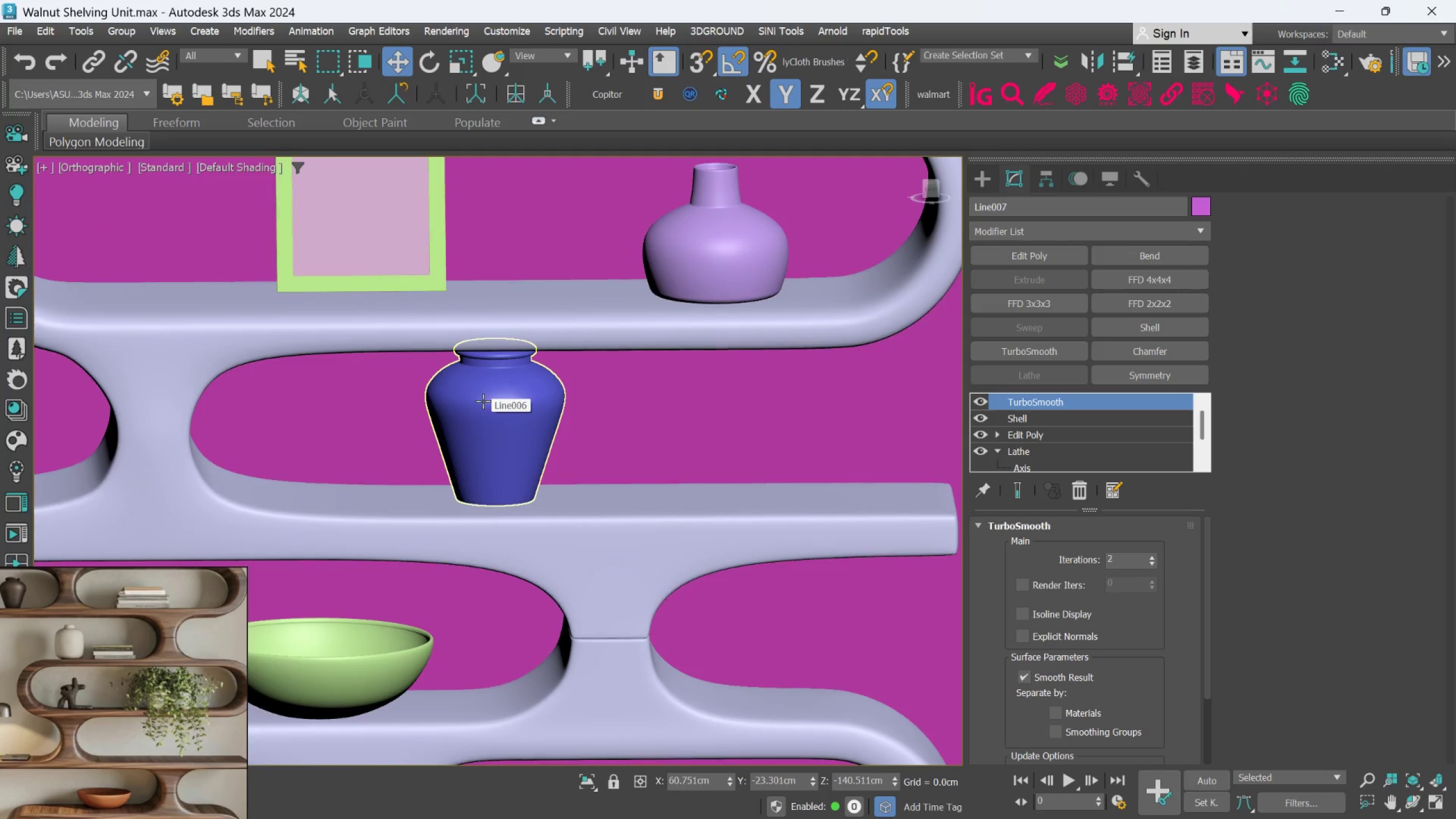 
scroll: coordinate [653, 662], scroll_direction: down, amount: 6.0
 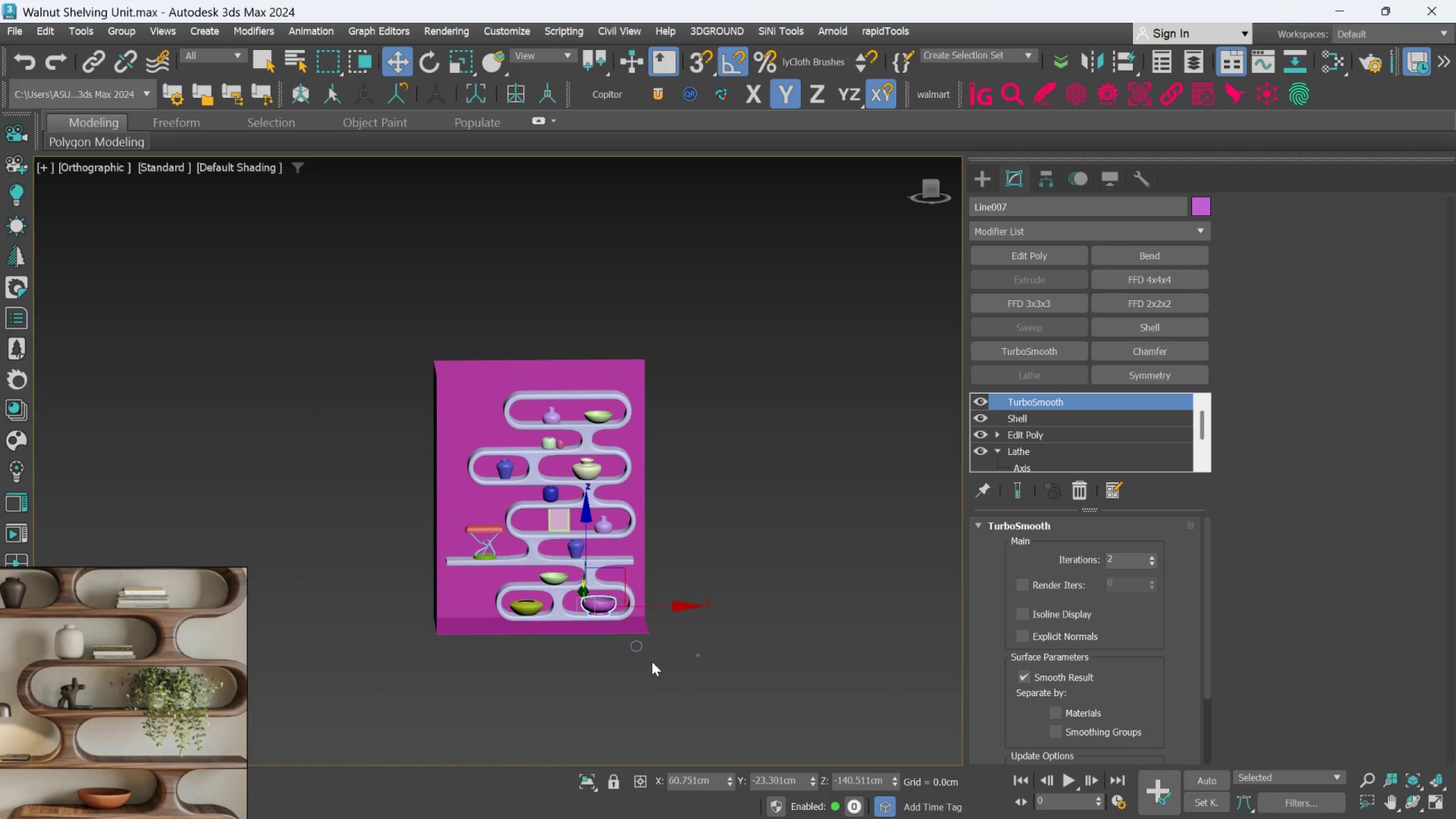 
scroll: coordinate [649, 661], scroll_direction: up, amount: 2.0
 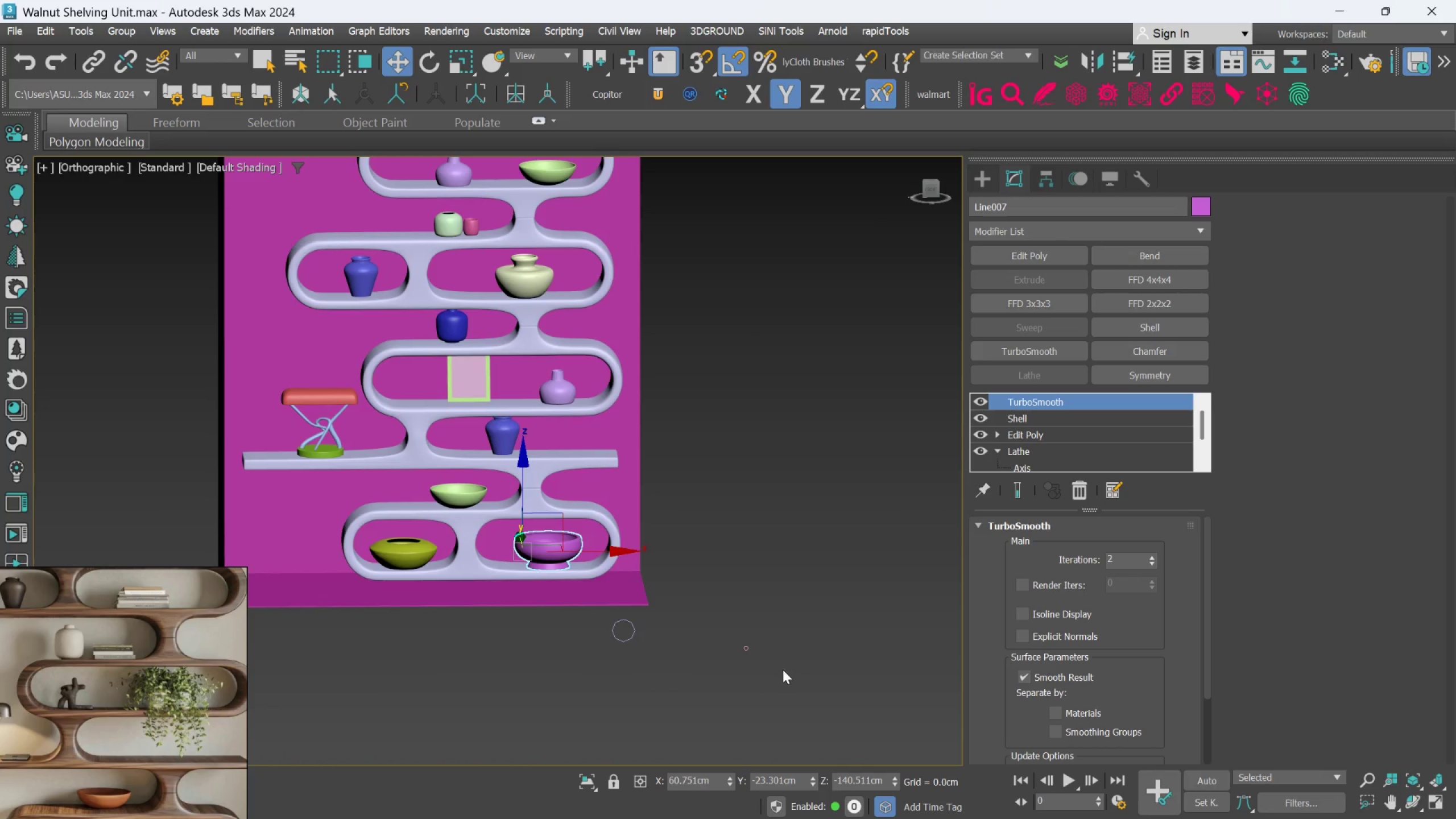 
left_click_drag(start_coordinate=[783, 669], to_coordinate=[712, 614])
 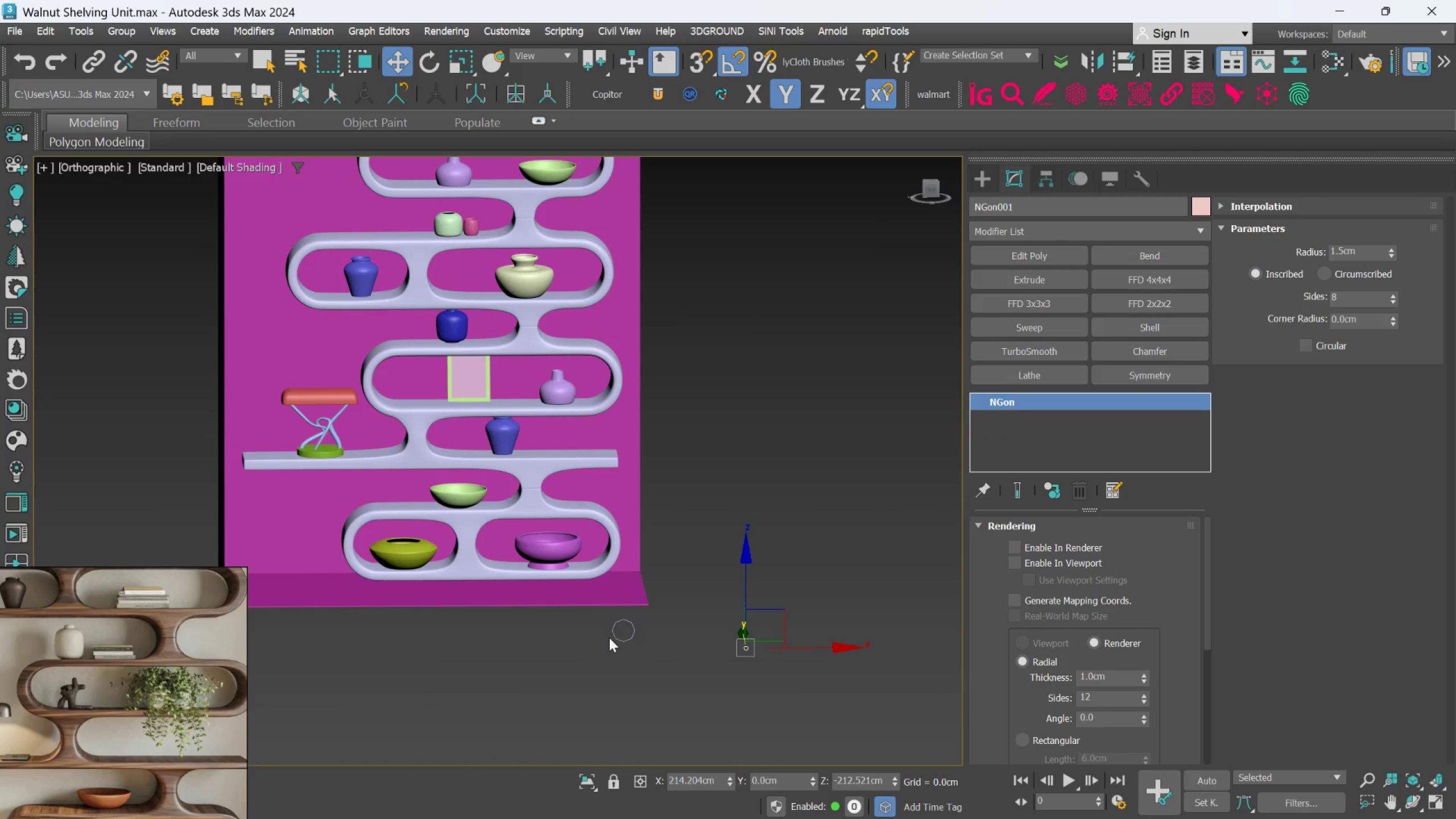 
scroll: coordinate [609, 638], scroll_direction: up, amount: 2.0
 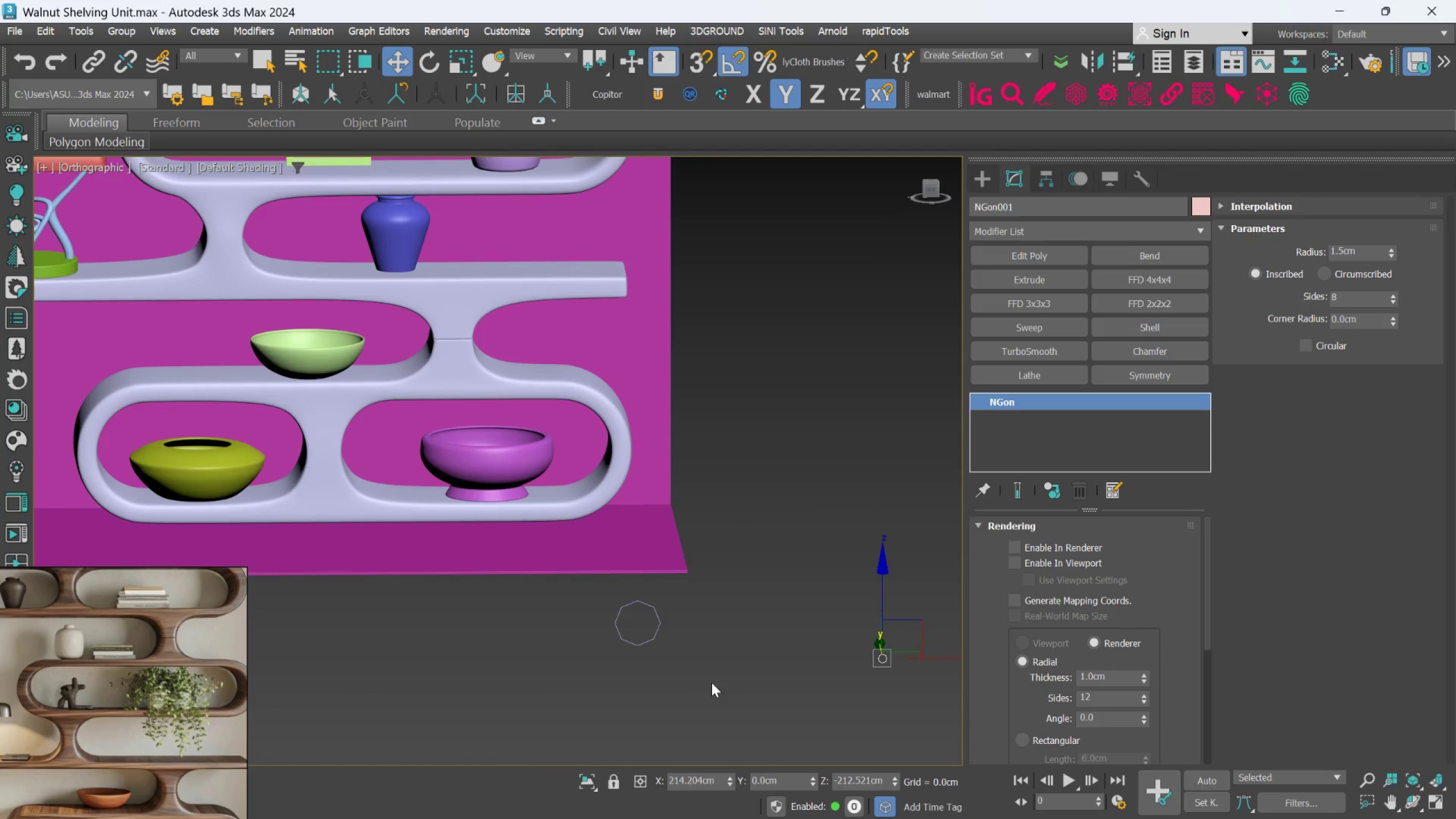 
hold_key(key=ControlLeft, duration=1.11)
left_click_drag(start_coordinate=[735, 717], to_coordinate=[589, 594])
 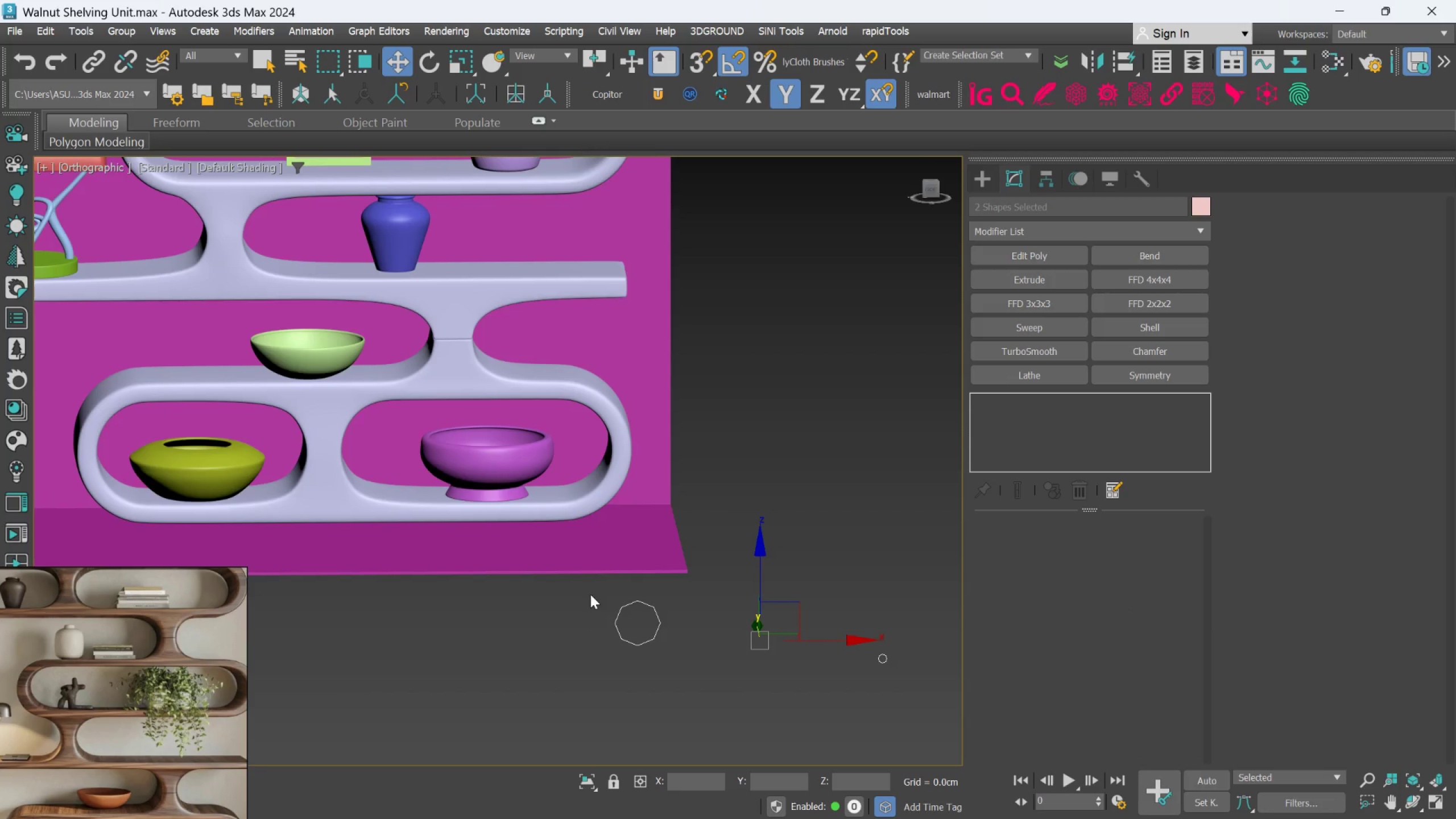 
scroll: coordinate [591, 595], scroll_direction: down, amount: 2.0
 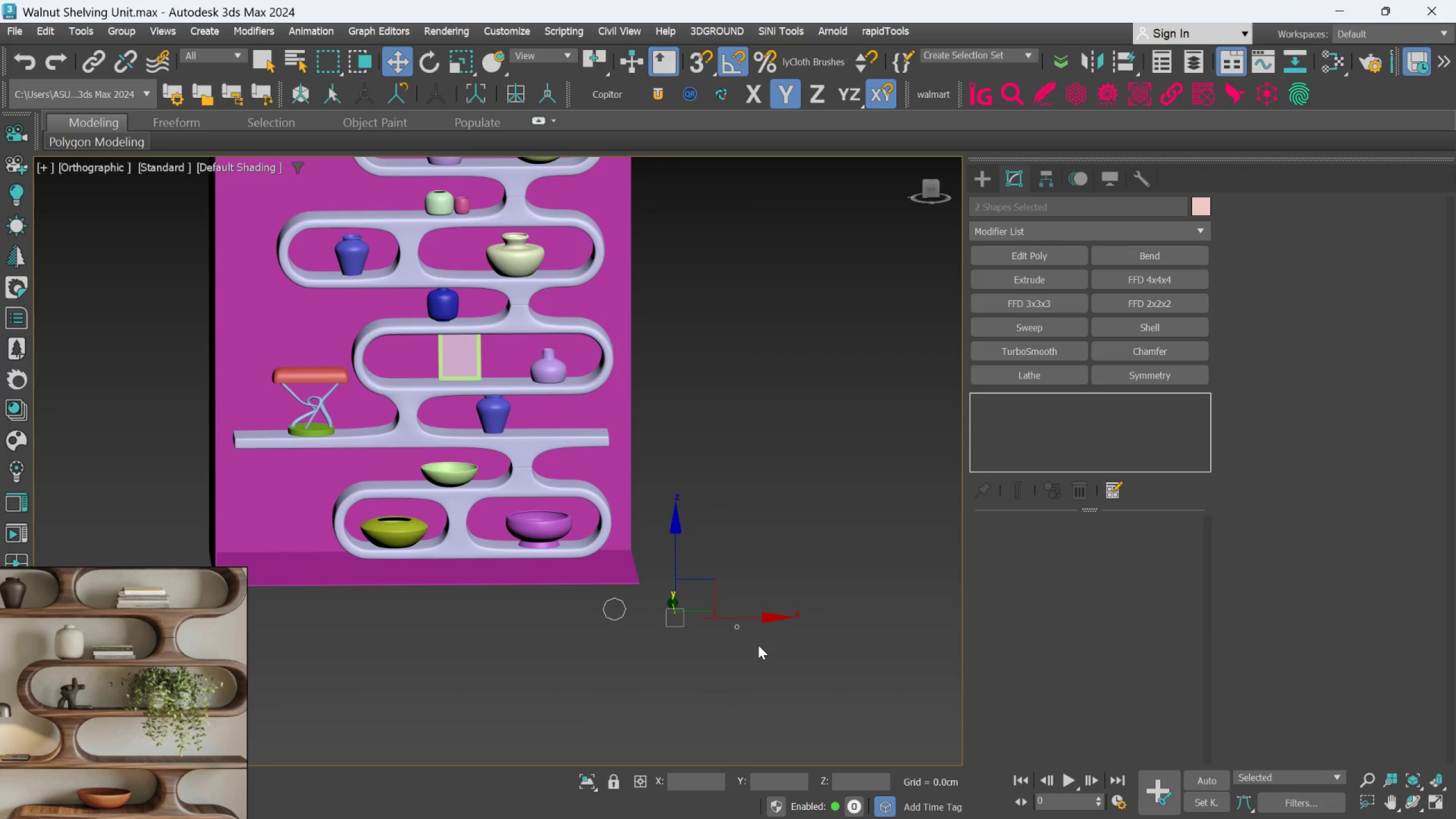 
key(Delete)
 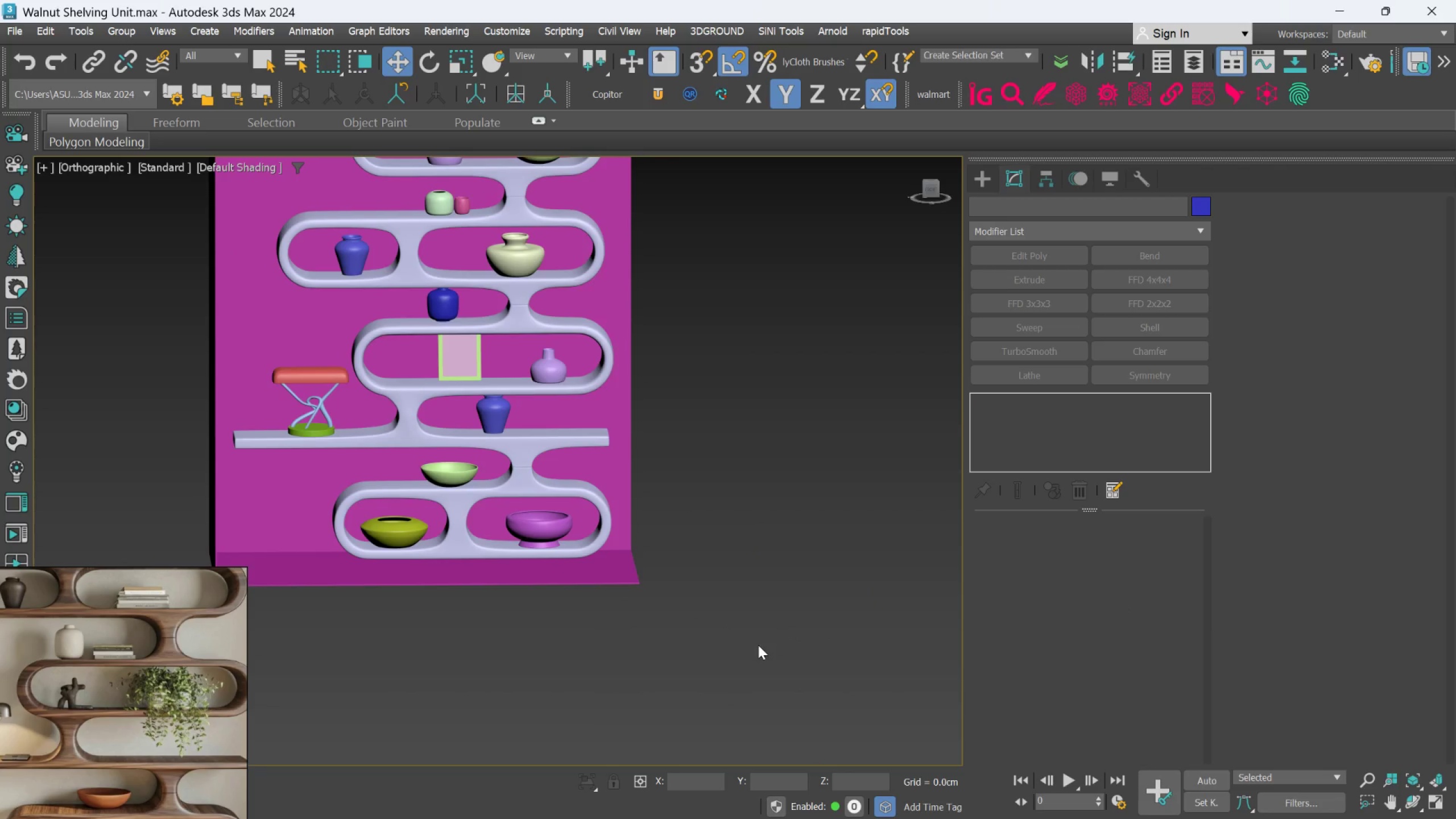 
scroll: coordinate [746, 542], scroll_direction: down, amount: 3.0
 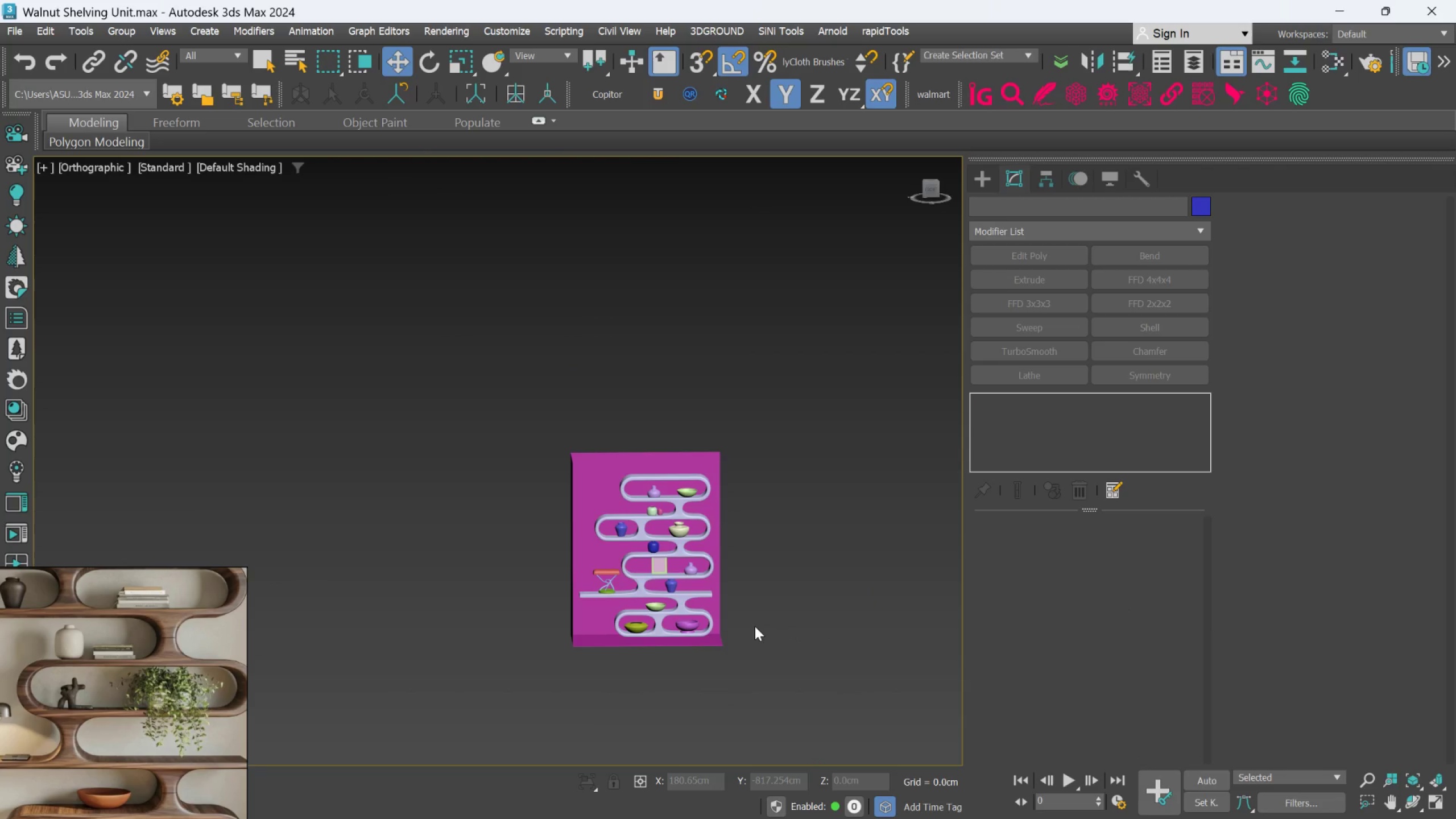 
key(F)
 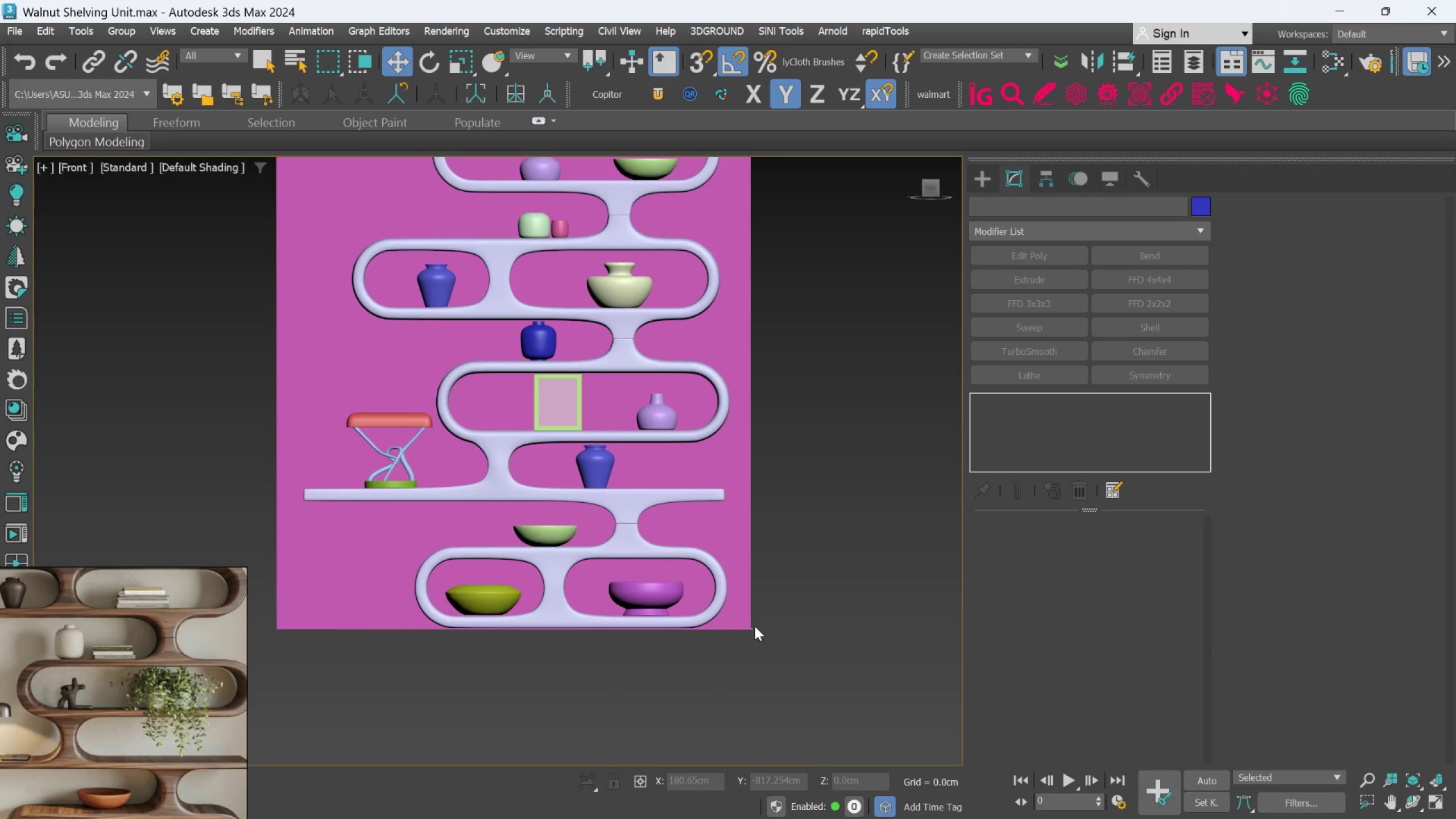 
scroll: coordinate [755, 626], scroll_direction: down, amount: 2.0
 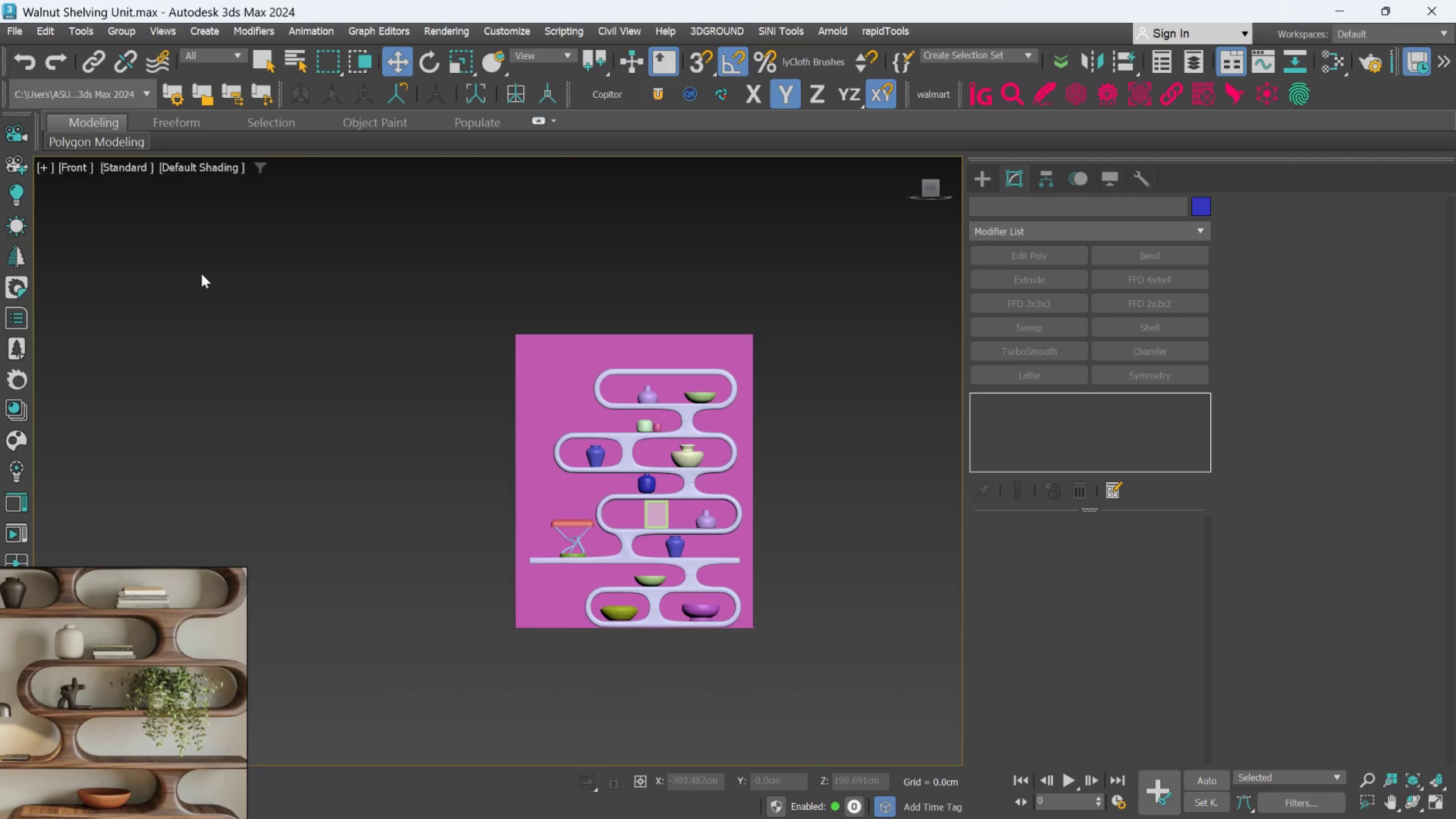 
mouse_move([22, 43])
 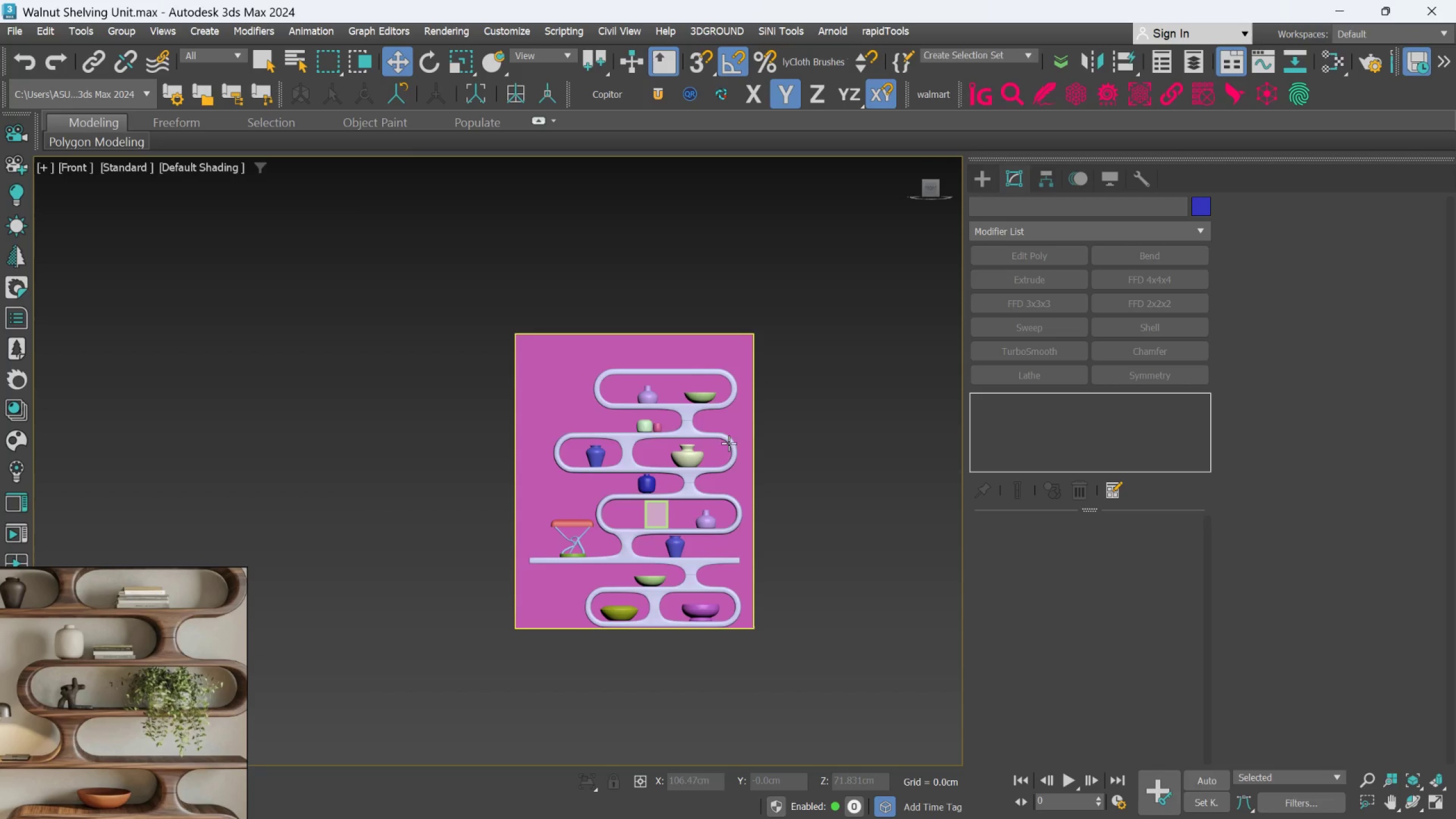 
scroll: coordinate [739, 450], scroll_direction: up, amount: 2.0
 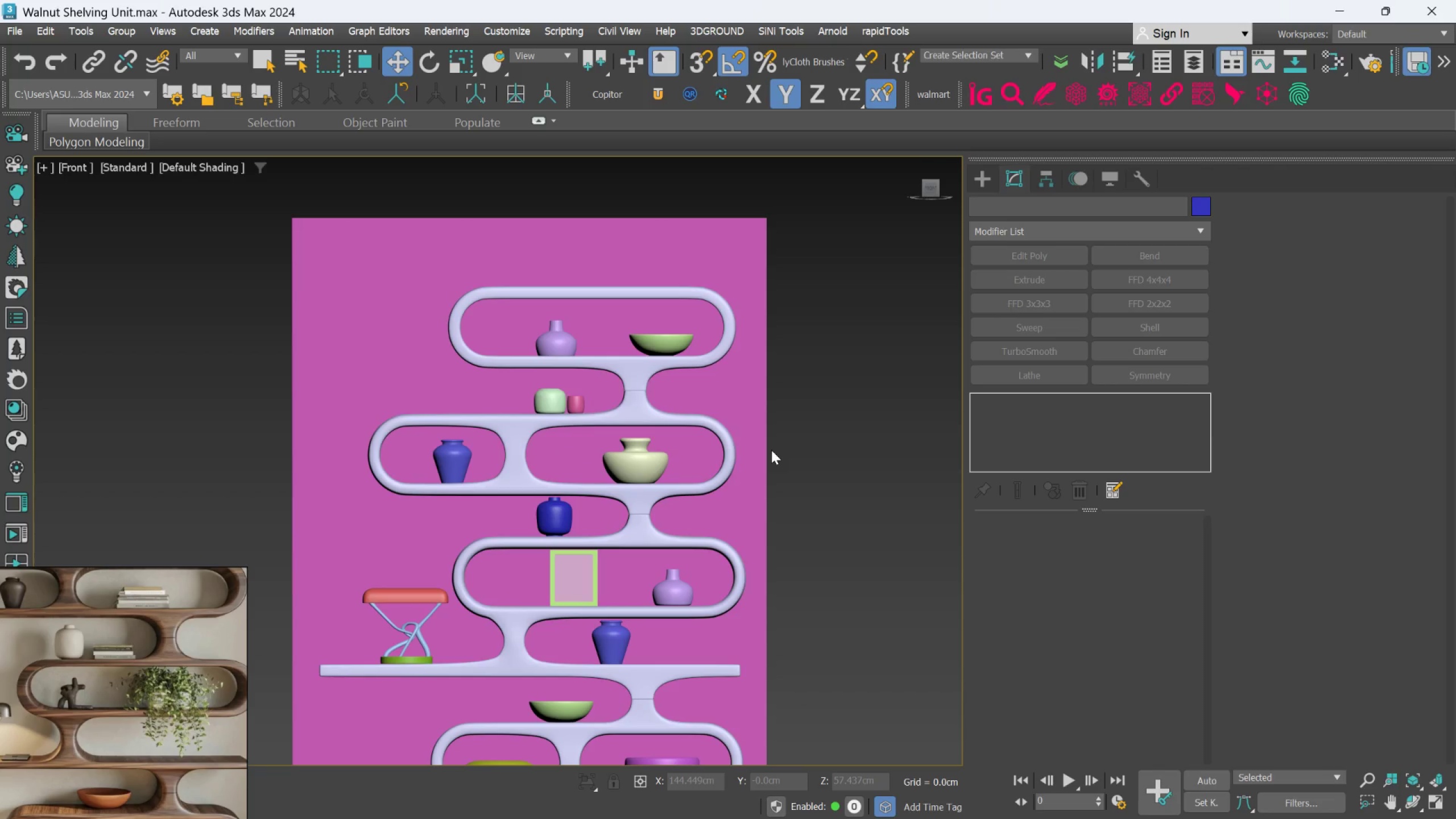 
scroll: coordinate [771, 450], scroll_direction: down, amount: 1.0
 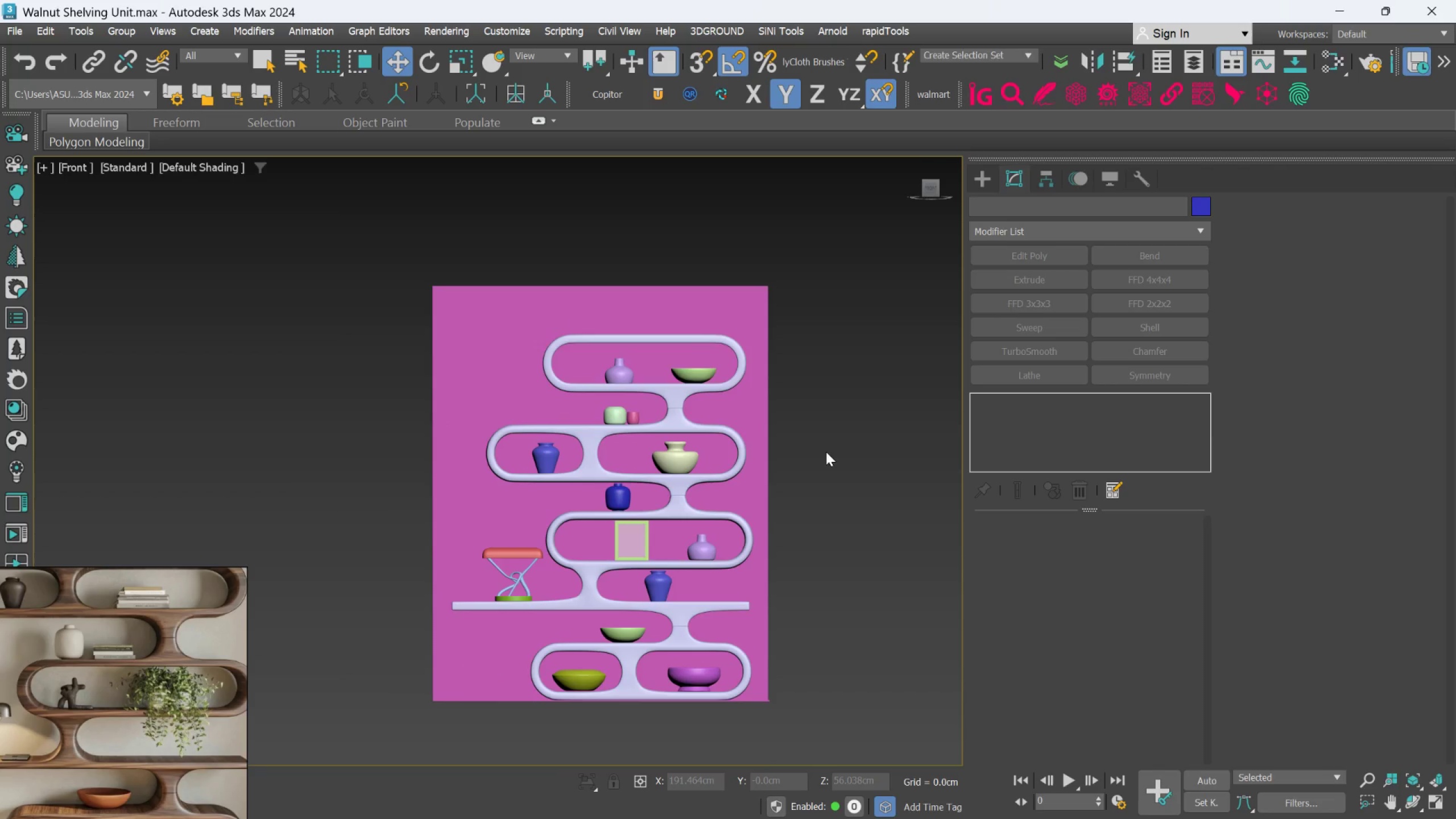 
scroll: coordinate [826, 452], scroll_direction: up, amount: 2.0
 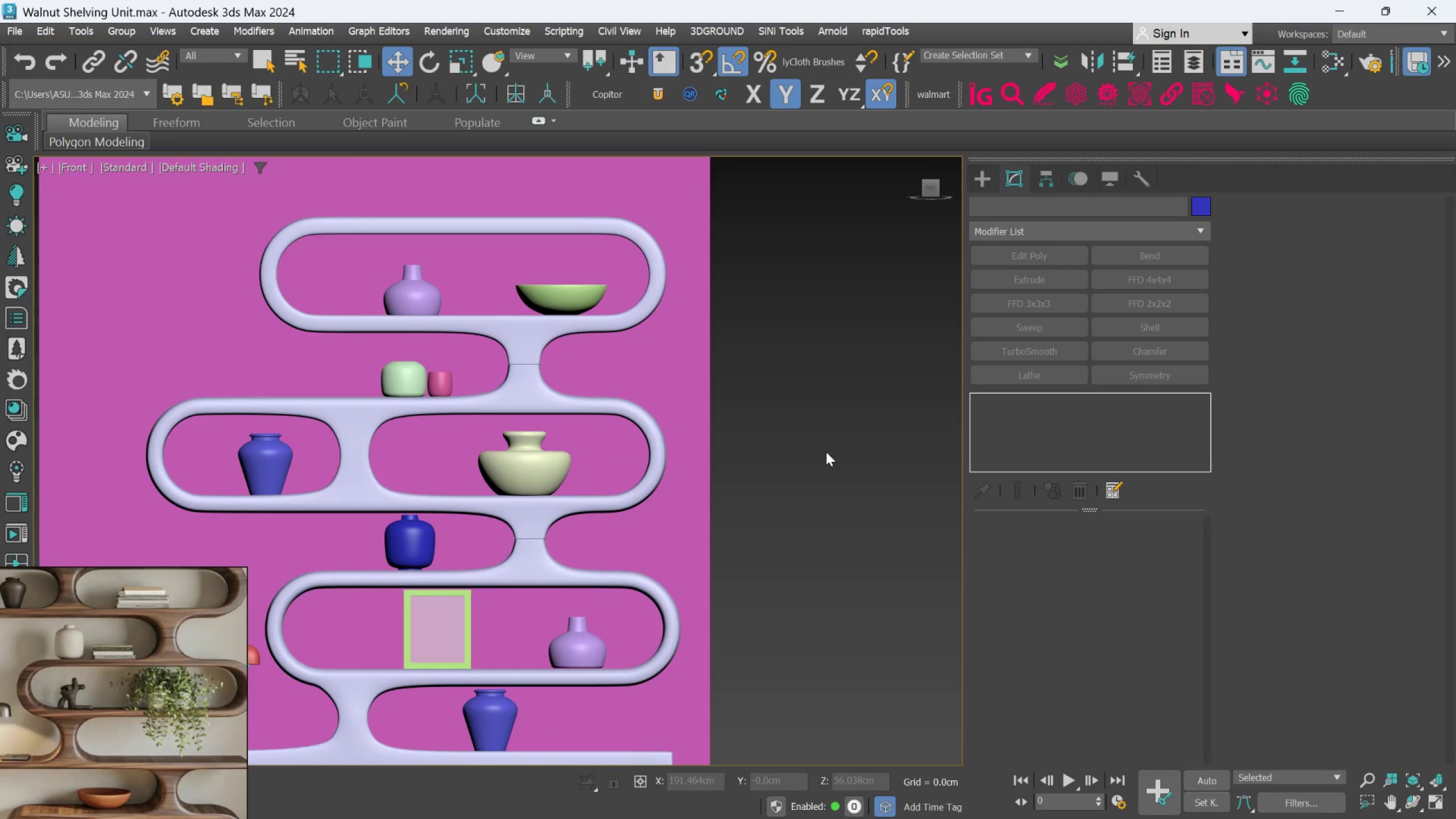 
wait(5.63)
 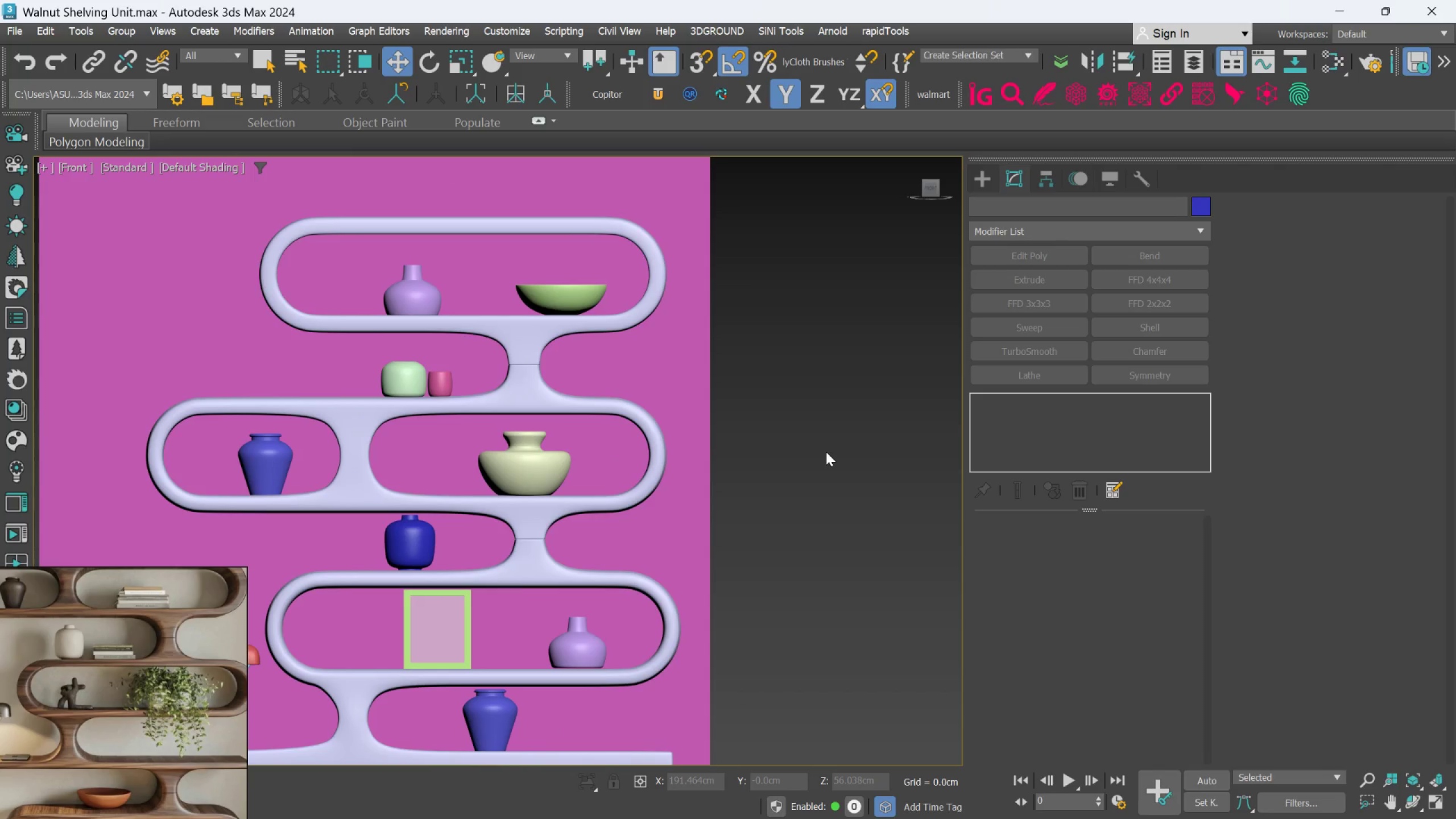 
scroll: coordinate [535, 694], scroll_direction: down, amount: 5.0
 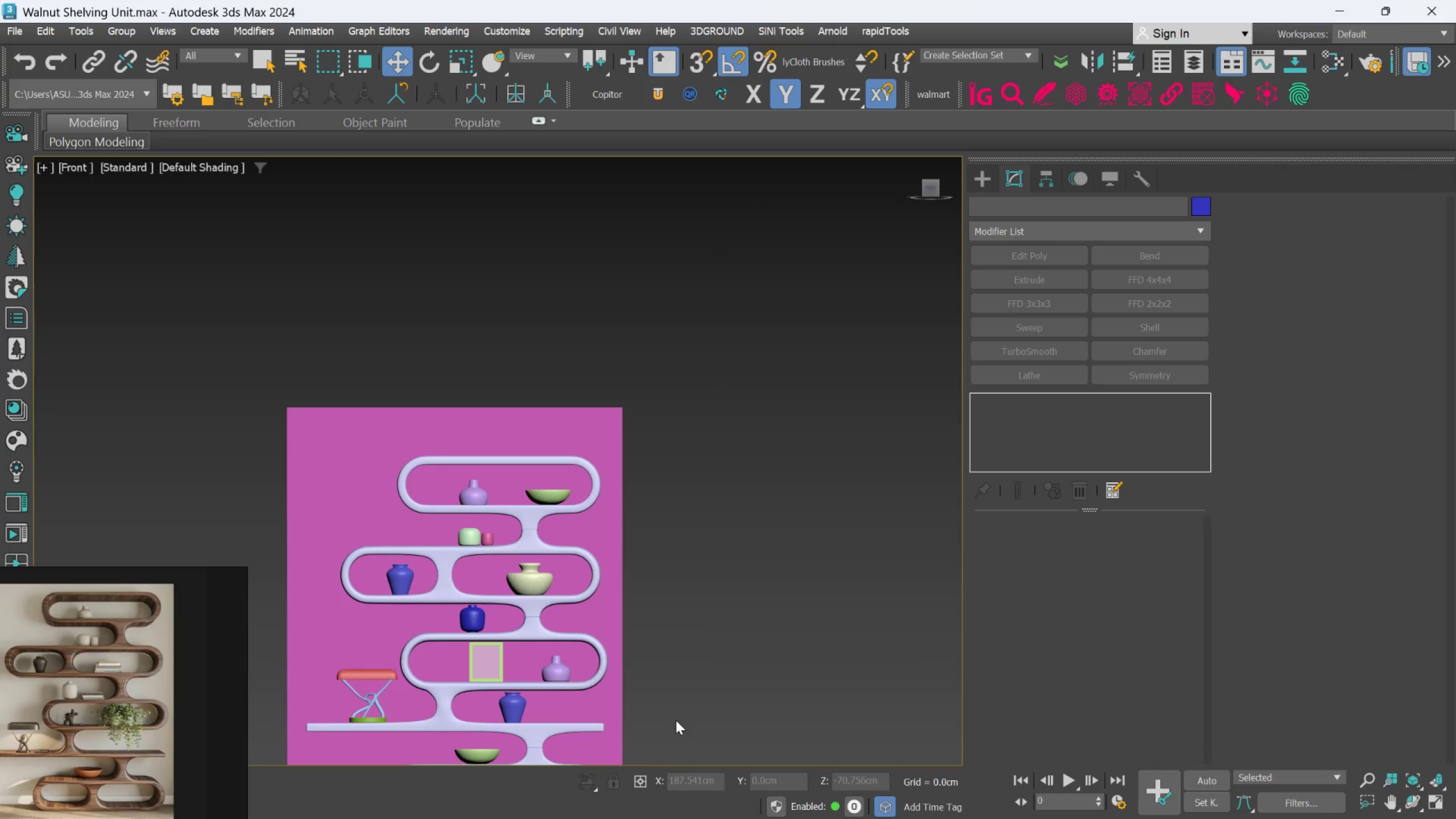 
wait(5.76)
 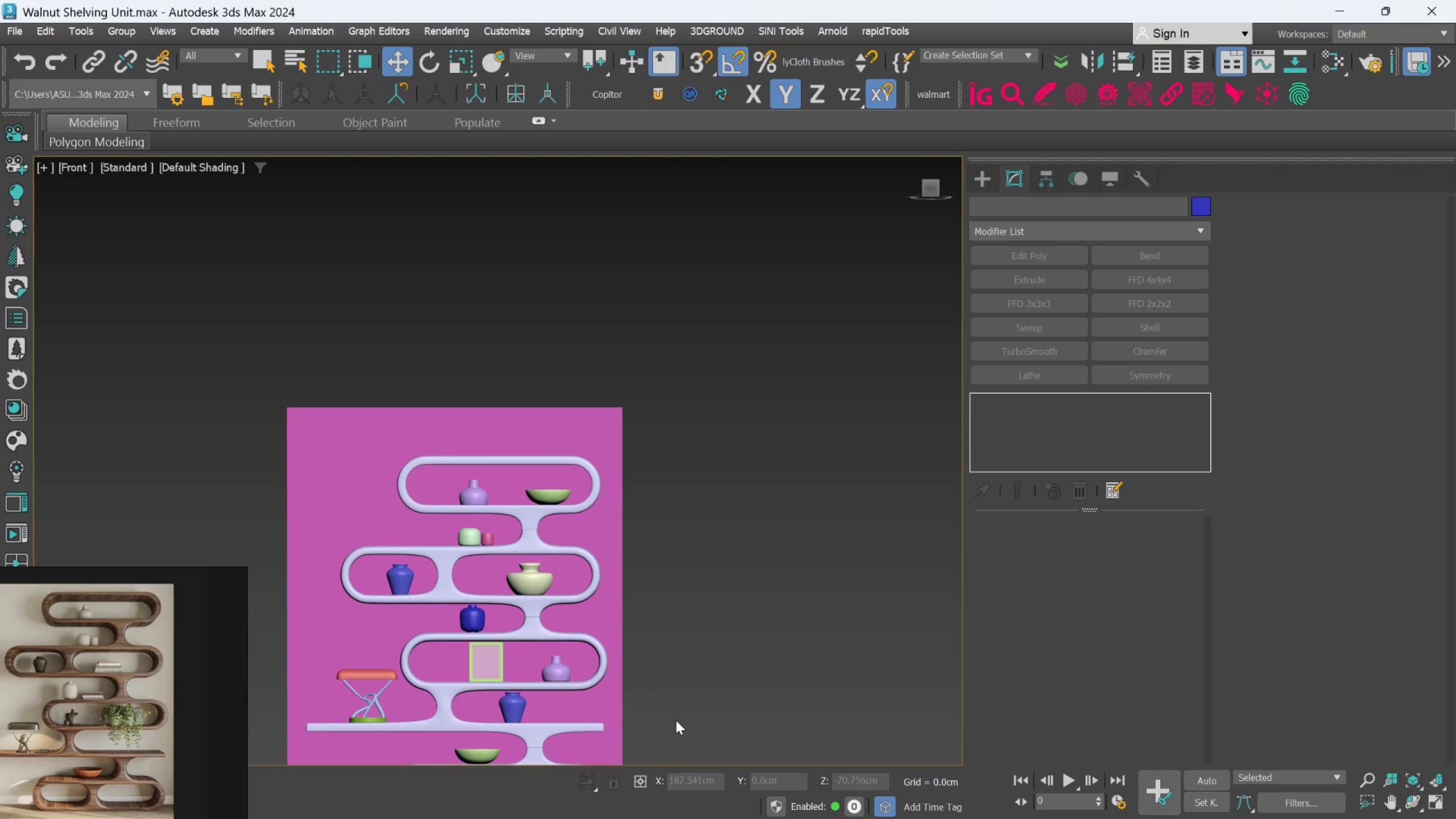 
scroll: coordinate [675, 597], scroll_direction: down, amount: 2.0
 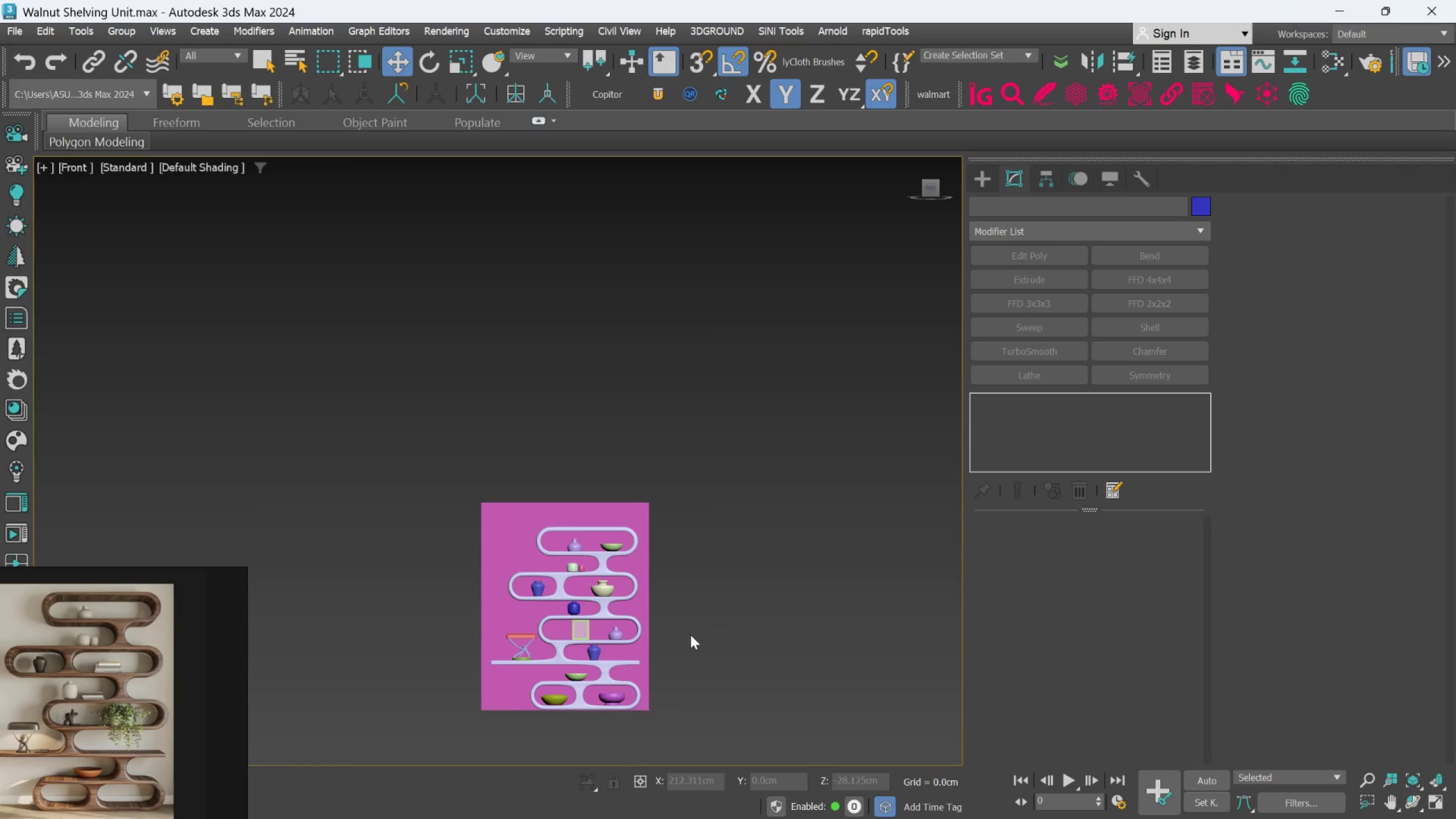 
hold_key(key=AltLeft, duration=0.48)
scroll: coordinate [692, 640], scroll_direction: down, amount: 1.0
 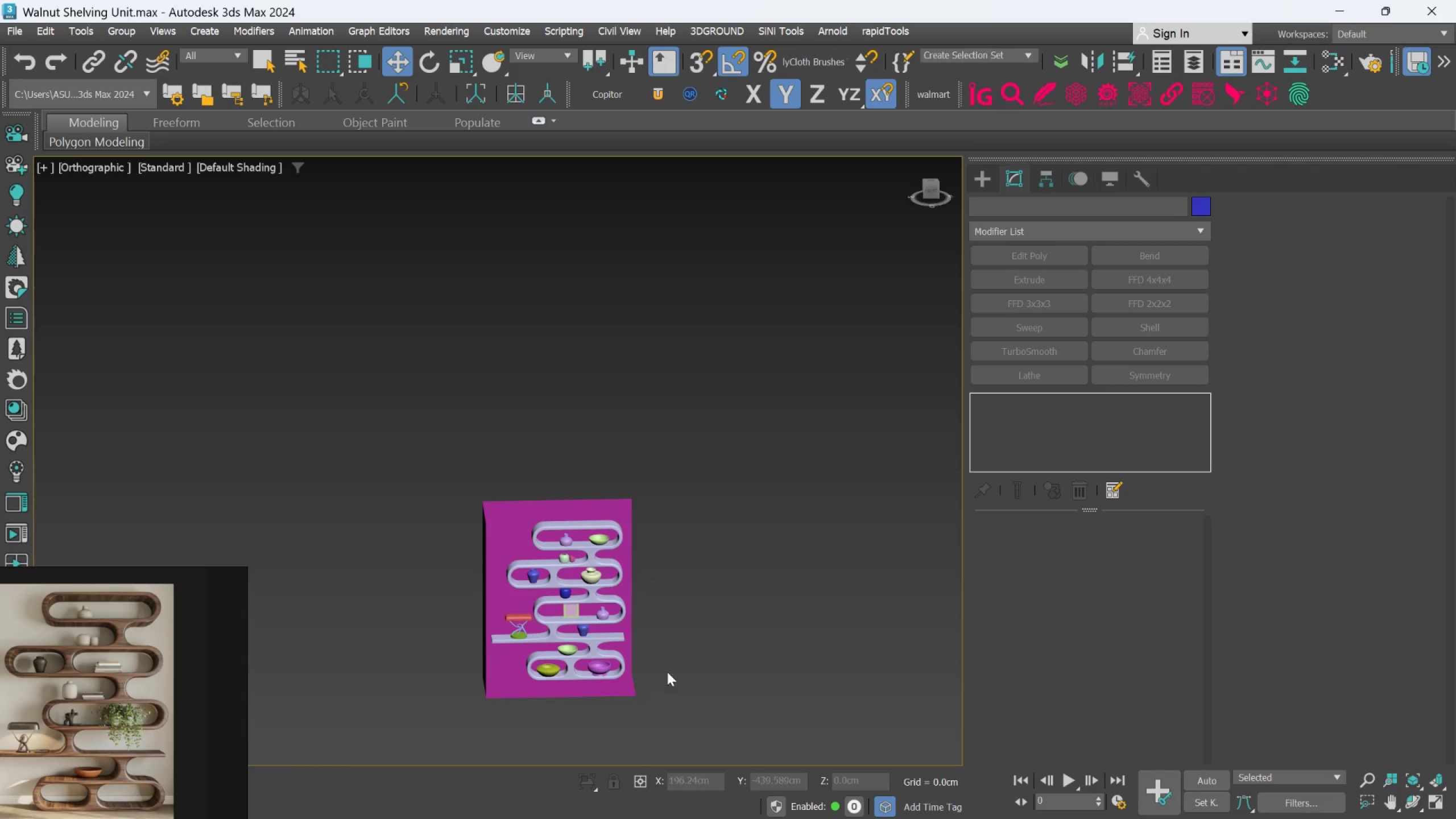 
hold_key(key=AltLeft, duration=0.39)
 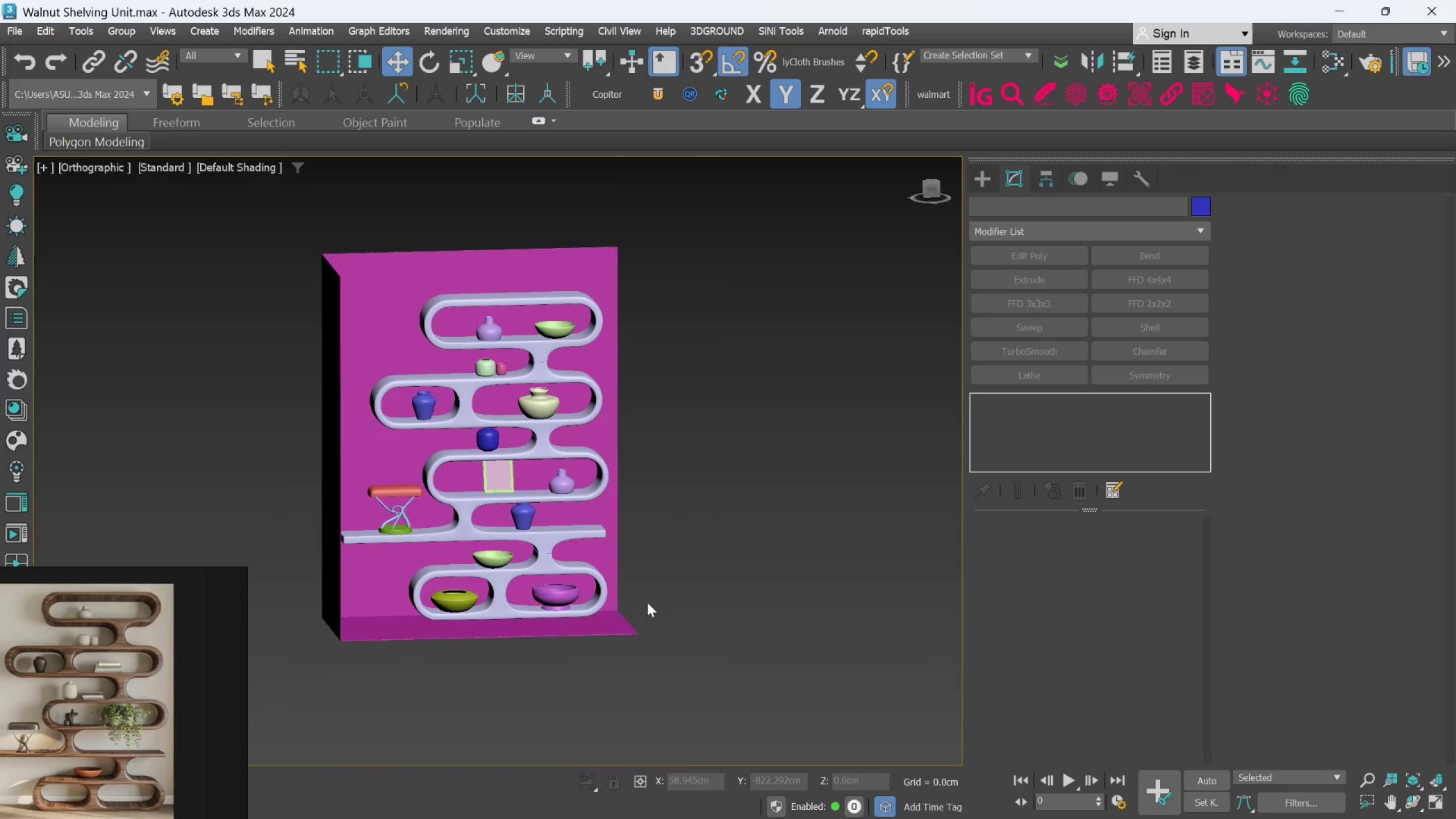 
scroll: coordinate [597, 643], scroll_direction: up, amount: 4.0
 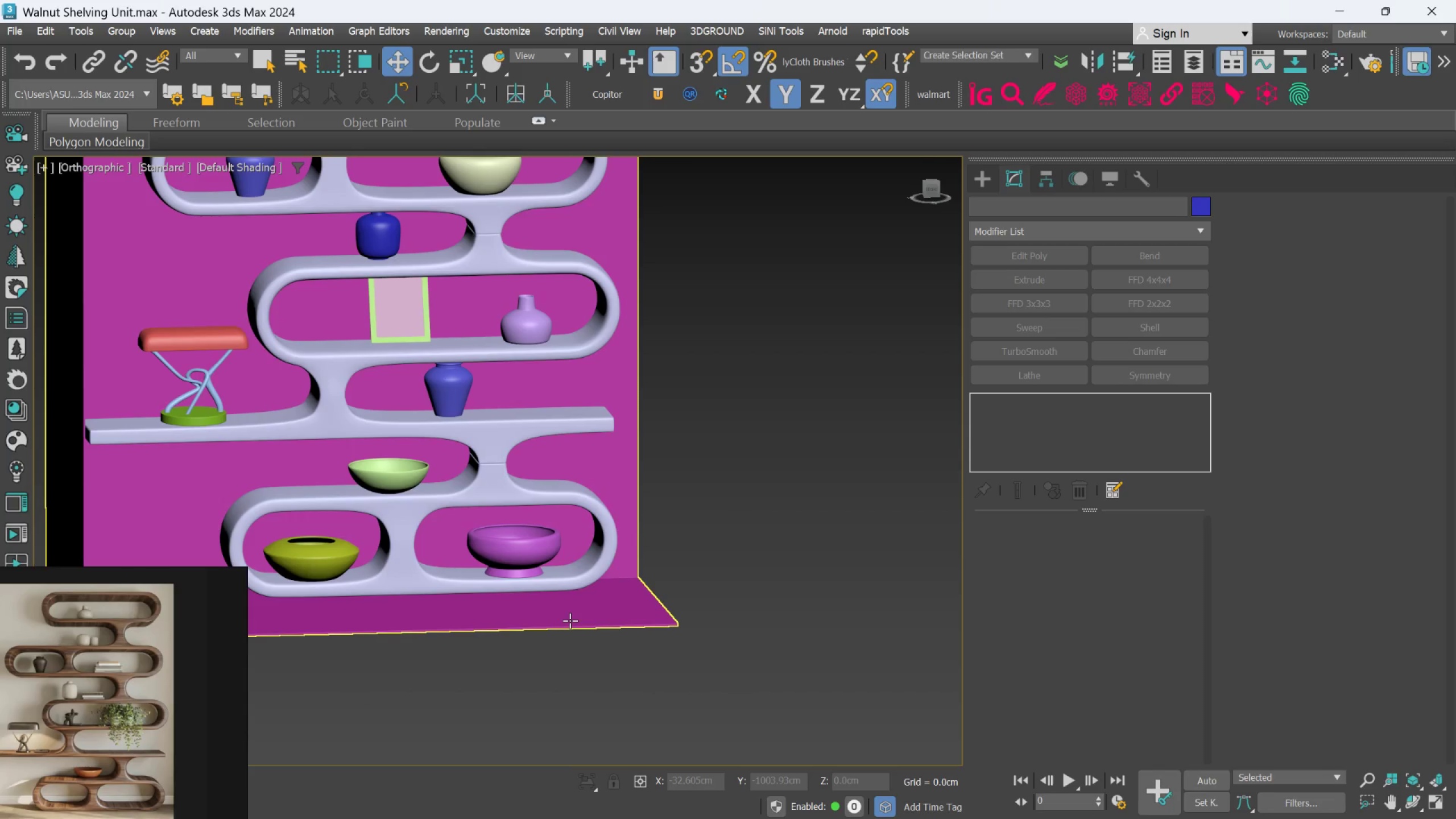 
left_click([570, 621])
 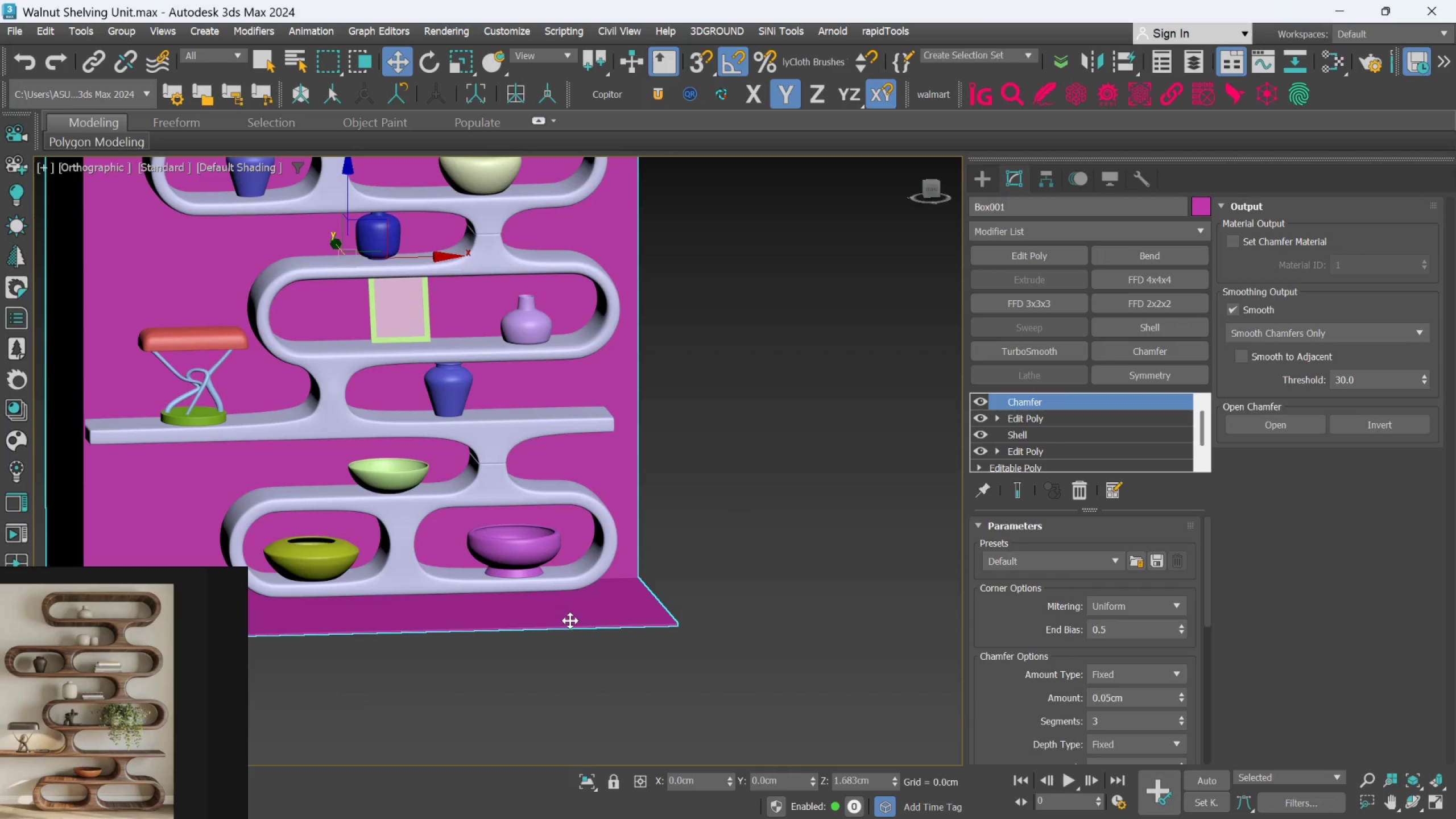 
hold_key(key=AltLeft, duration=1.55)
 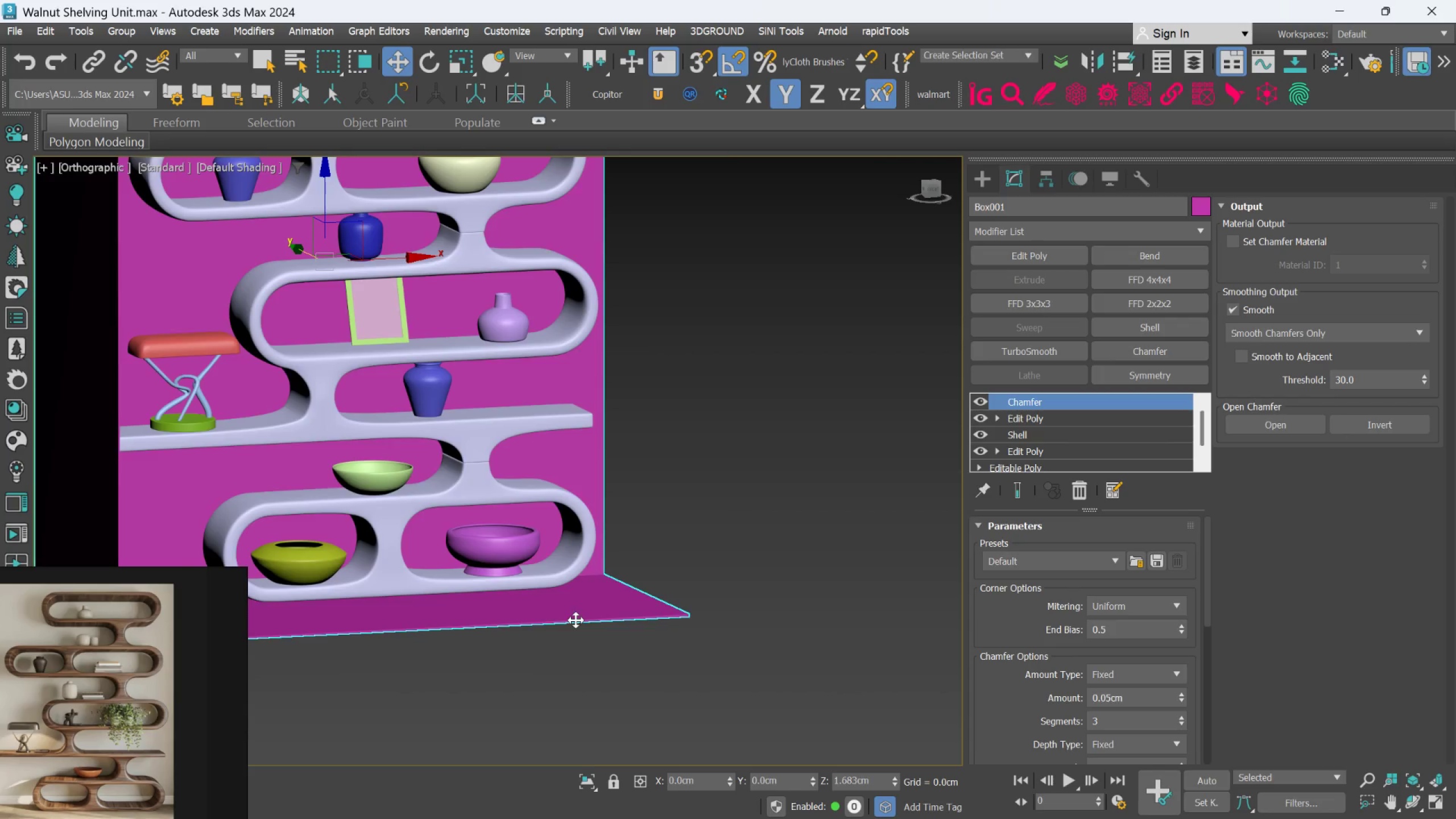 
hold_key(key=AltLeft, duration=0.48)
 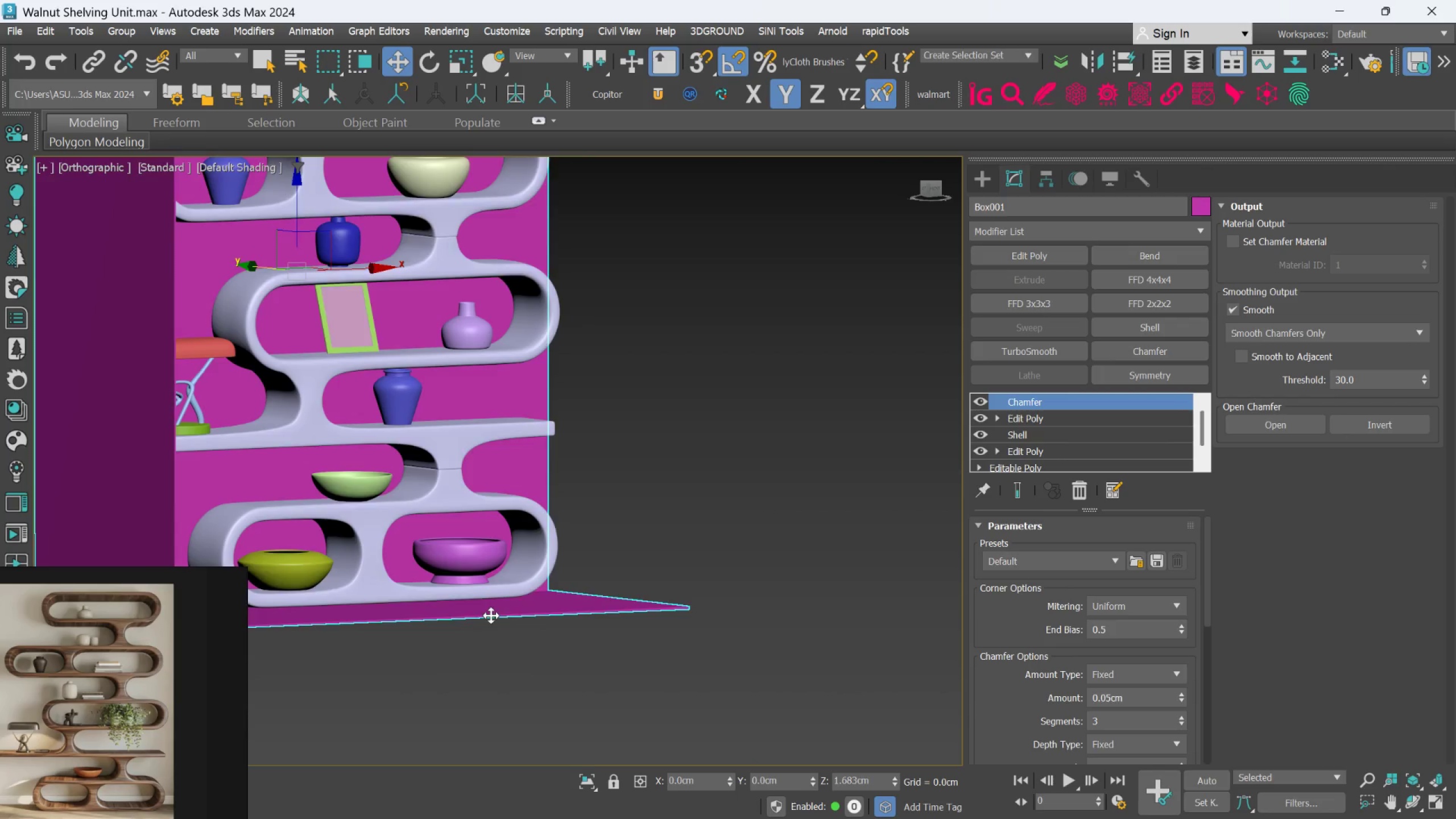 
hold_key(key=AltLeft, duration=0.62)
 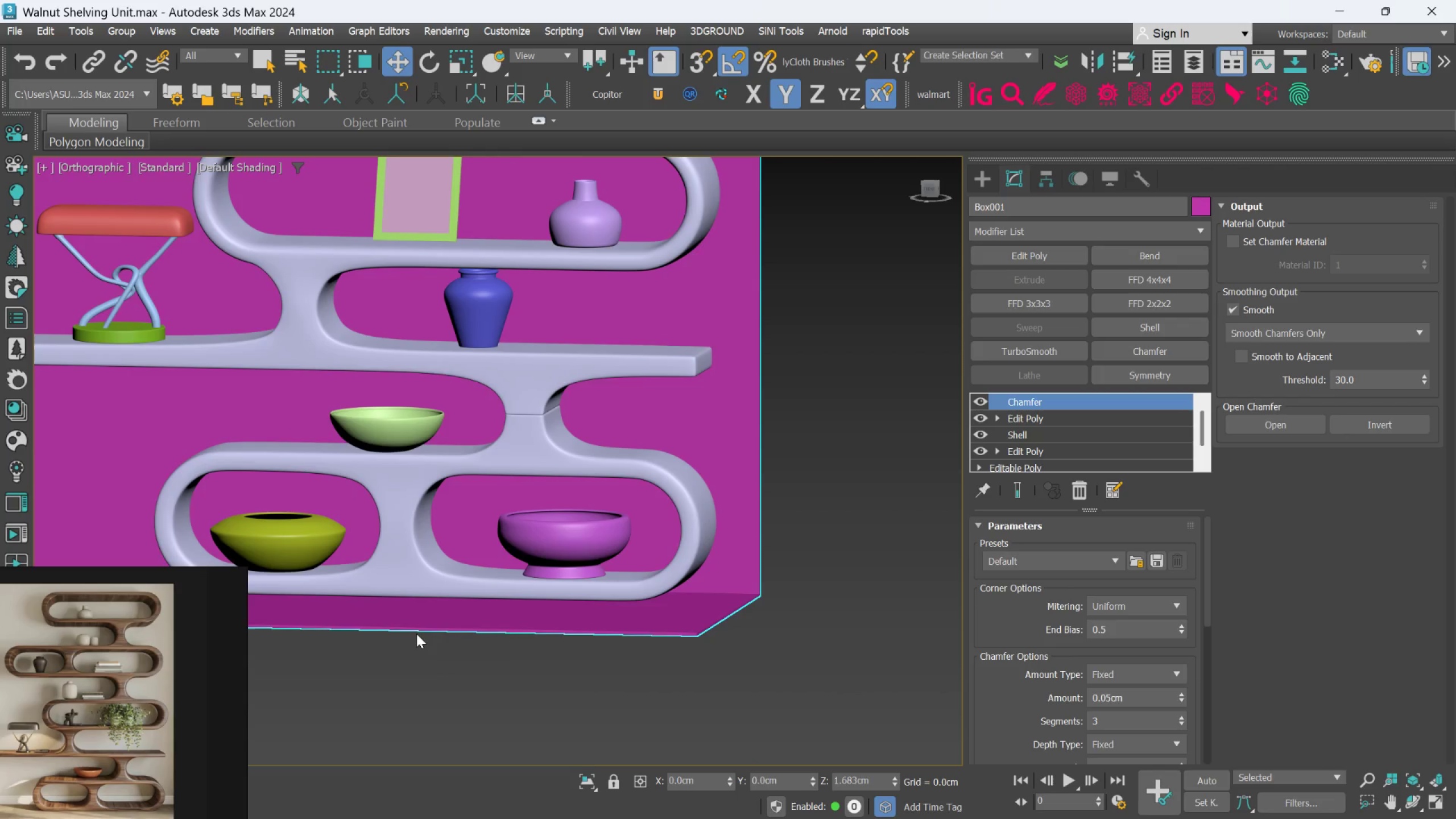 
scroll: coordinate [481, 615], scroll_direction: up, amount: 1.0
 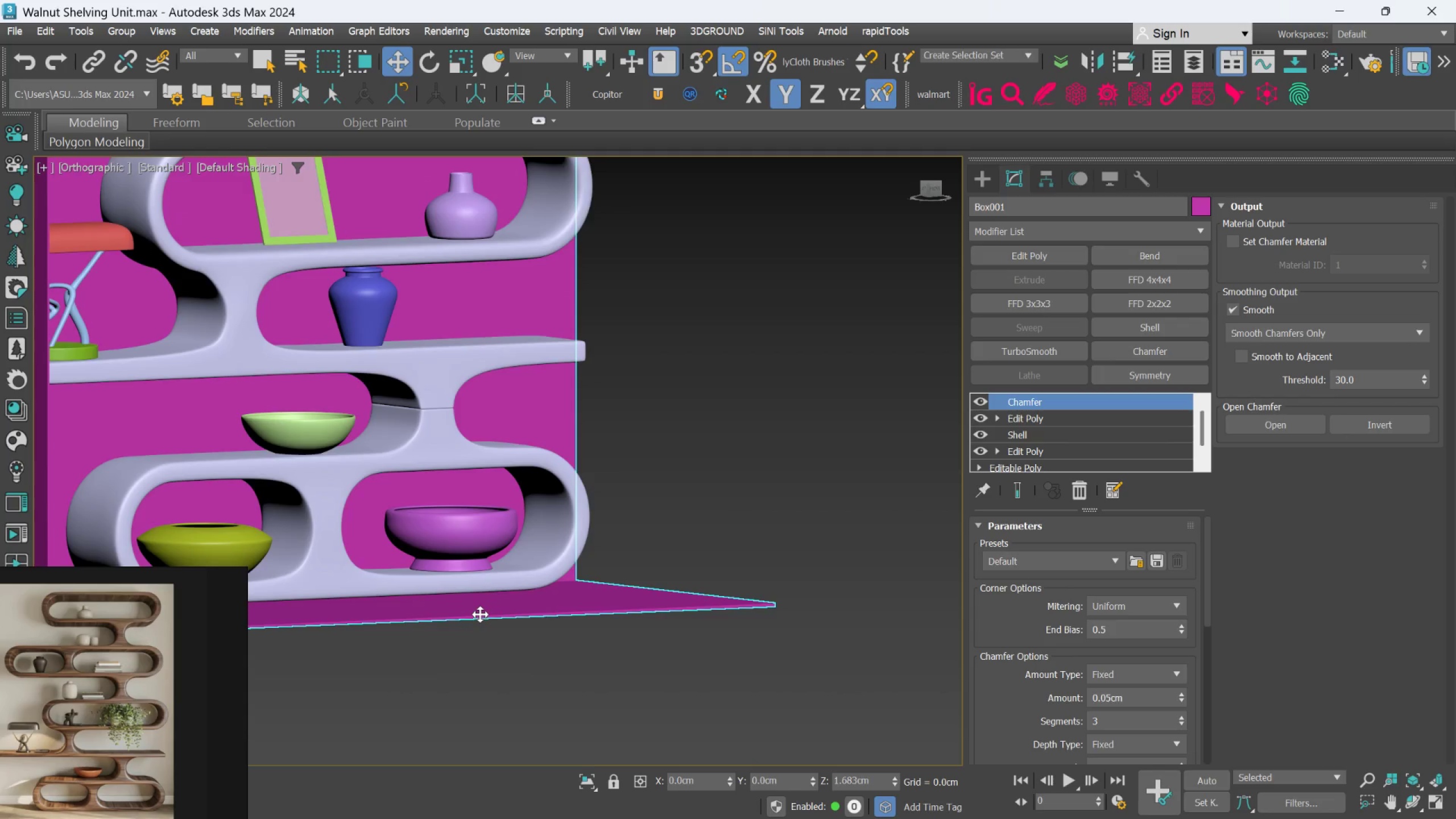 
hold_key(key=AltLeft, duration=1.39)
 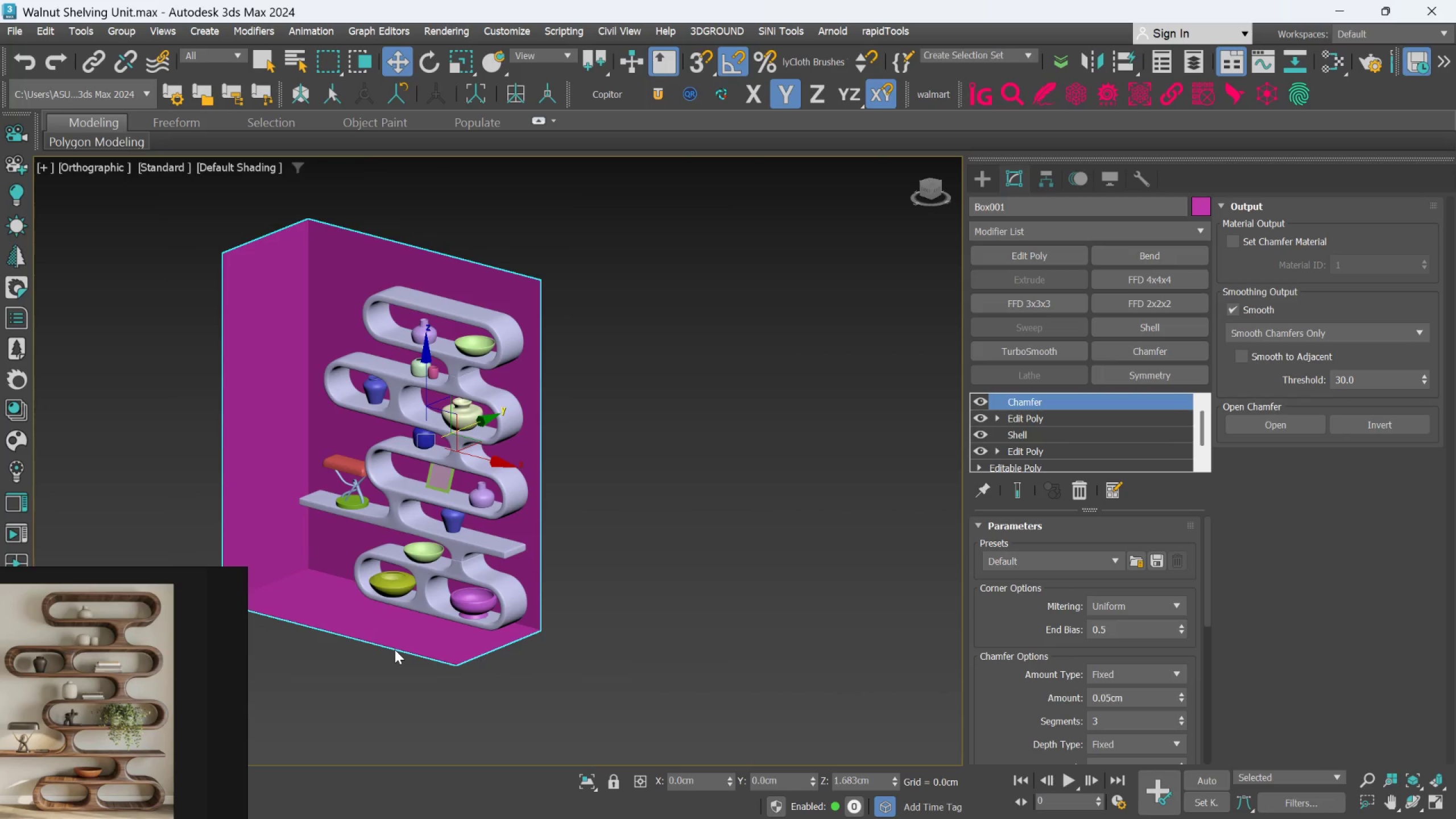 
scroll: coordinate [421, 636], scroll_direction: down, amount: 3.0
 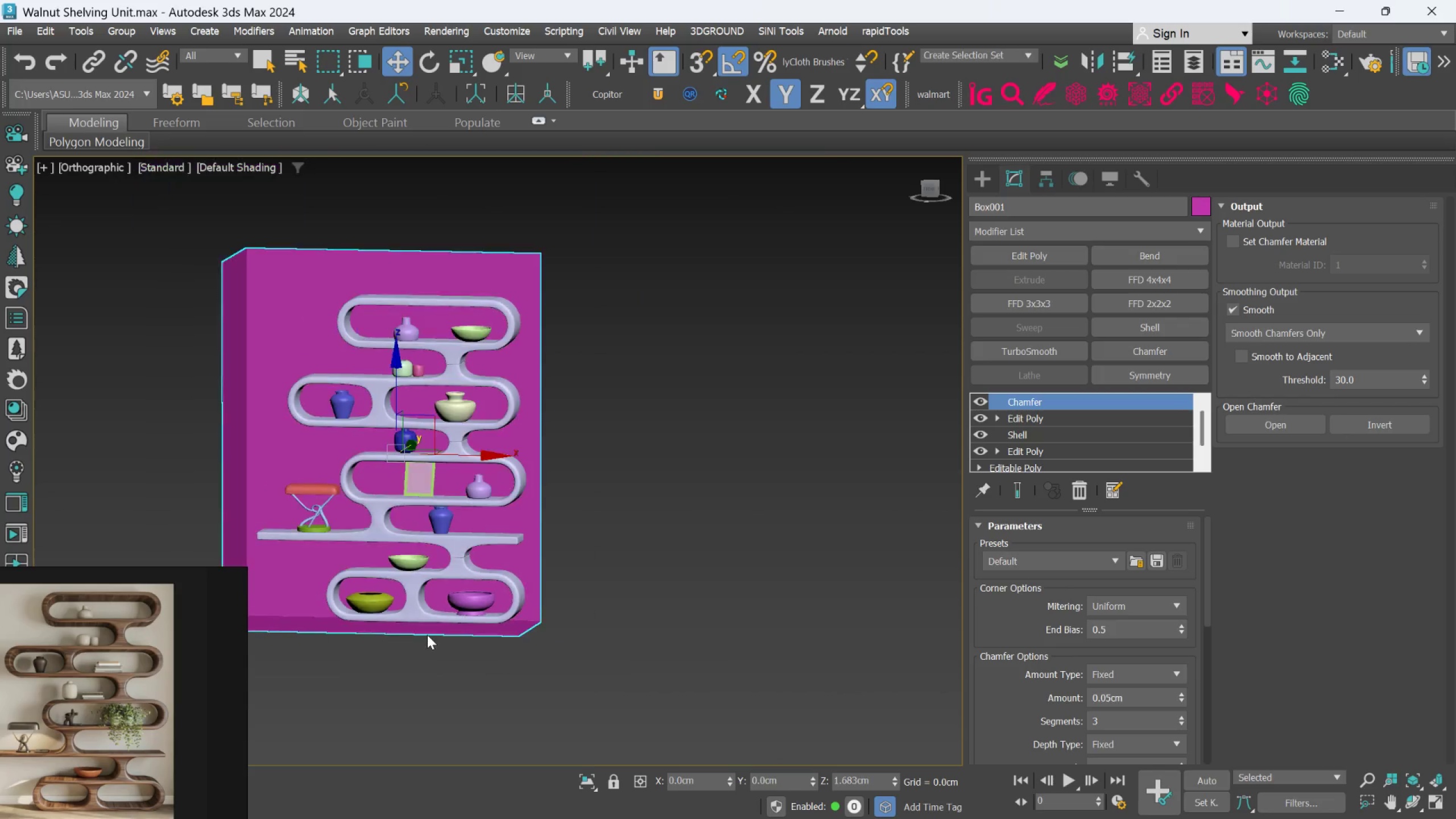 
hold_key(key=AltLeft, duration=0.38)
 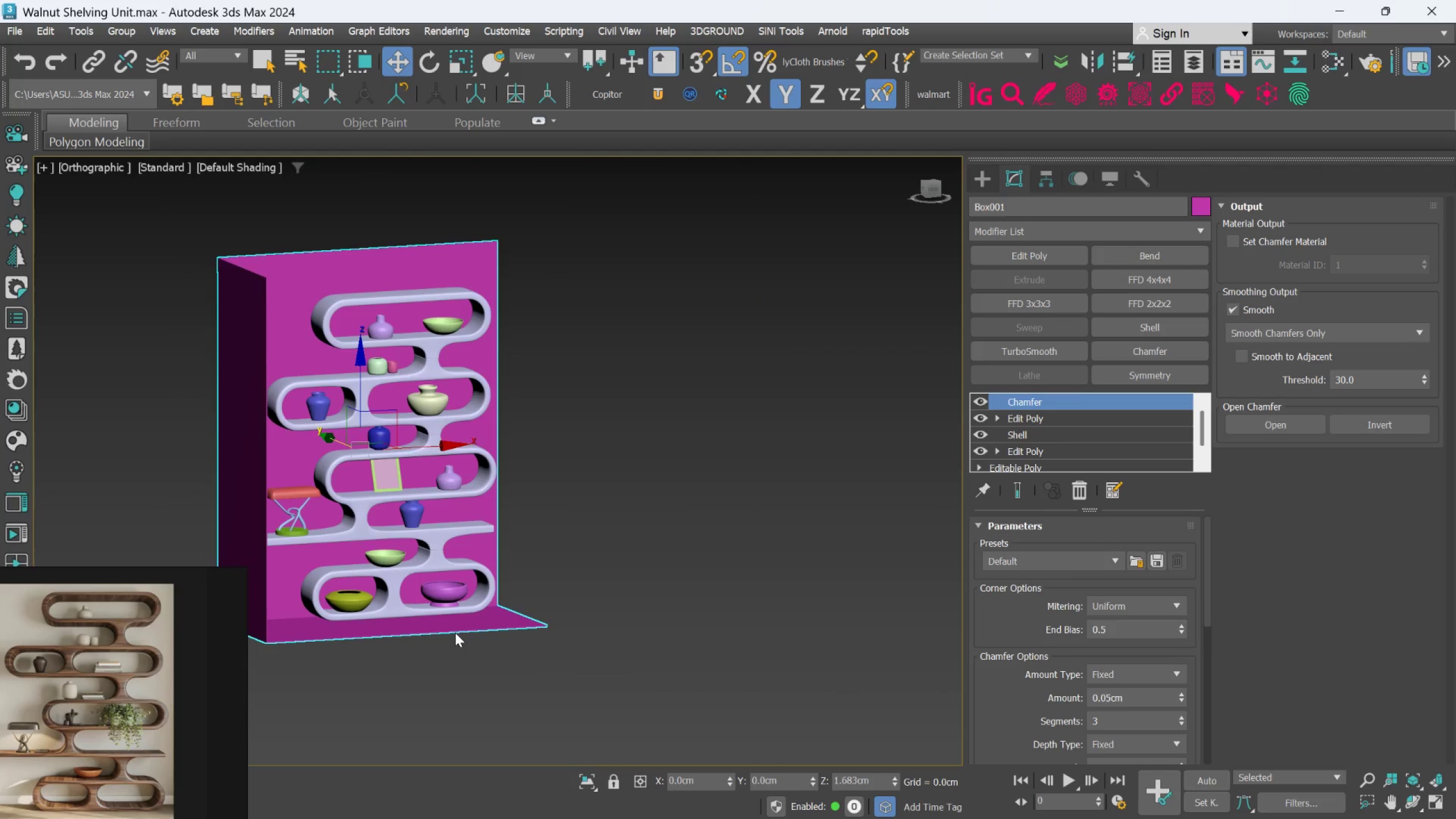 
hold_key(key=AltLeft, duration=0.64)
 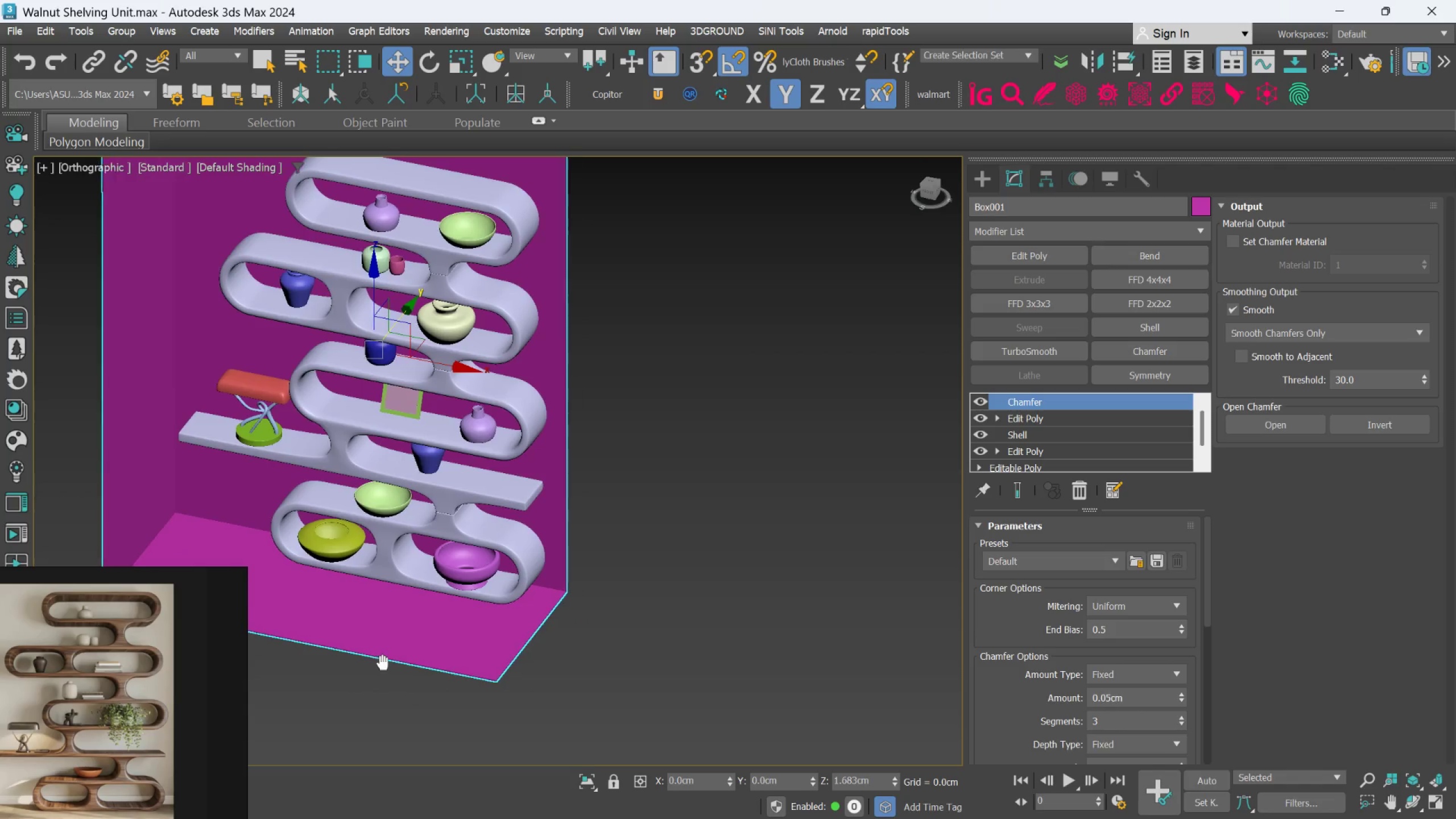 
scroll: coordinate [455, 632], scroll_direction: up, amount: 1.0
 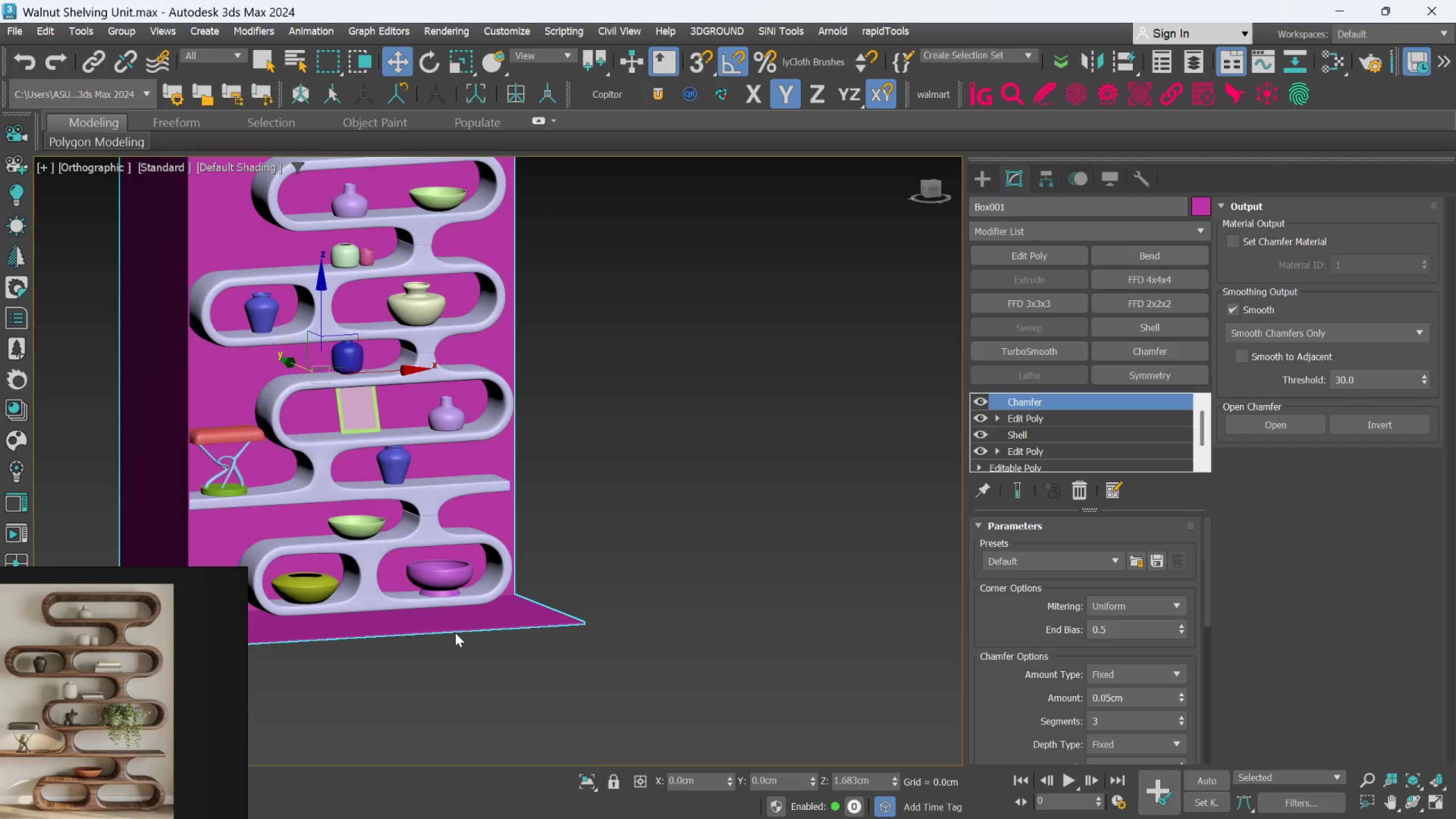 
key(Alt+AltLeft)
 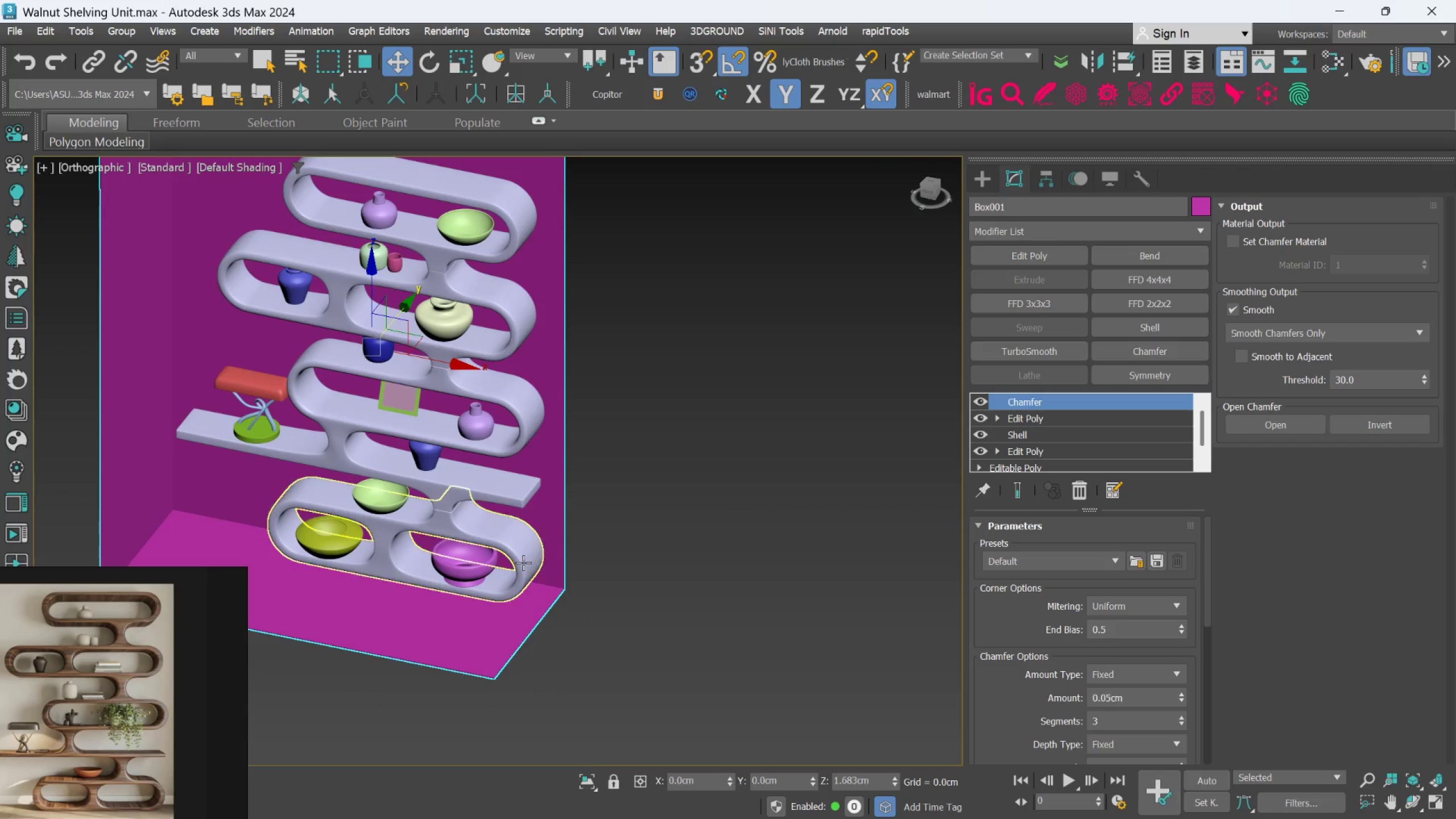 
scroll: coordinate [524, 553], scroll_direction: up, amount: 3.0
 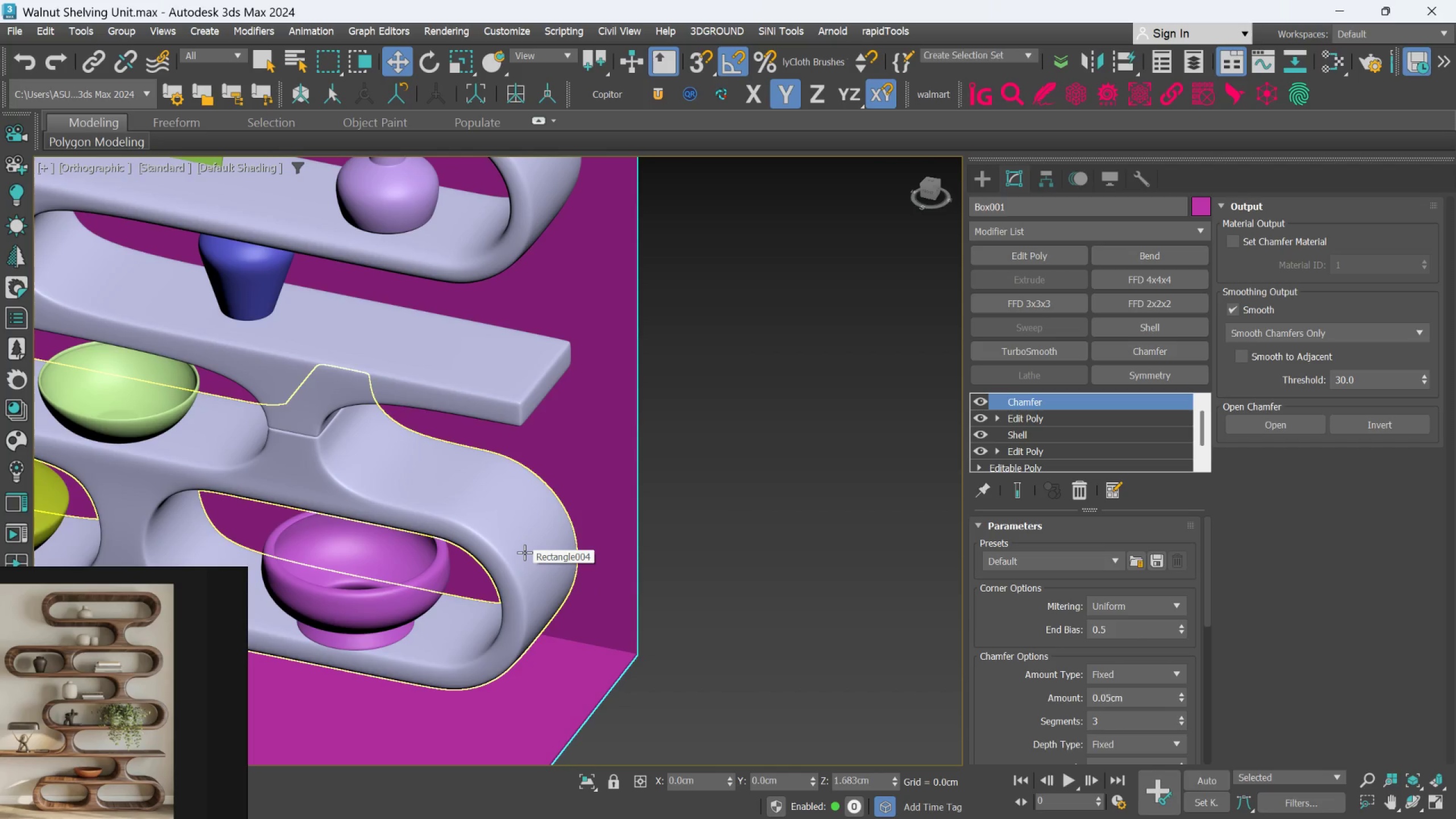 
scroll: coordinate [519, 562], scroll_direction: down, amount: 4.0
 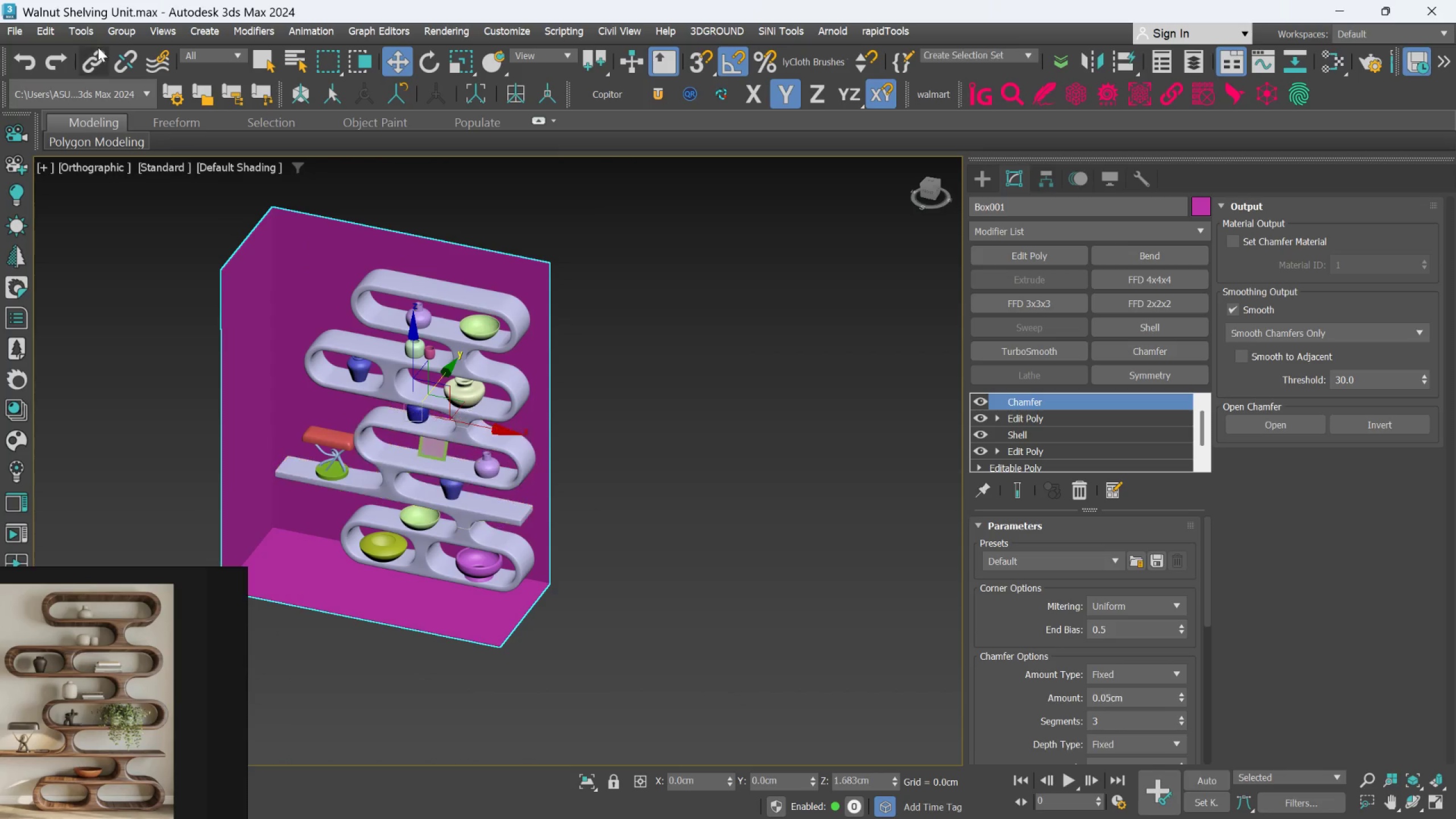 
left_click([14, 25])
 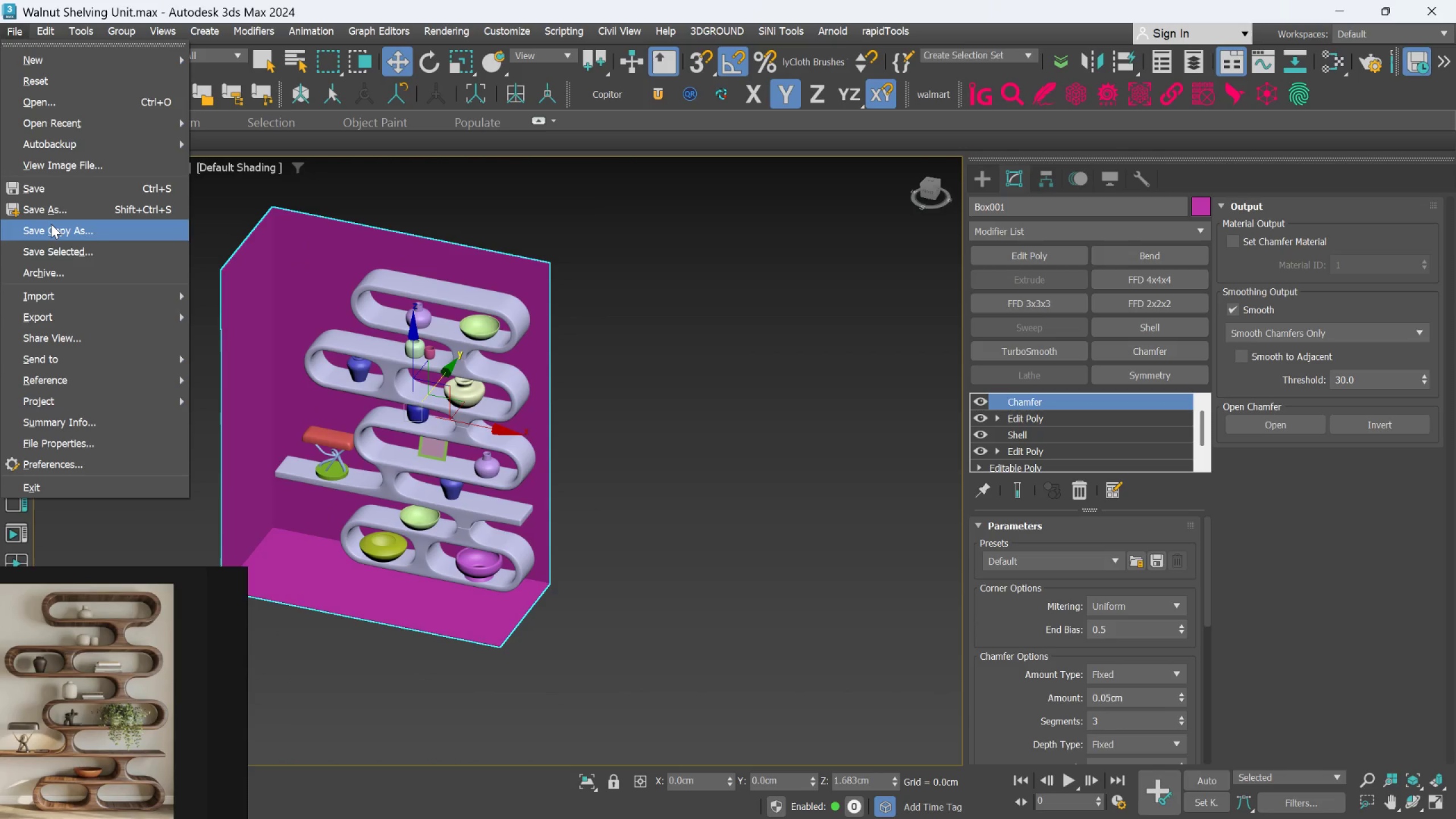 
left_click([51, 224])
 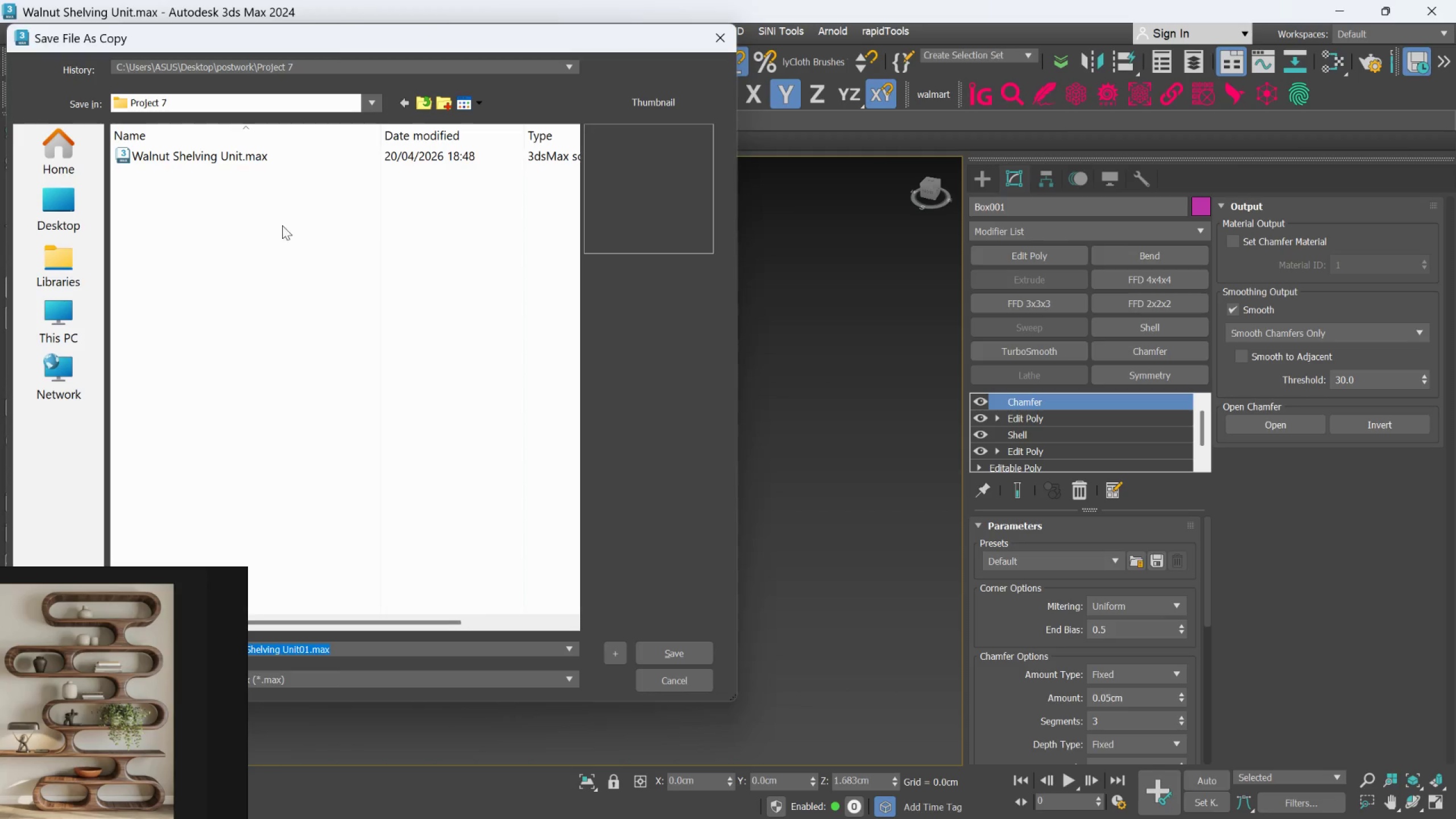 
left_click([221, 156])
 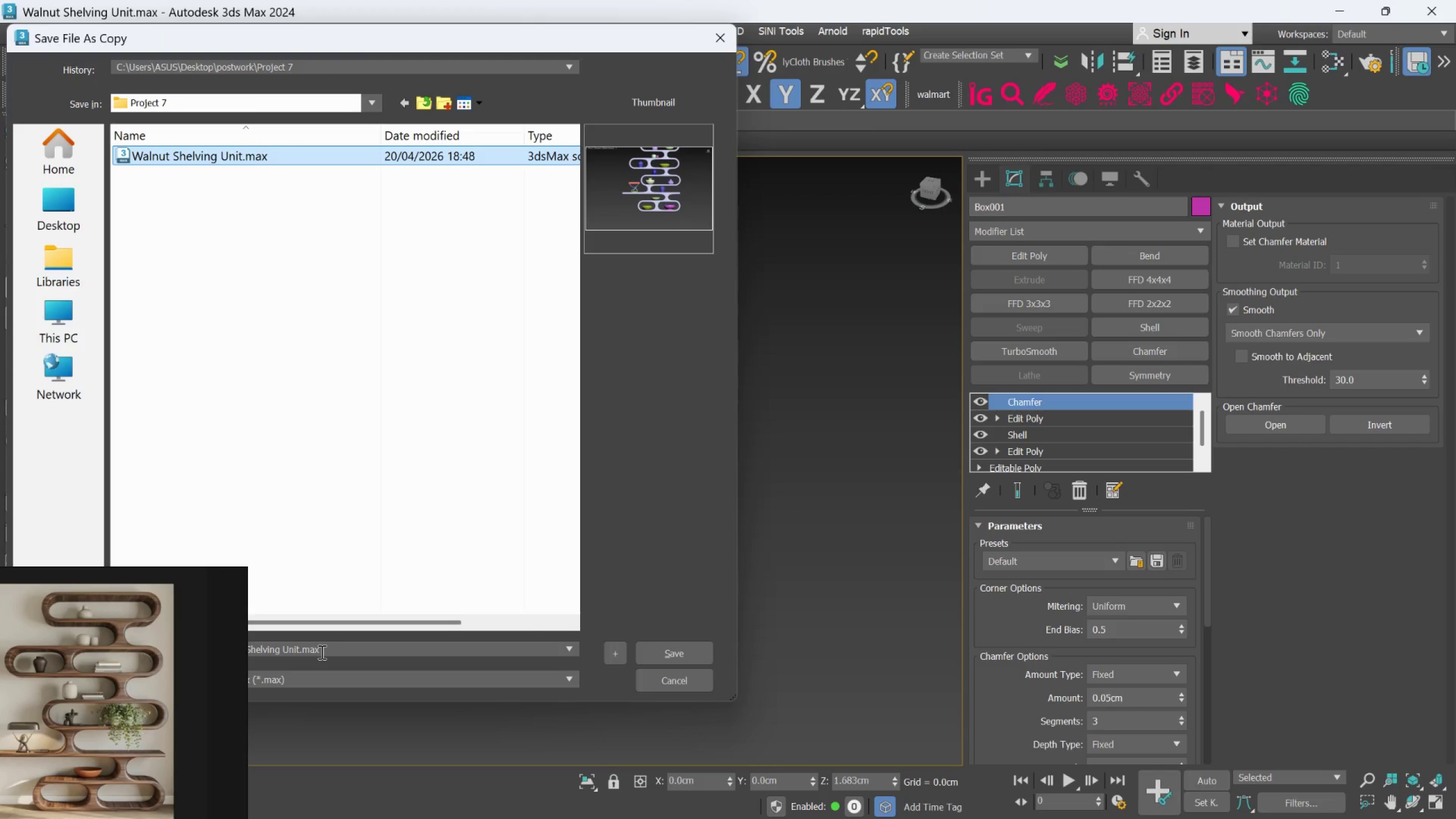 
double_click([323, 652])
 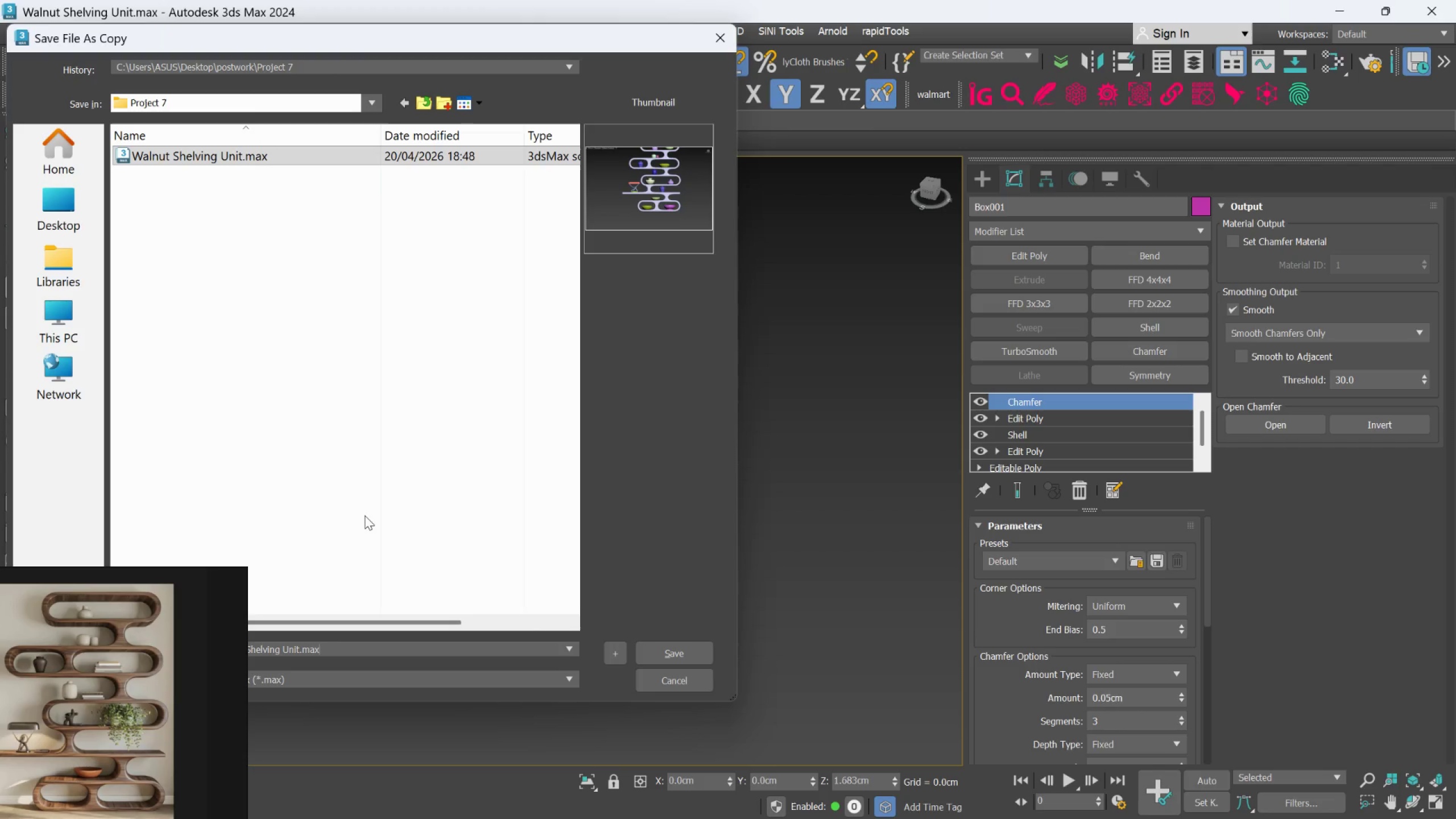 
key(Backspace)
 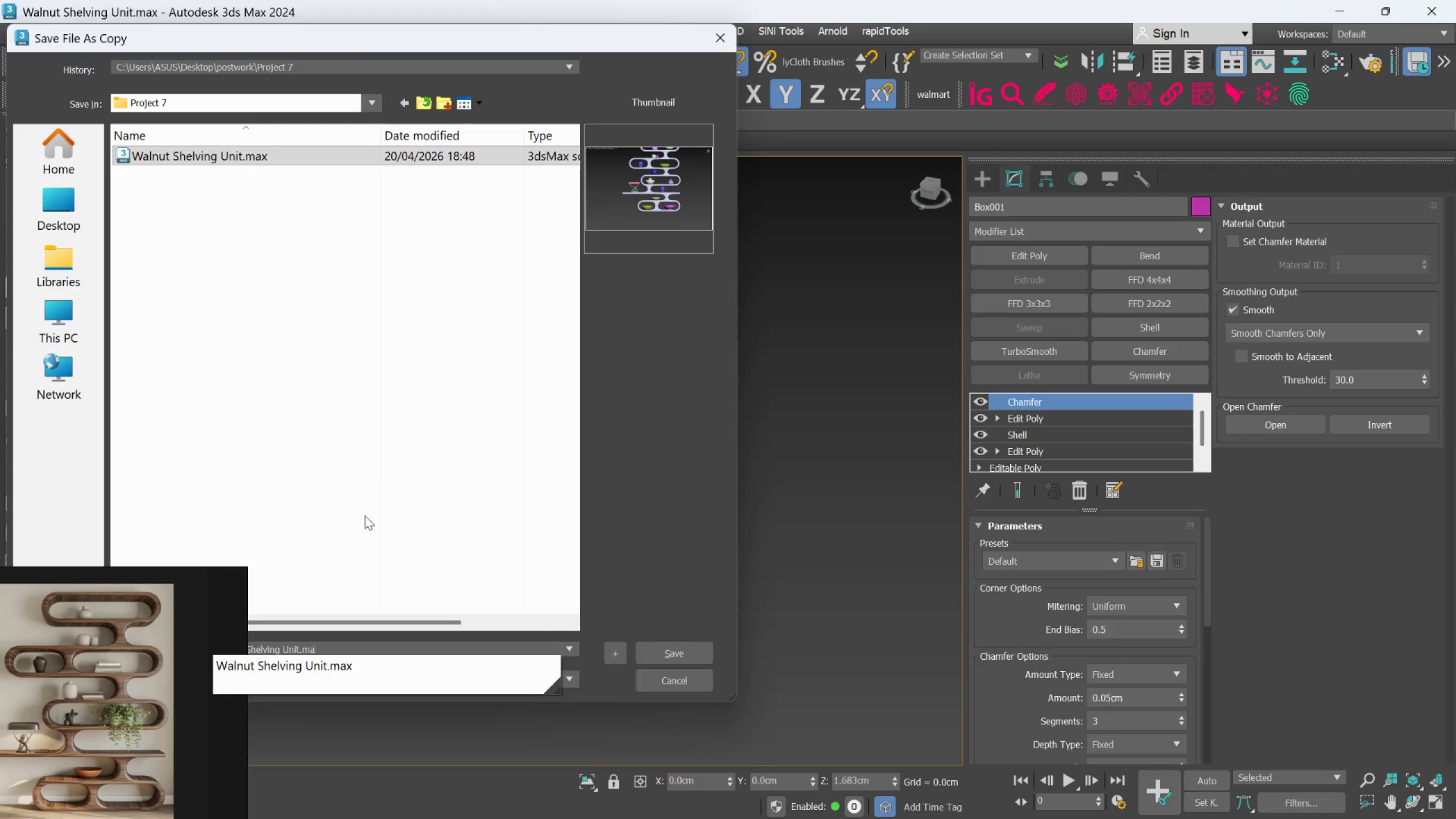 
key(Backspace)
 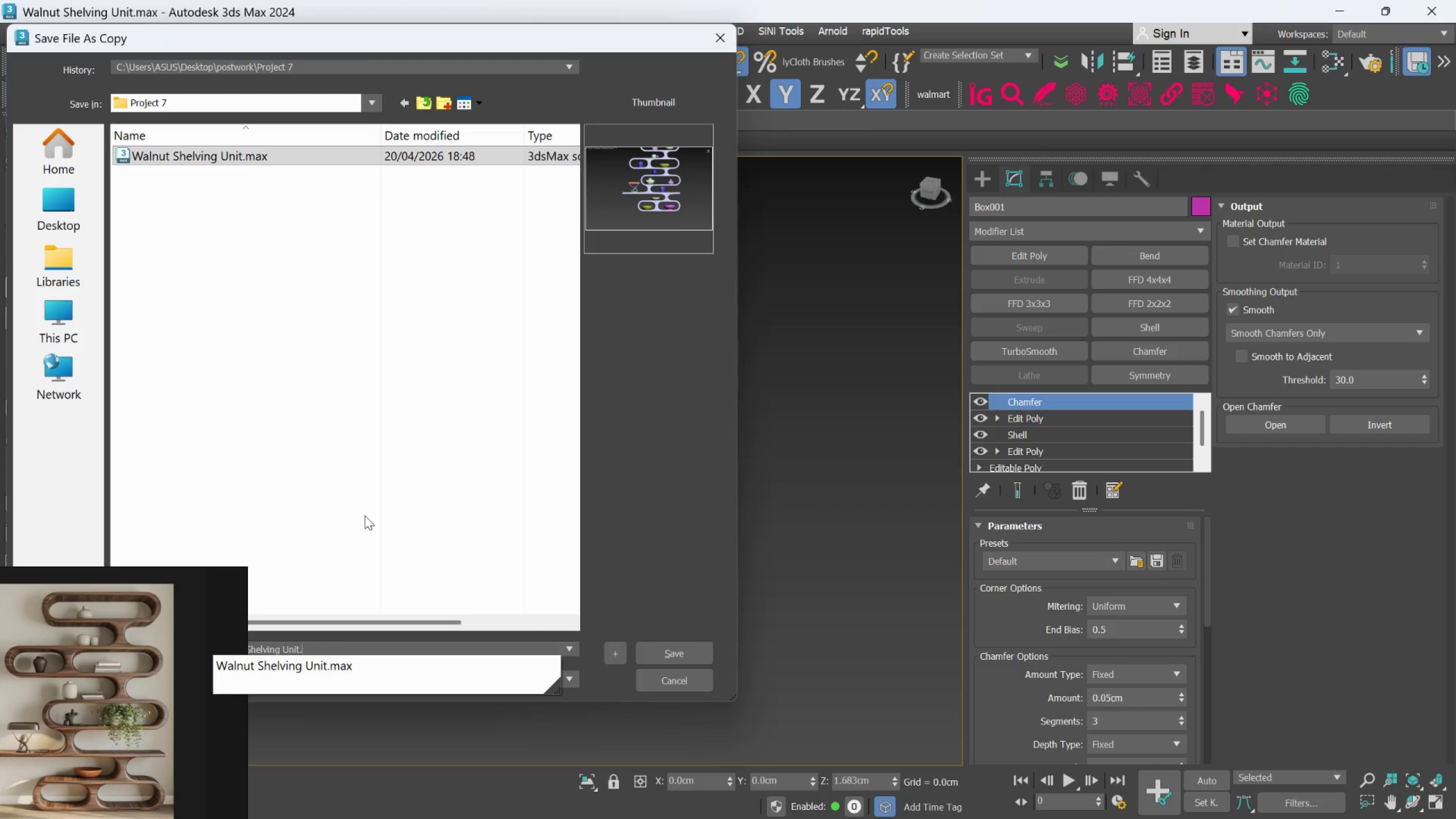 
key(Backspace)
 